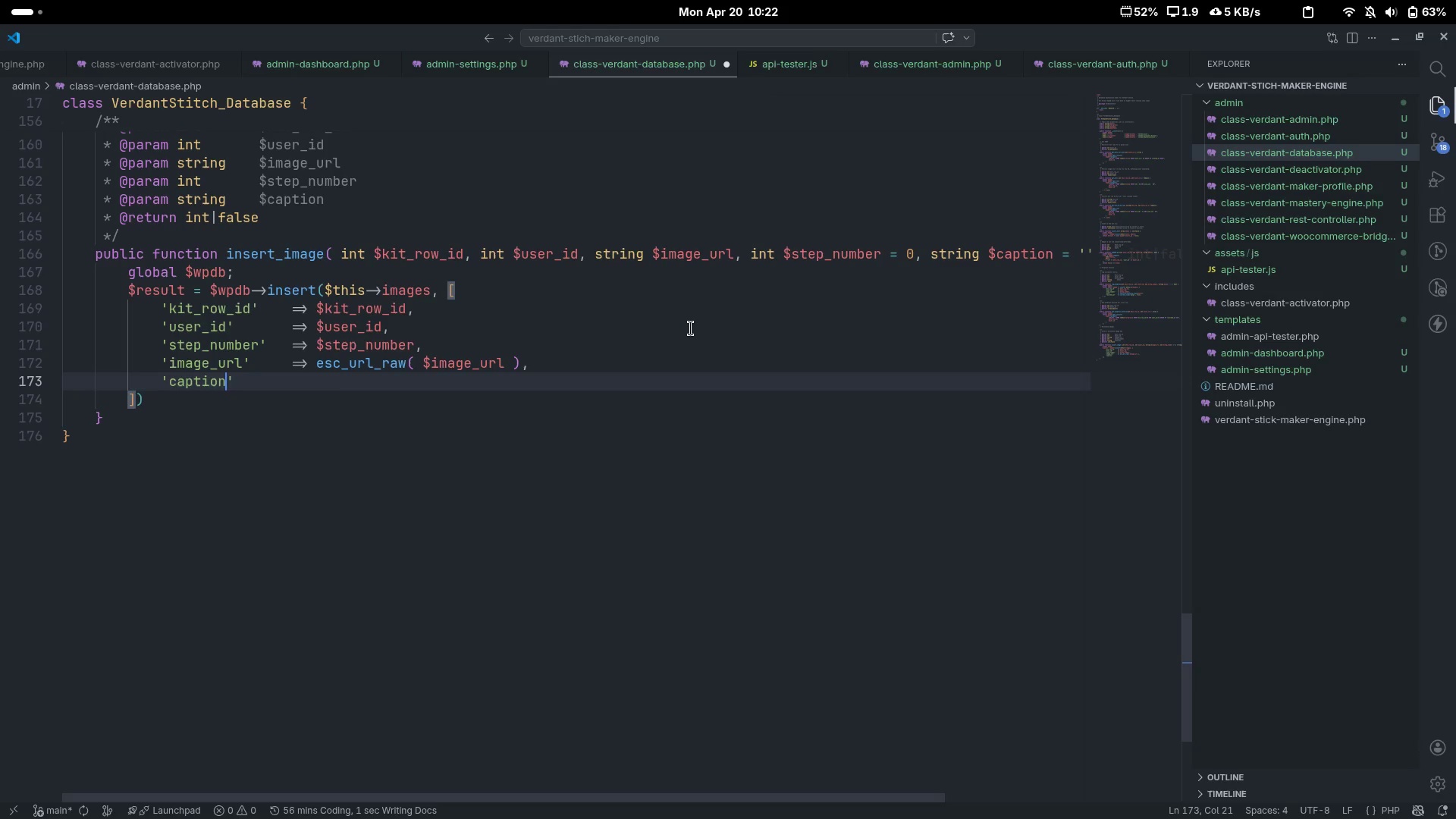 
key(ArrowRight)
 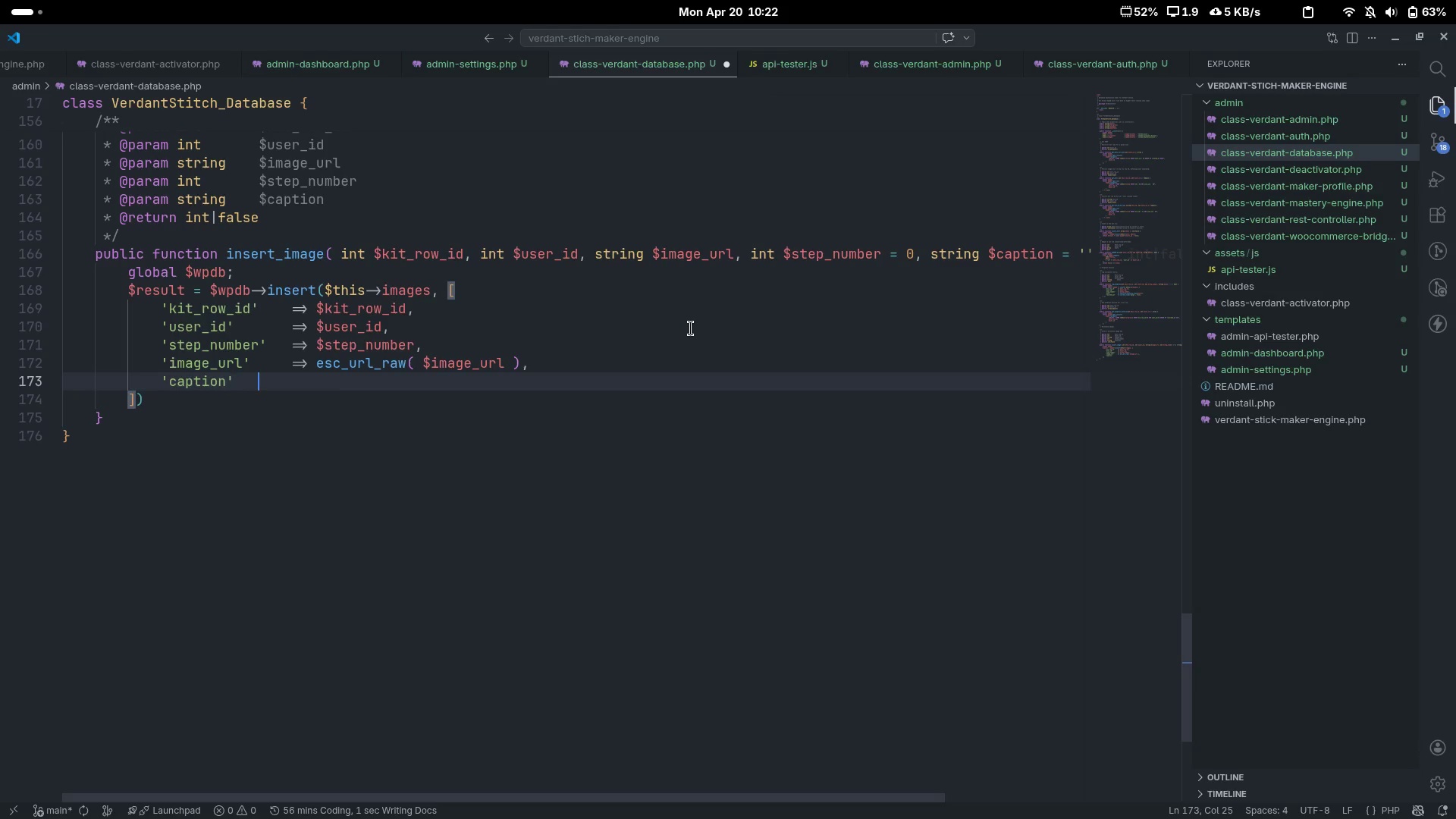 
key(Tab)
key(Tab)
type(=> sanitize()
key(Backspace)
type(_text_field(')
key(Backspace)
type($cal)
key(Tab)
key(Backspace)
type(p)
key(Tab)
type(t)
key(Tab)
key(Backspace)
type(tio)
key(Tab)
 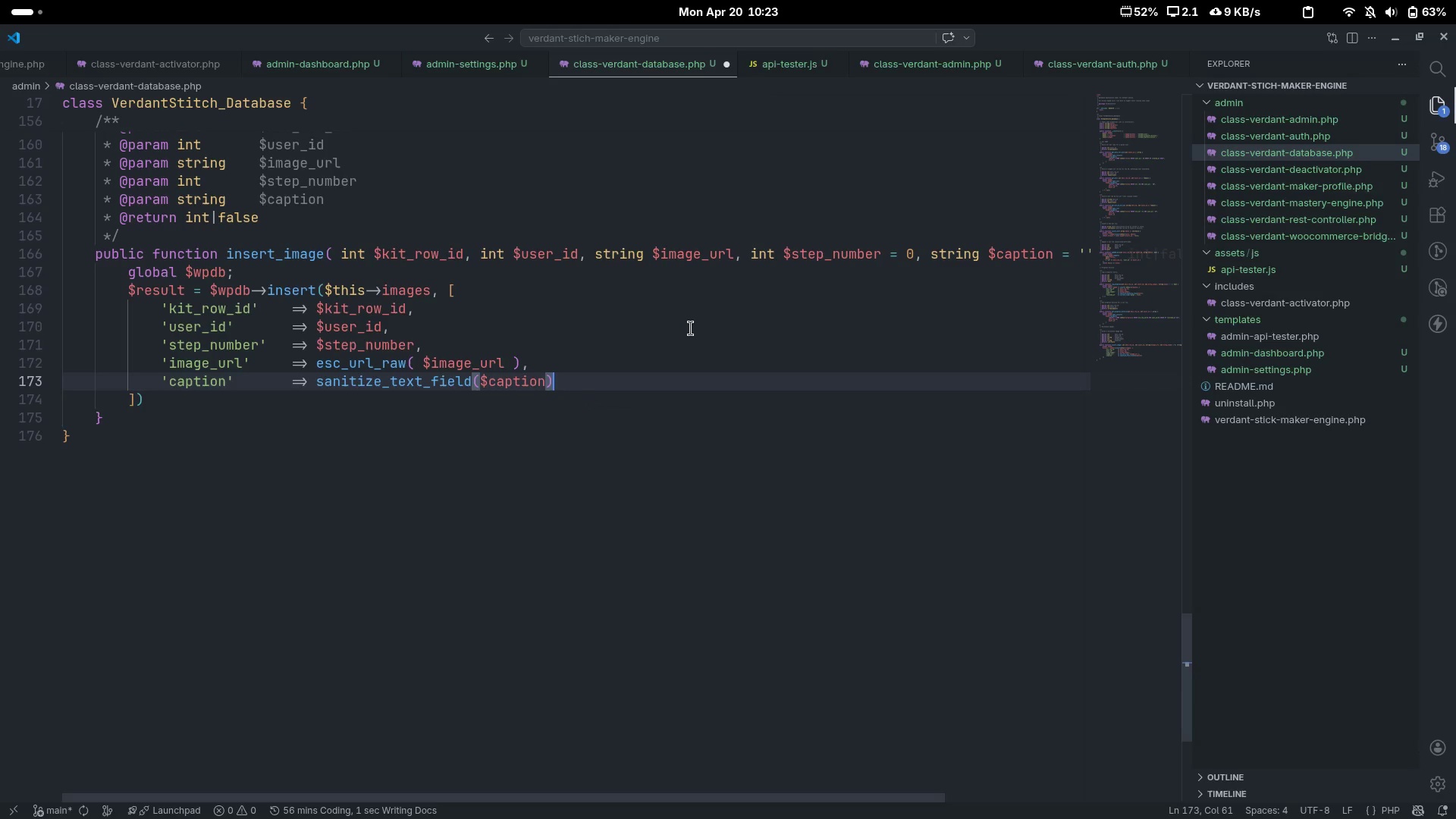 
 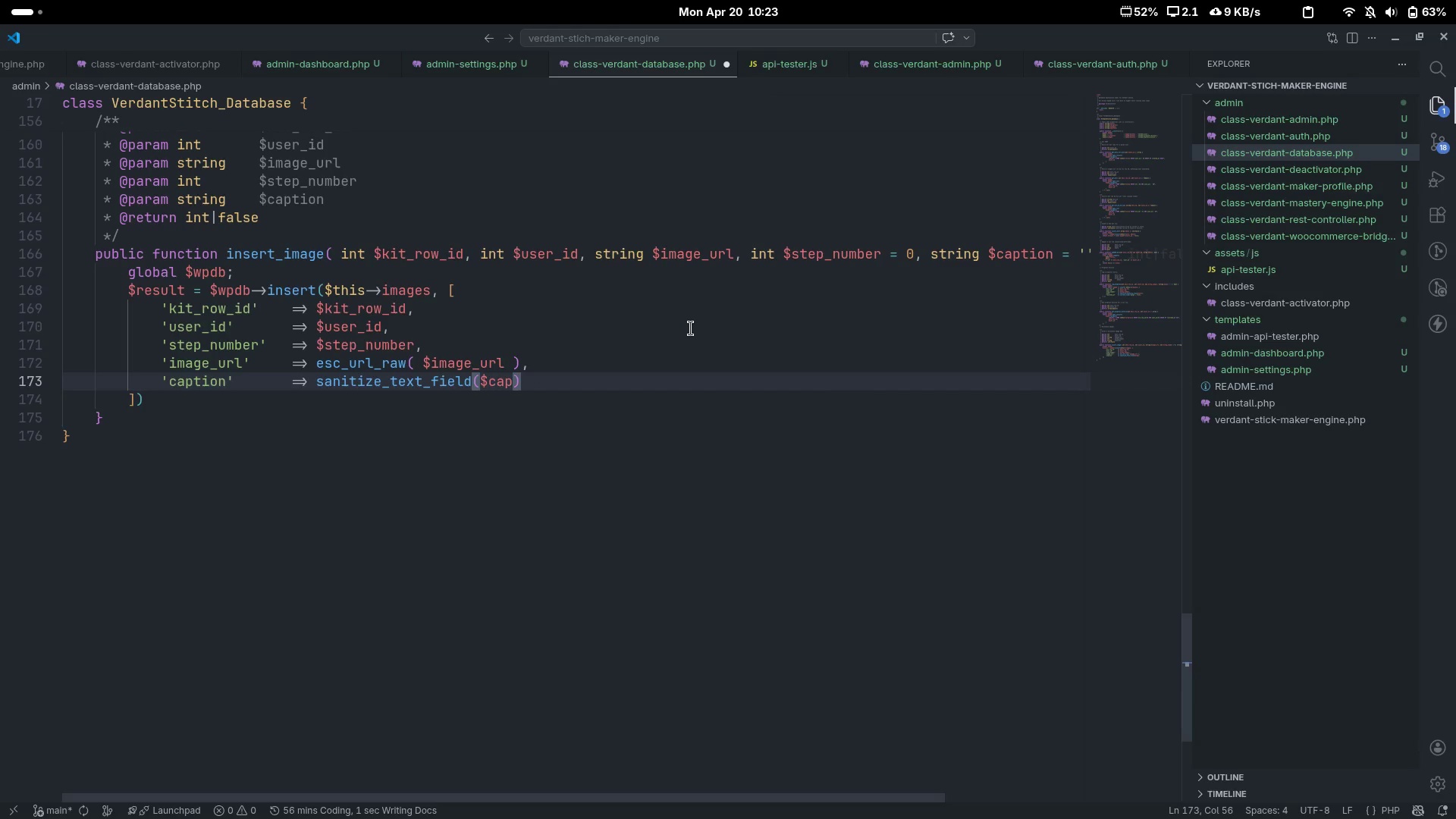 
key(ArrowRight)
 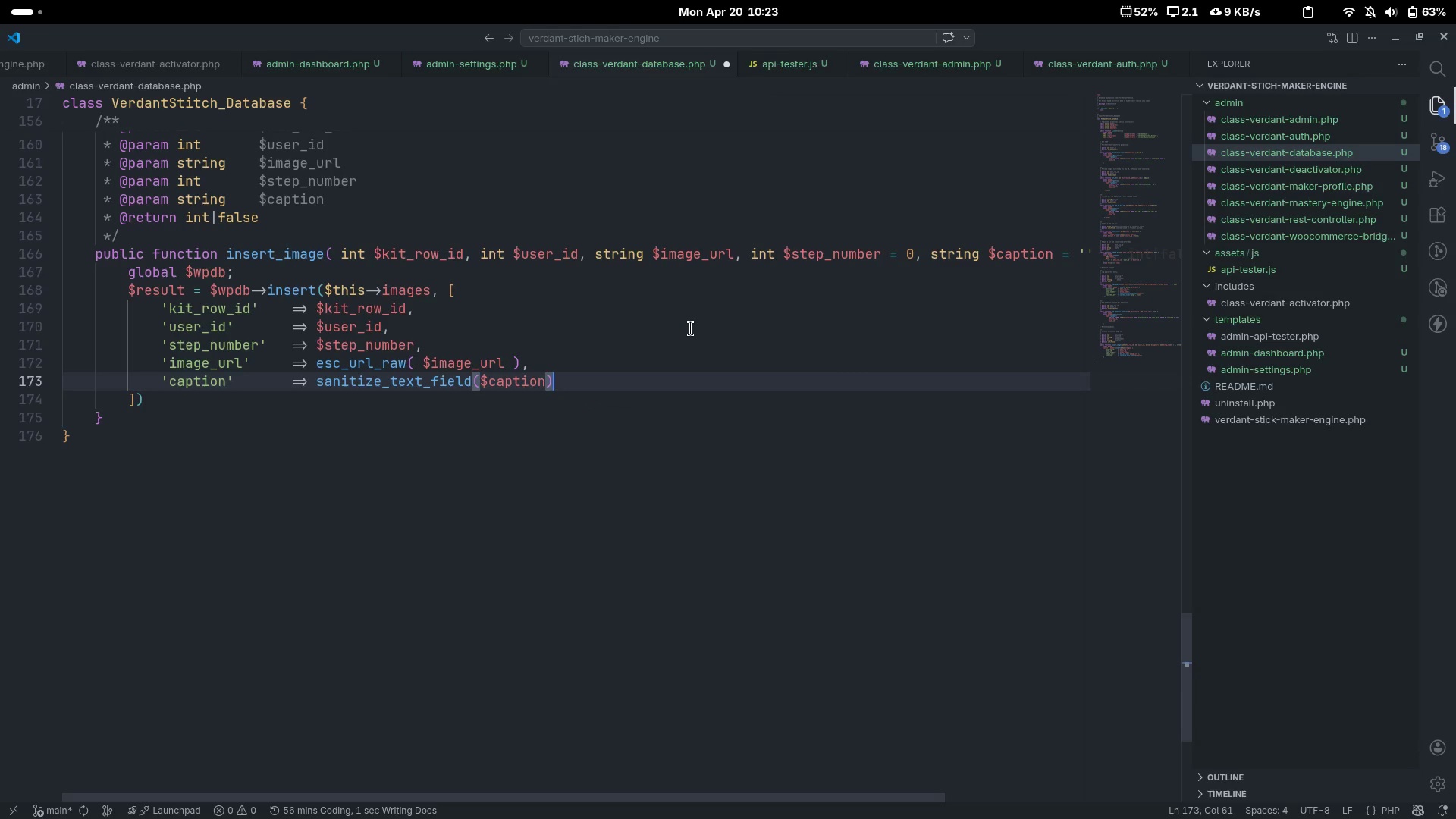 
key(Comma)
 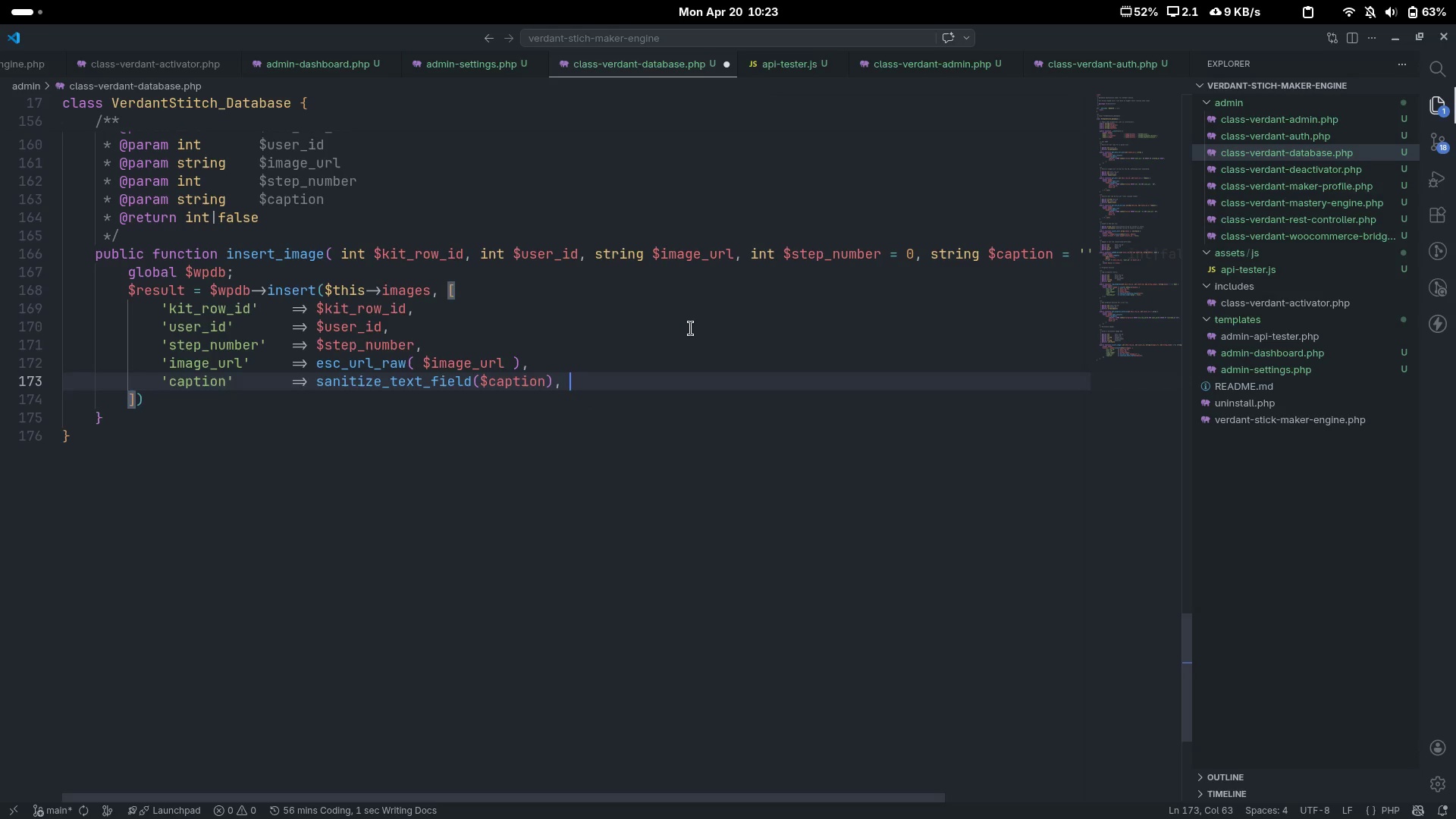 
key(Space)
 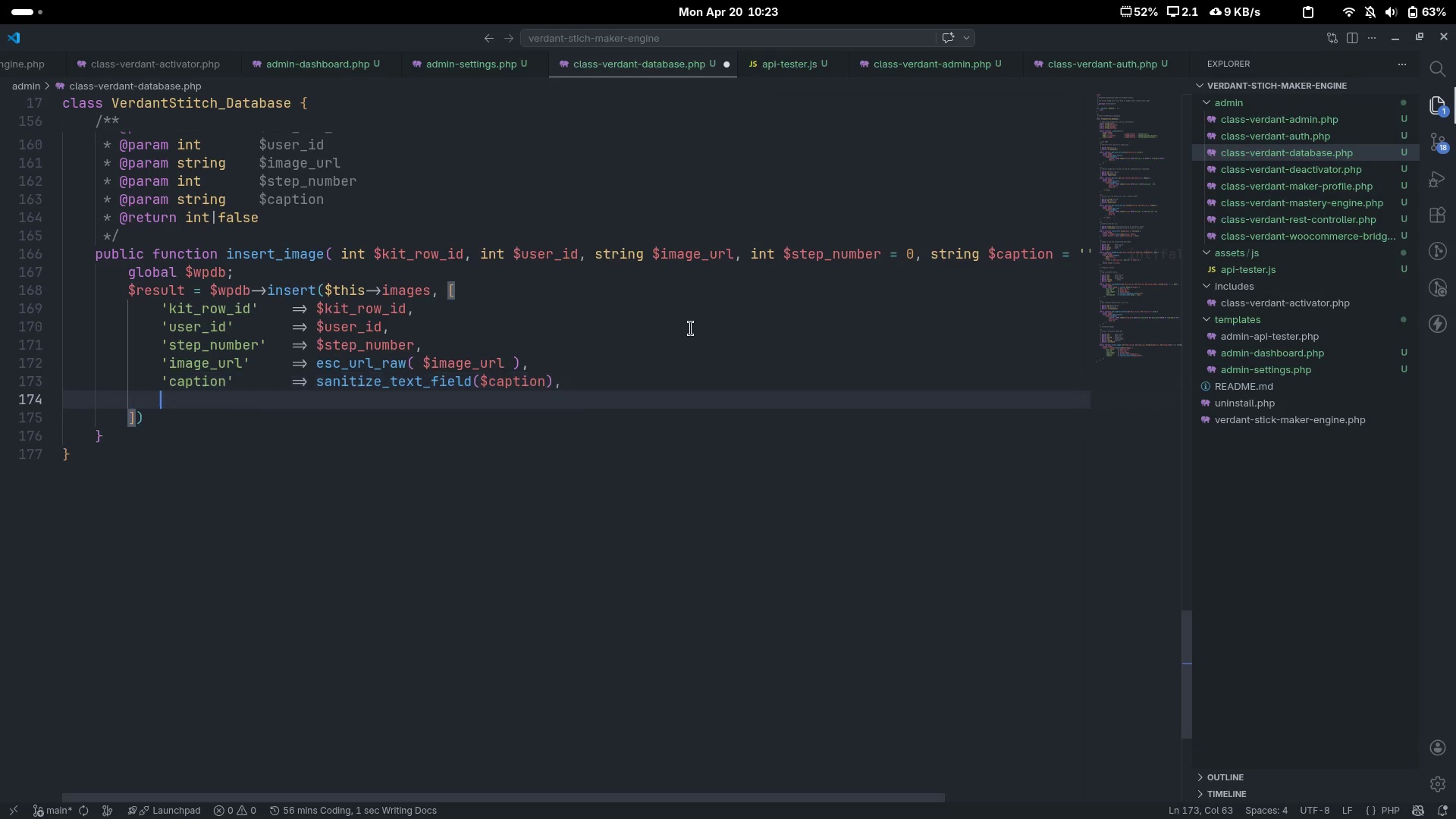 
key(Enter)
 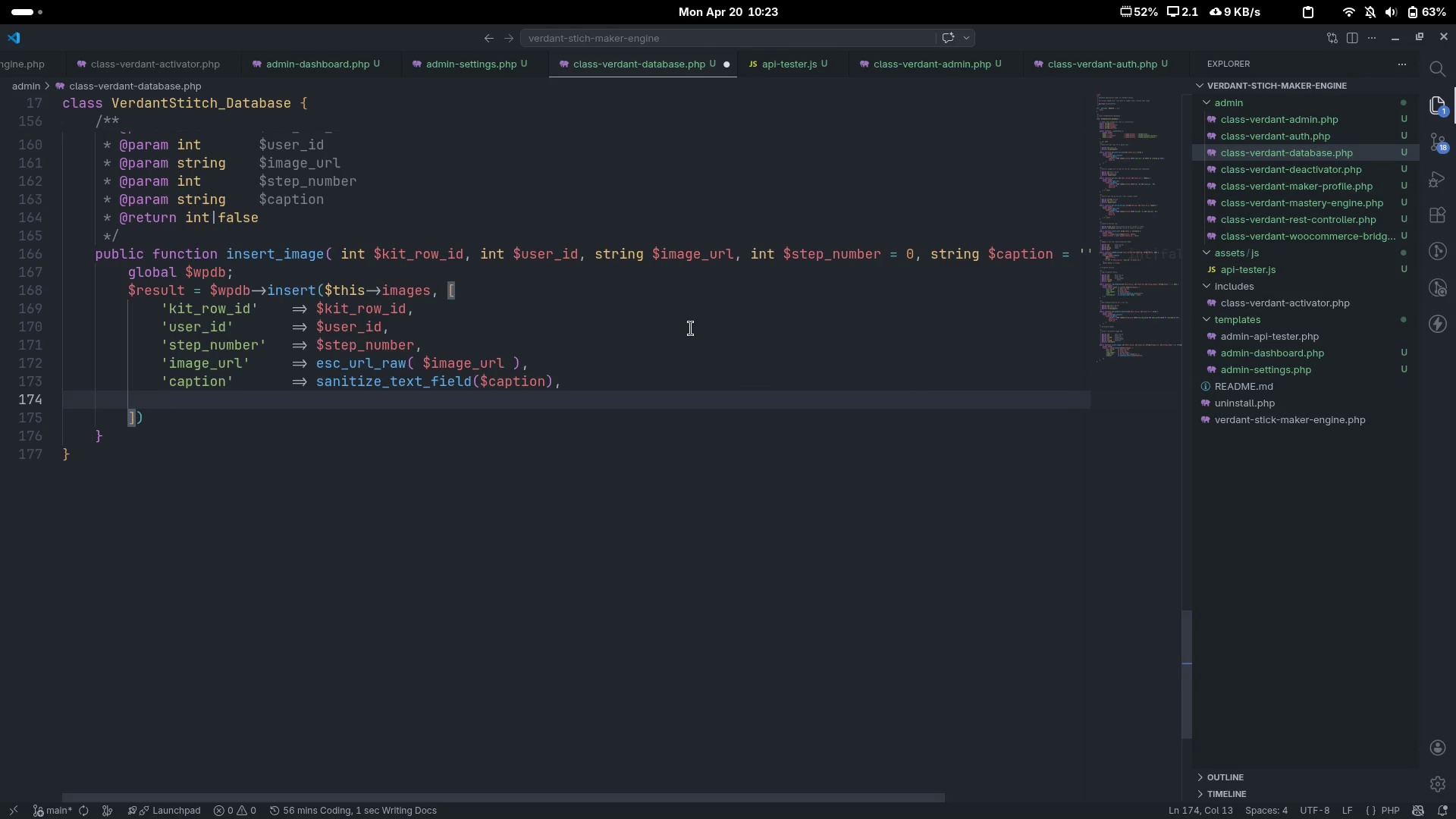 
type('uploaded_at)
 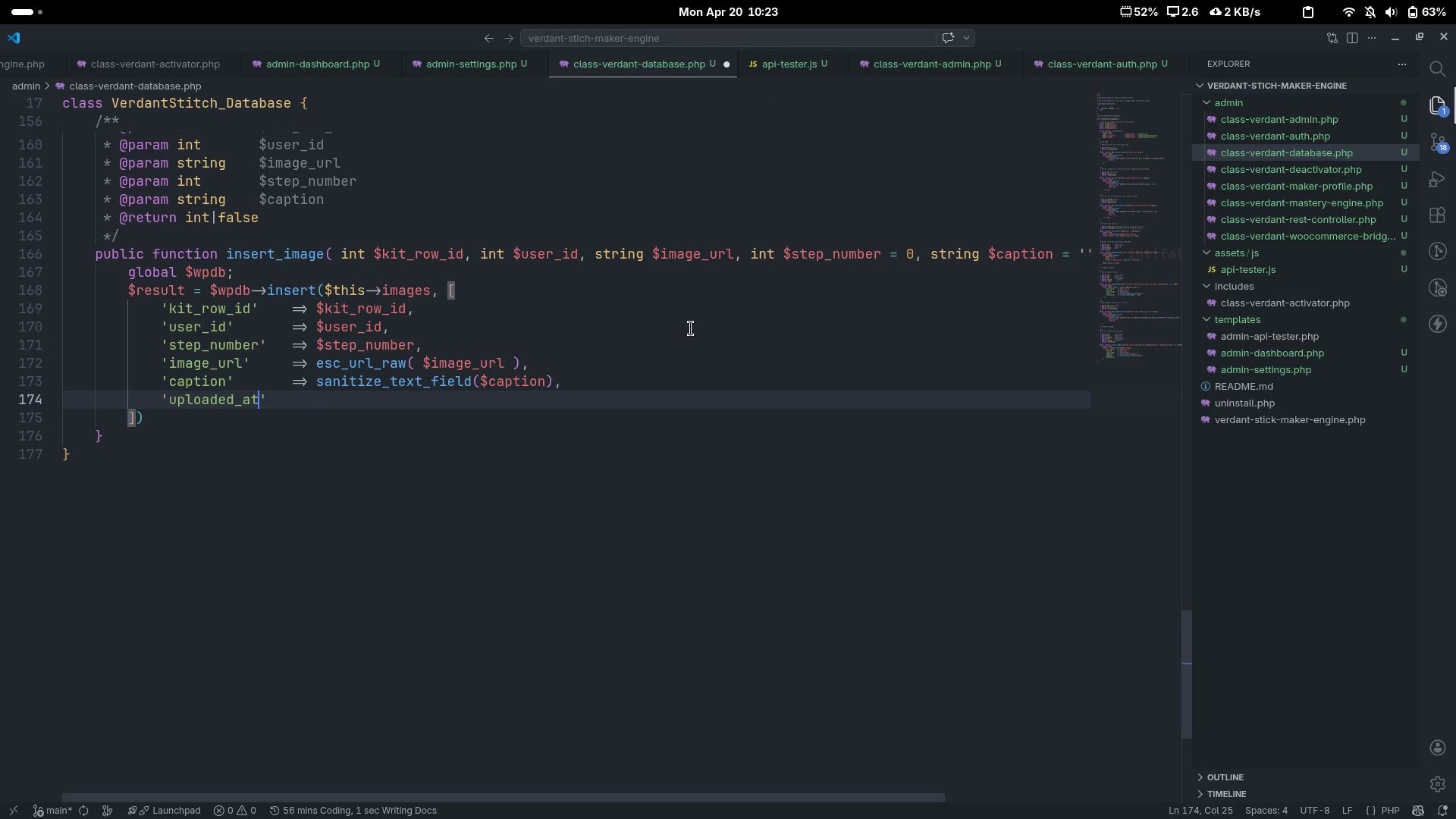 
key(ArrowRight)
 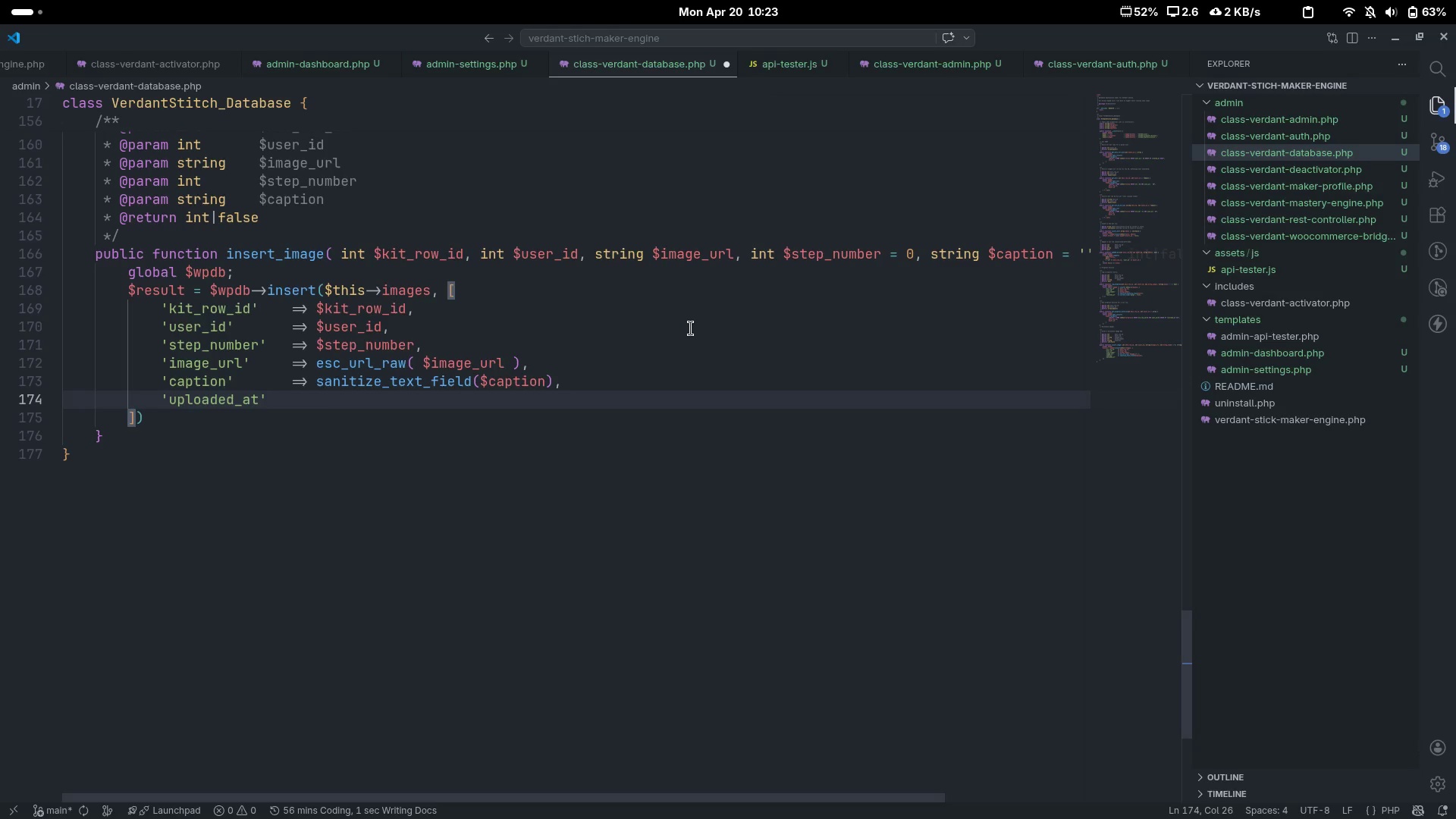 
key(Tab)
type(=> curre)
 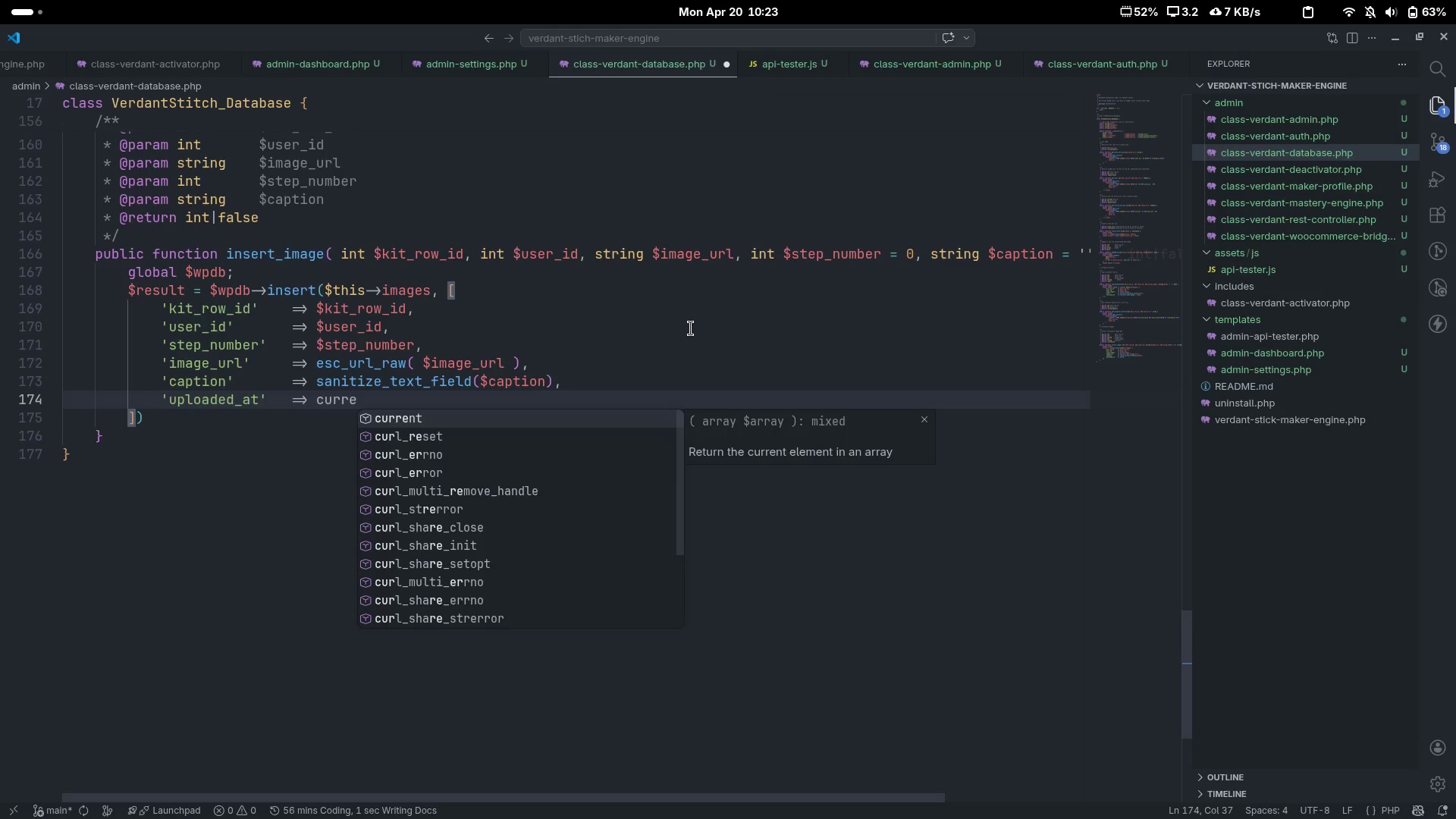 
key(Control+ControlLeft)
 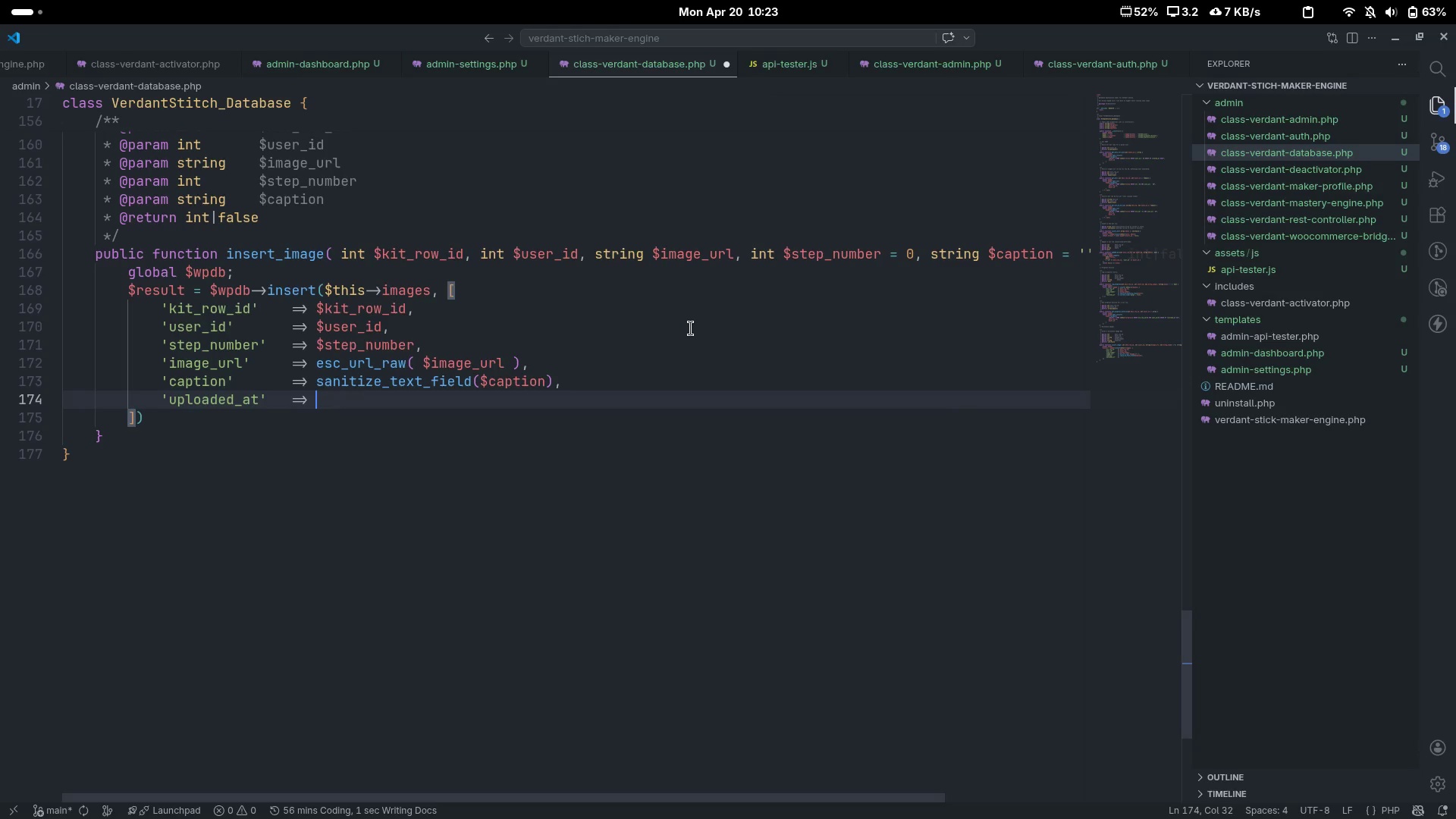 
key(Control+Backspace)
 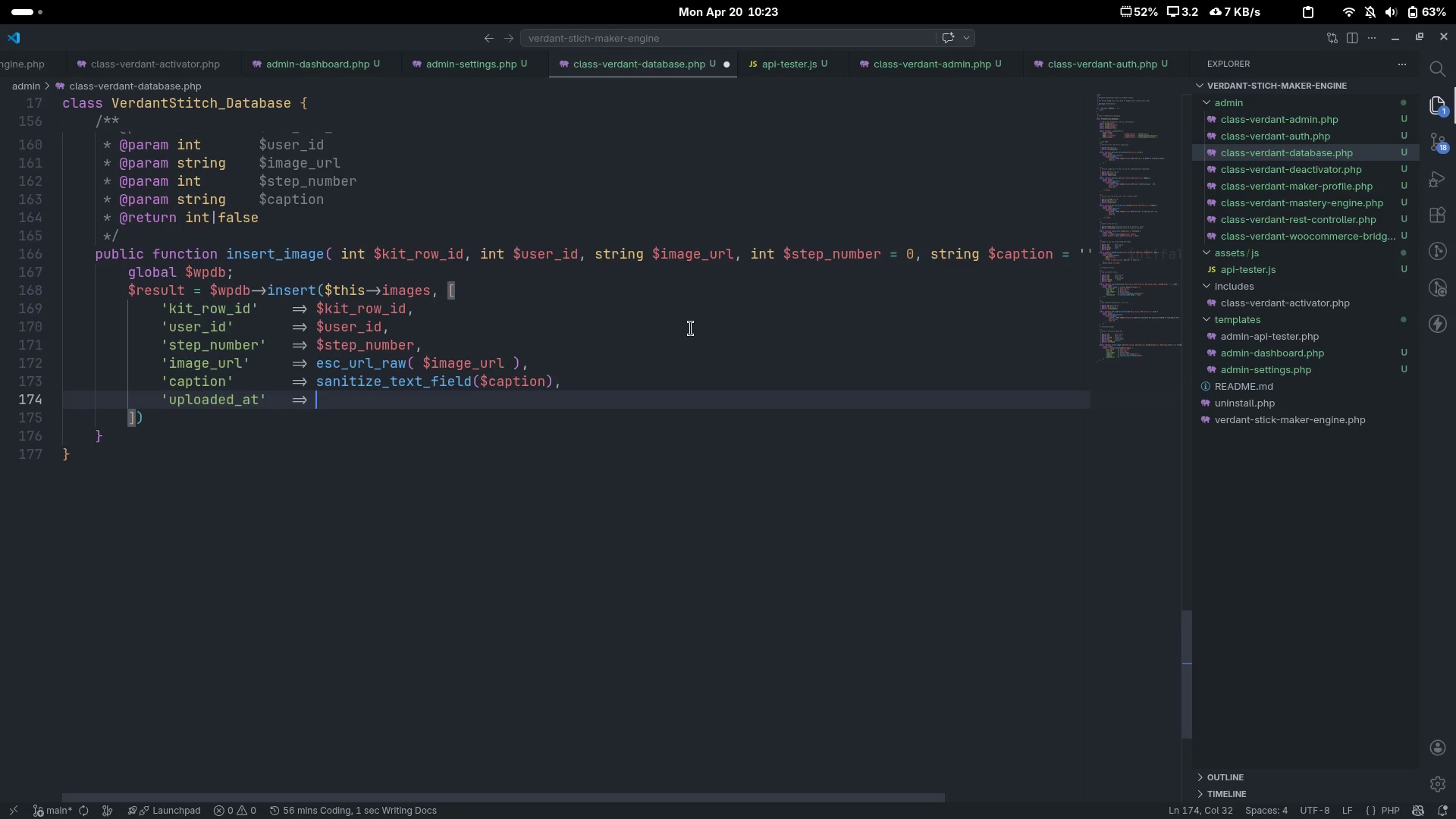 
type(current_time)
 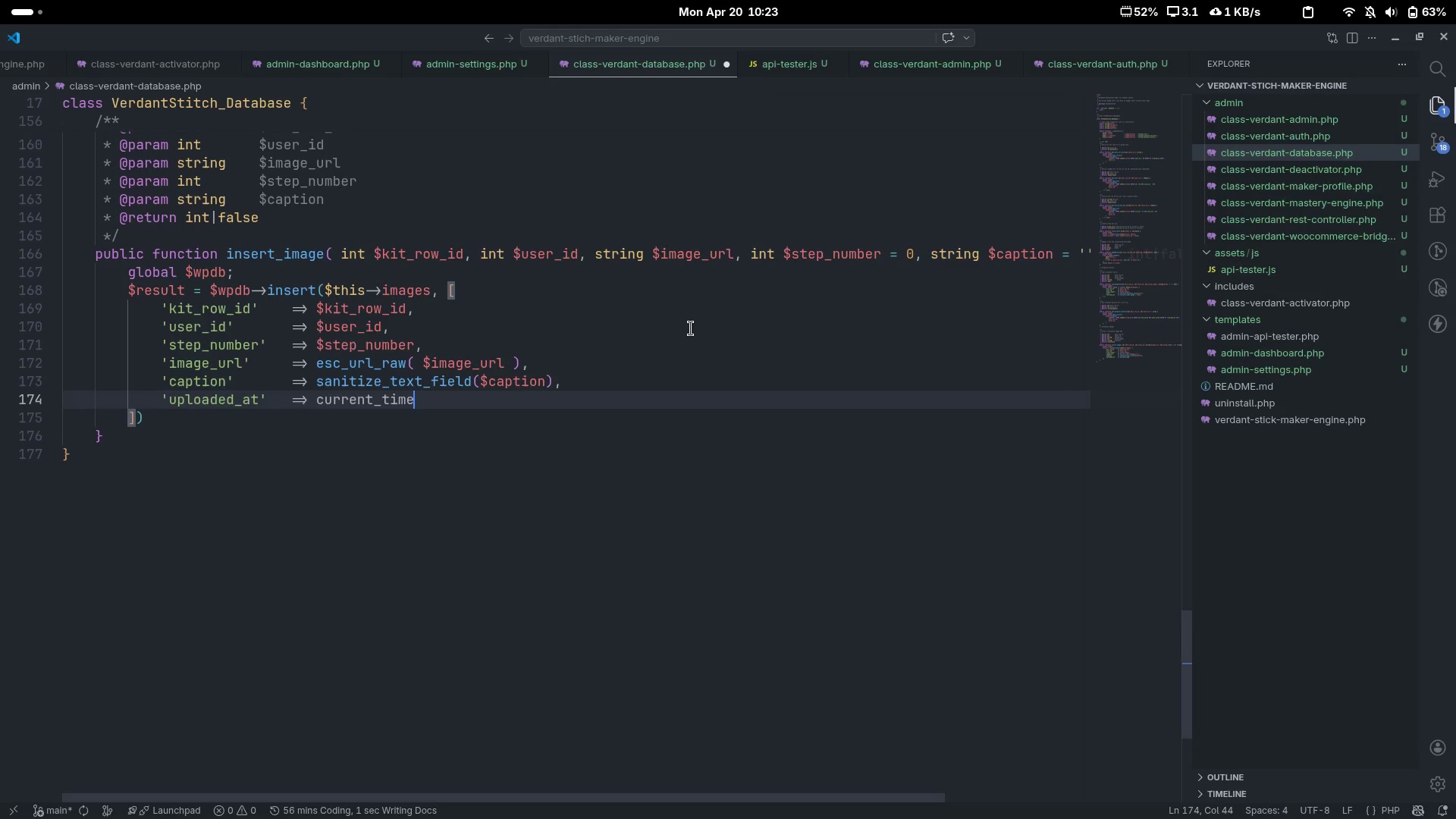 
type(('mysql)
 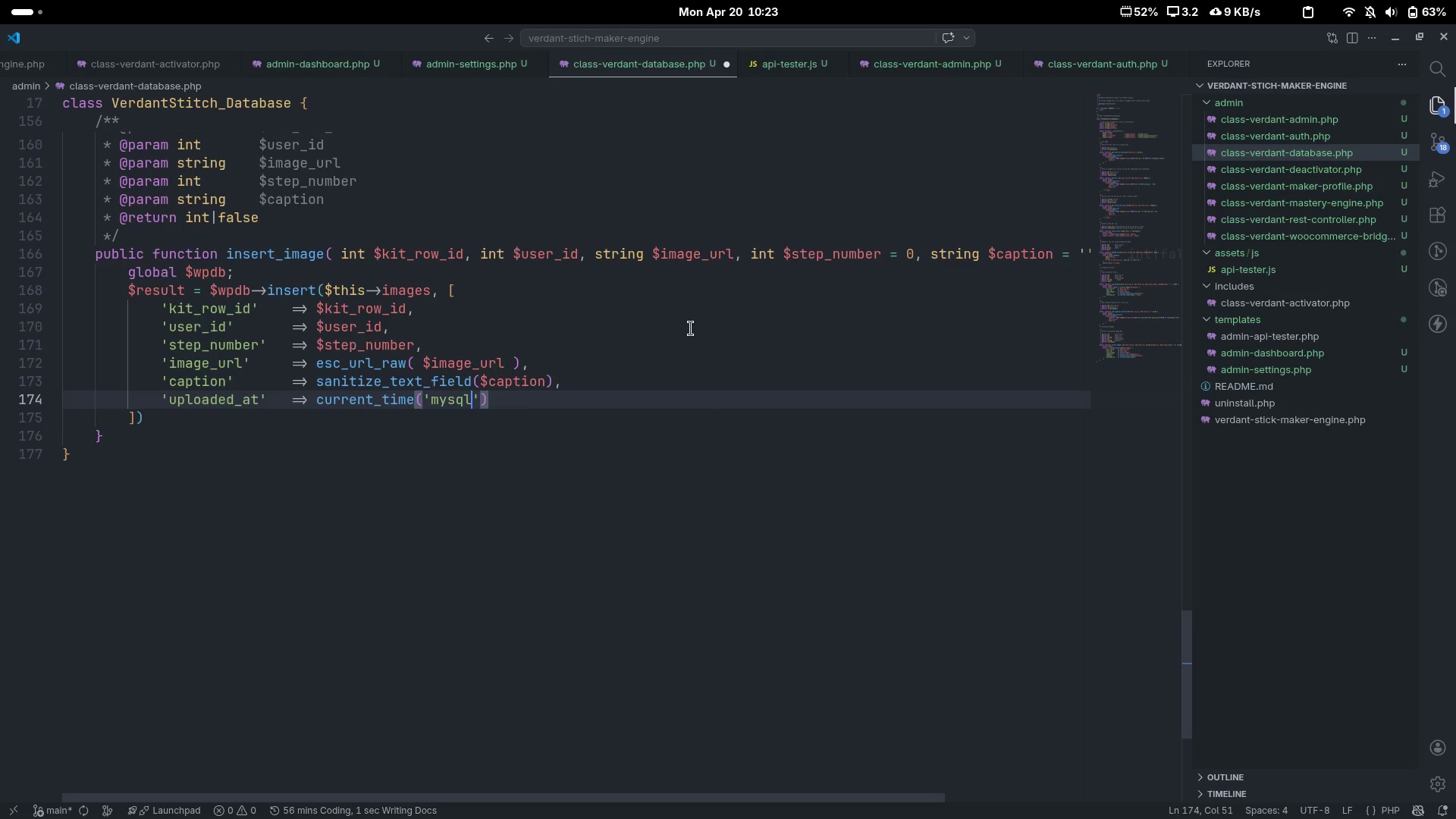 
key(ArrowRight)
 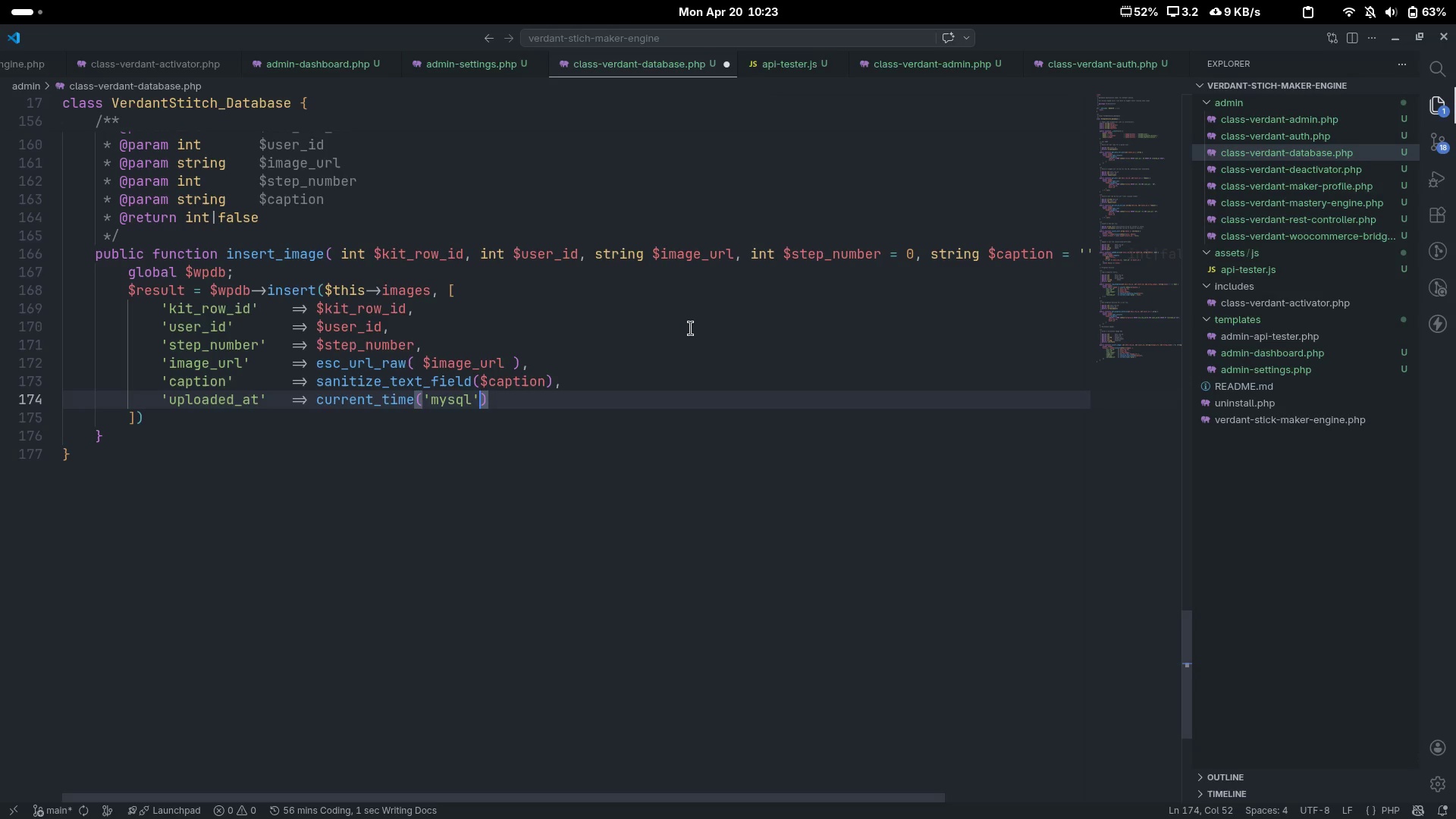 
type( ,)
key(Backspace)
key(Backspace)
type(, true)
 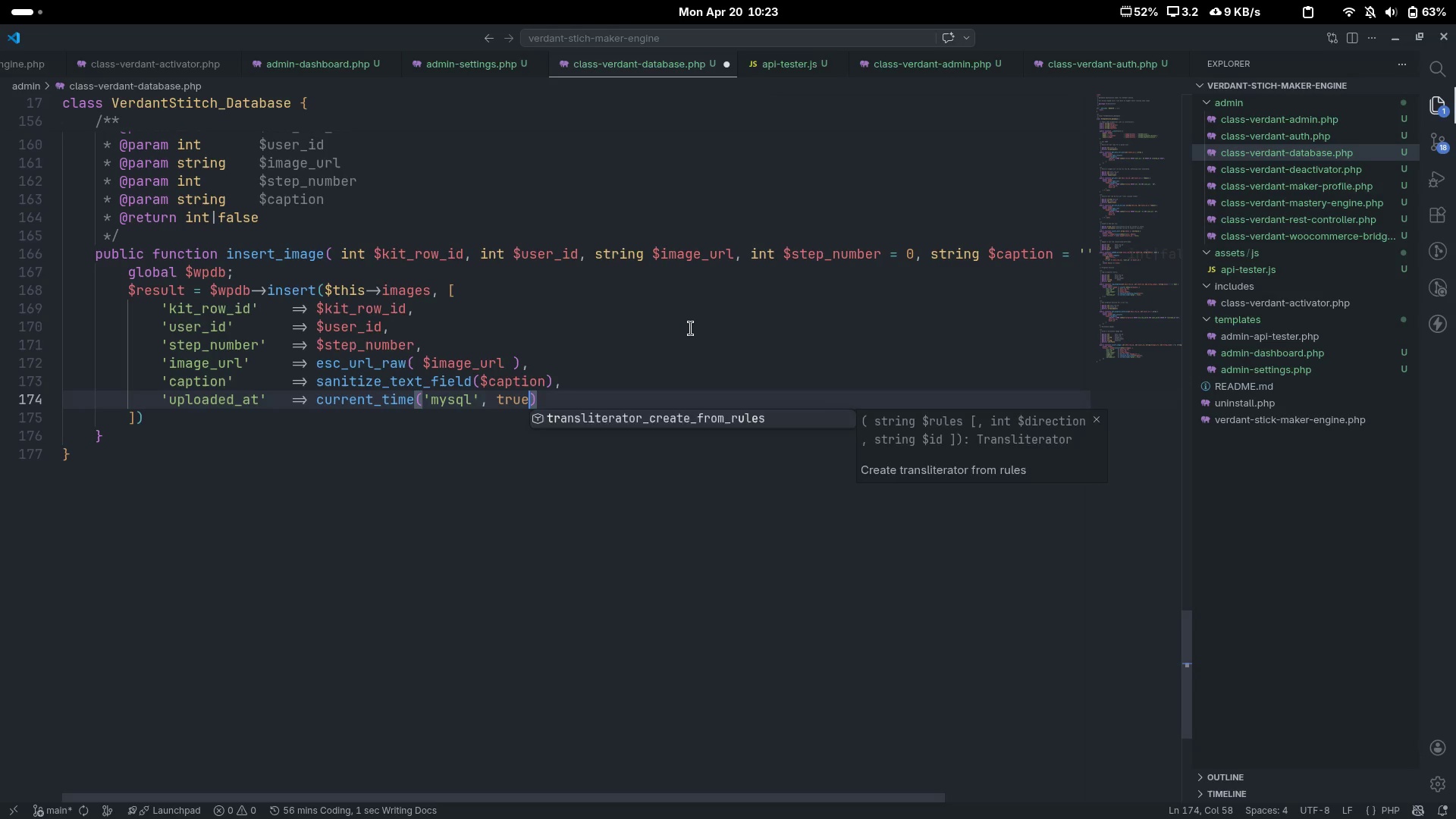 
key(ArrowRight)
 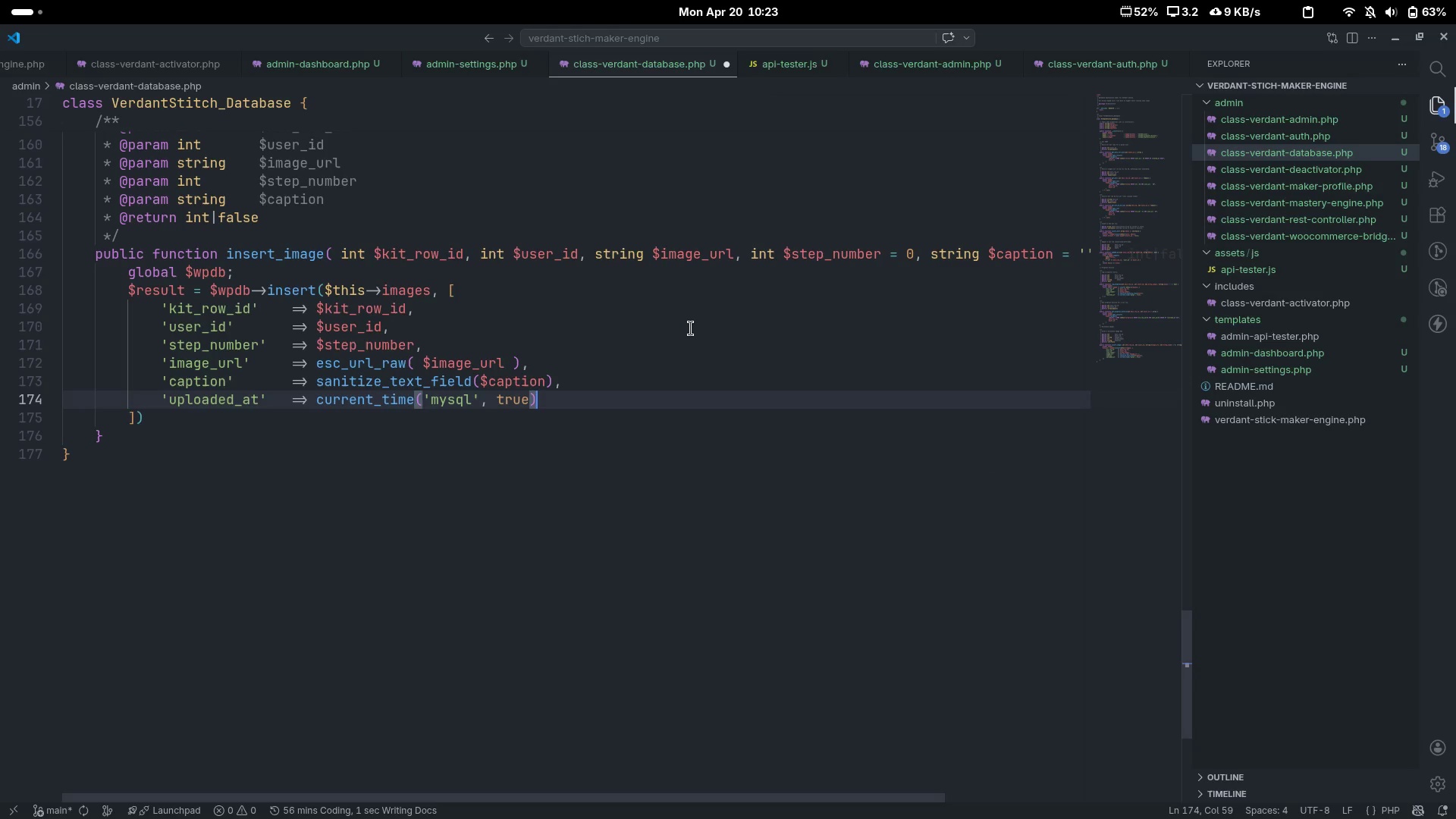 
key(Comma)
 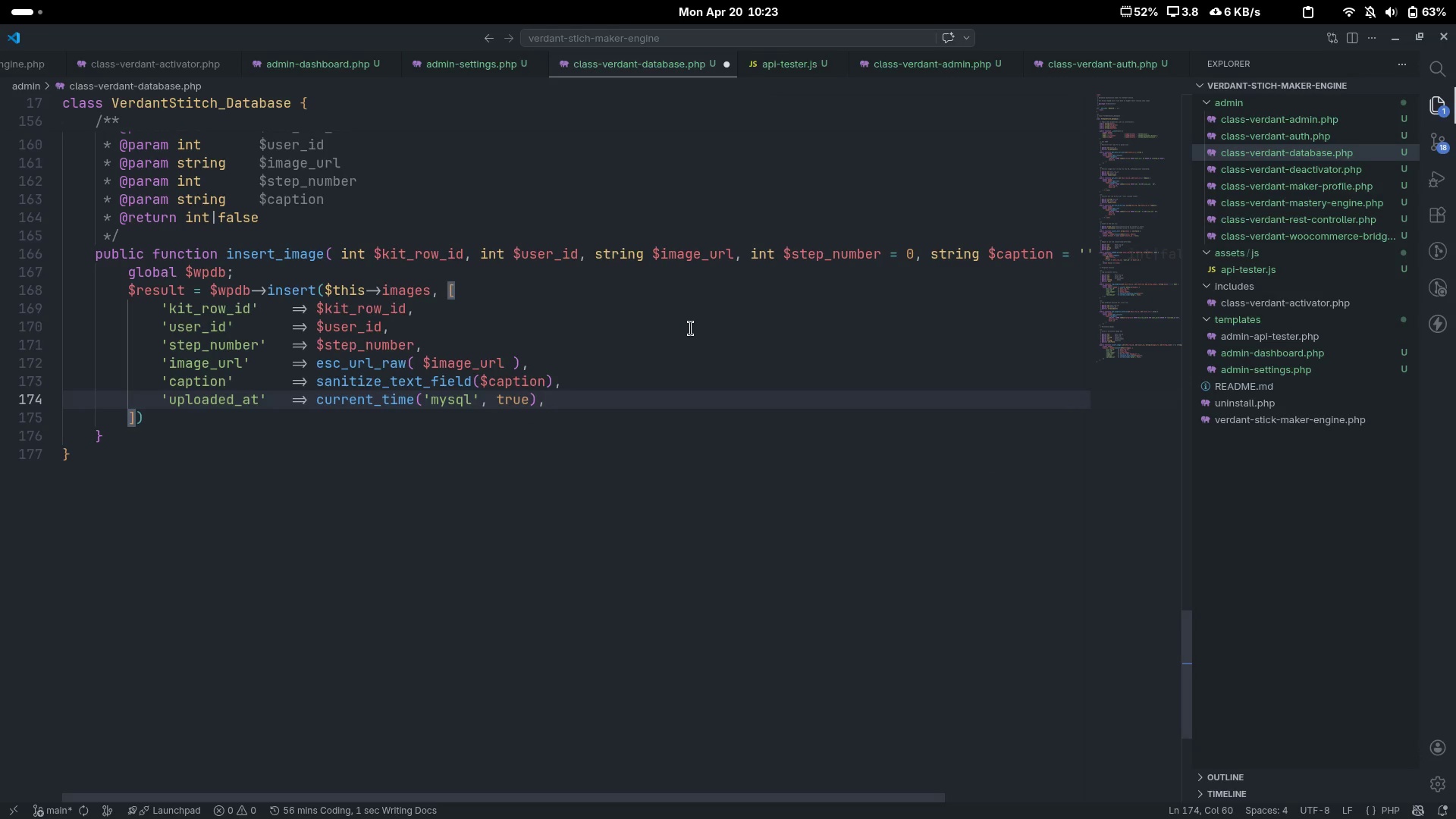 
key(ArrowDown)
 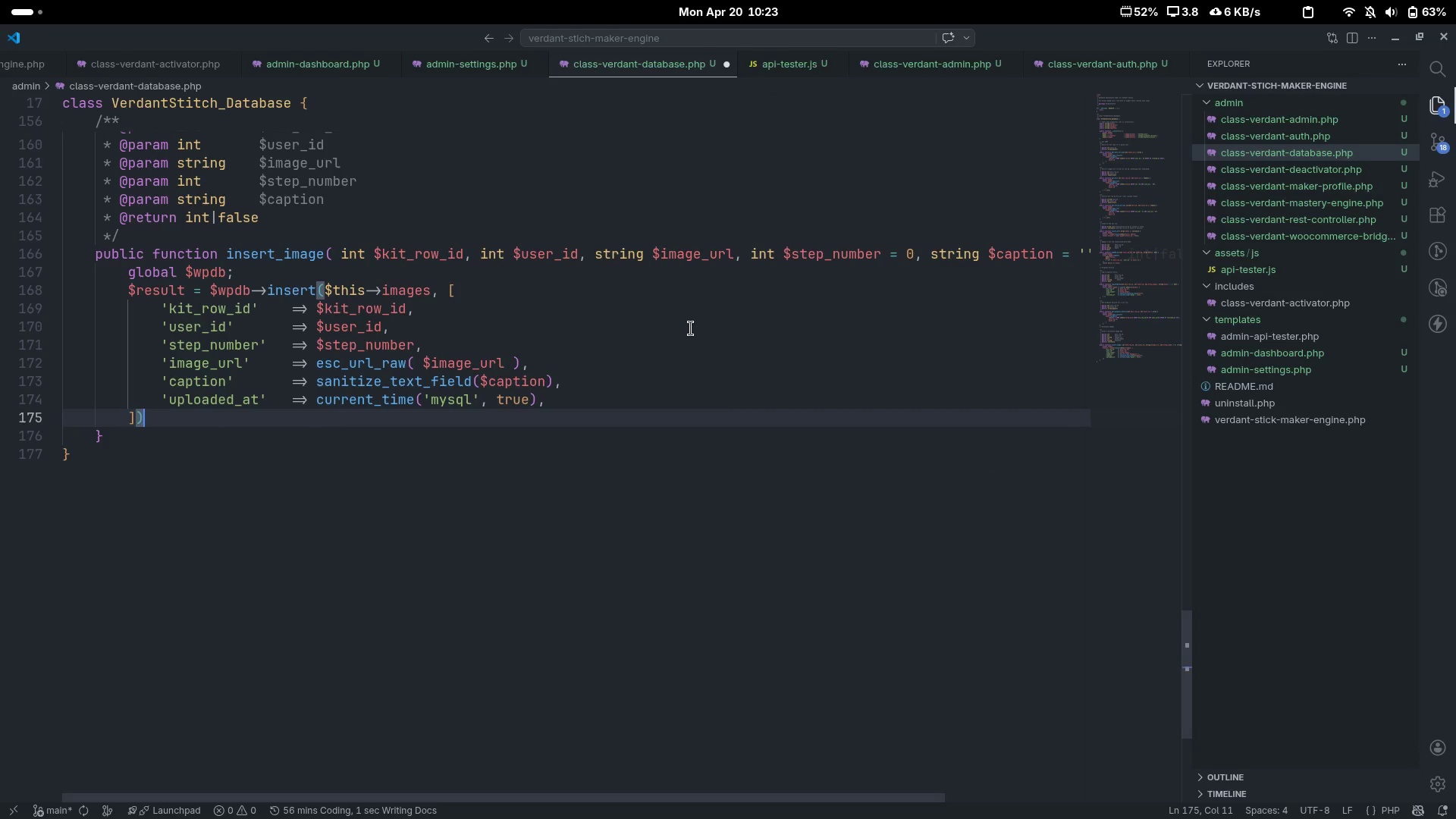 
key(Semicolon)
 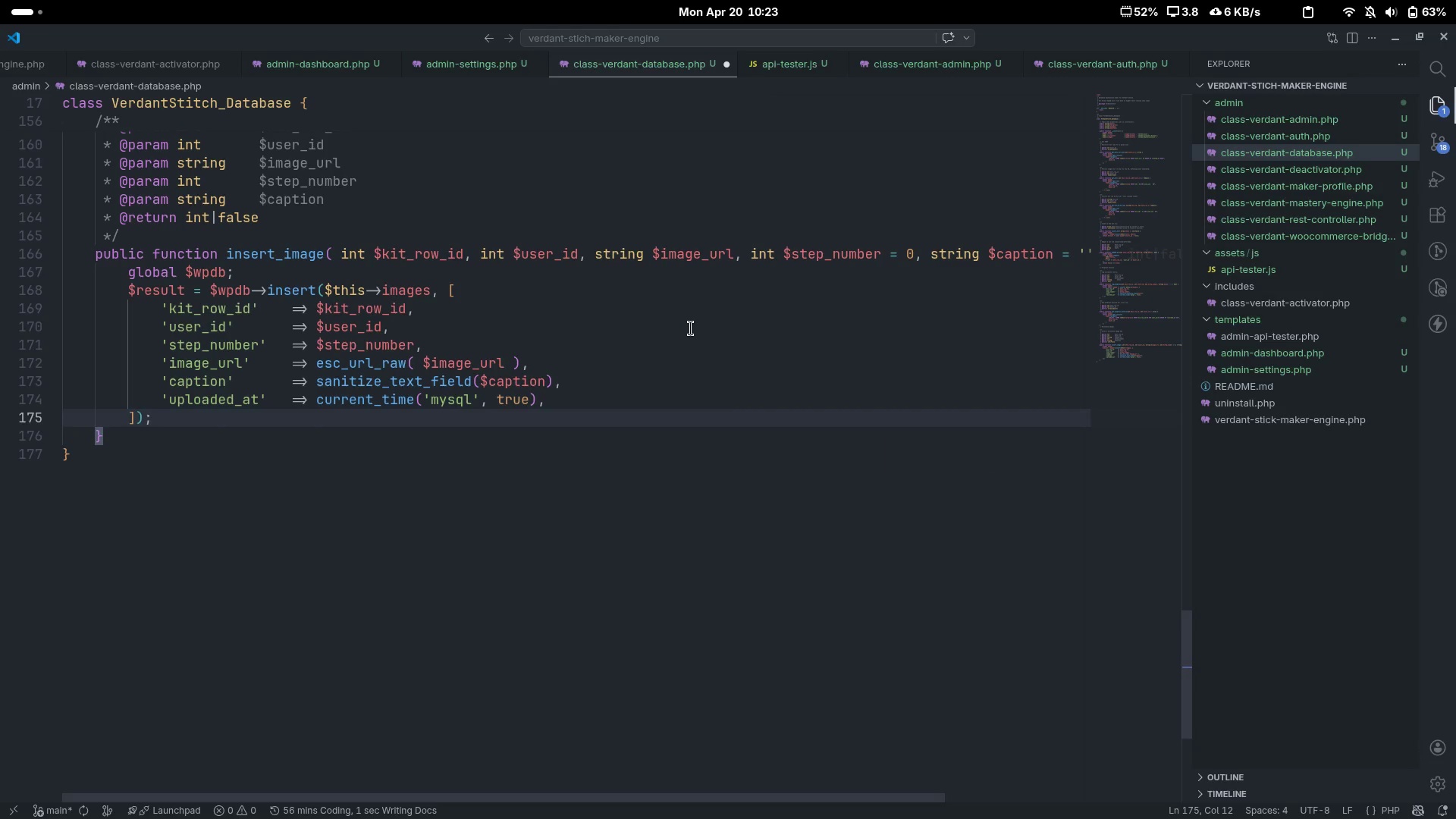 
key(Enter)
 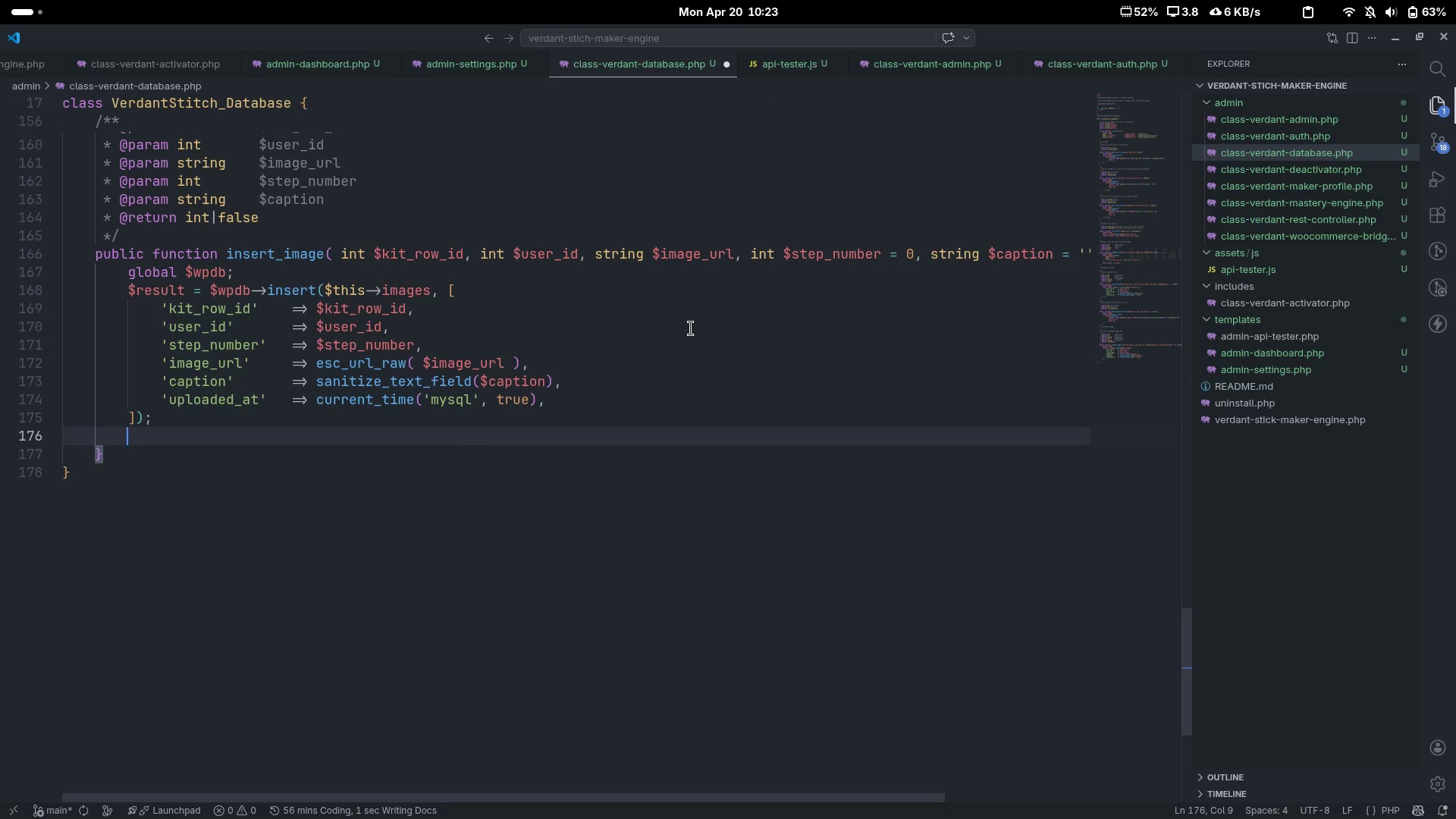 
type(return $resi)
key(Tab)
 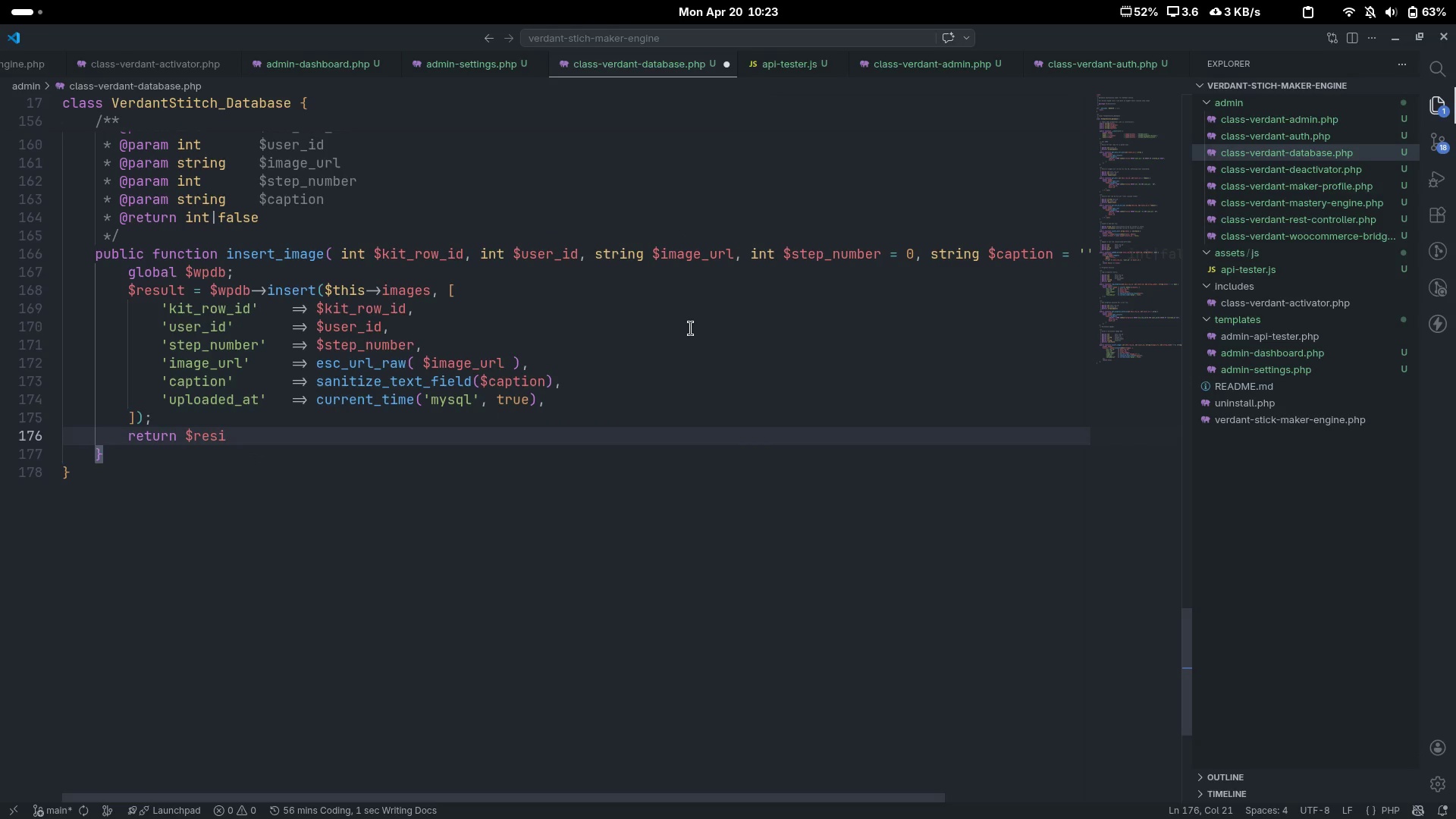 
key(Control+ControlLeft)
 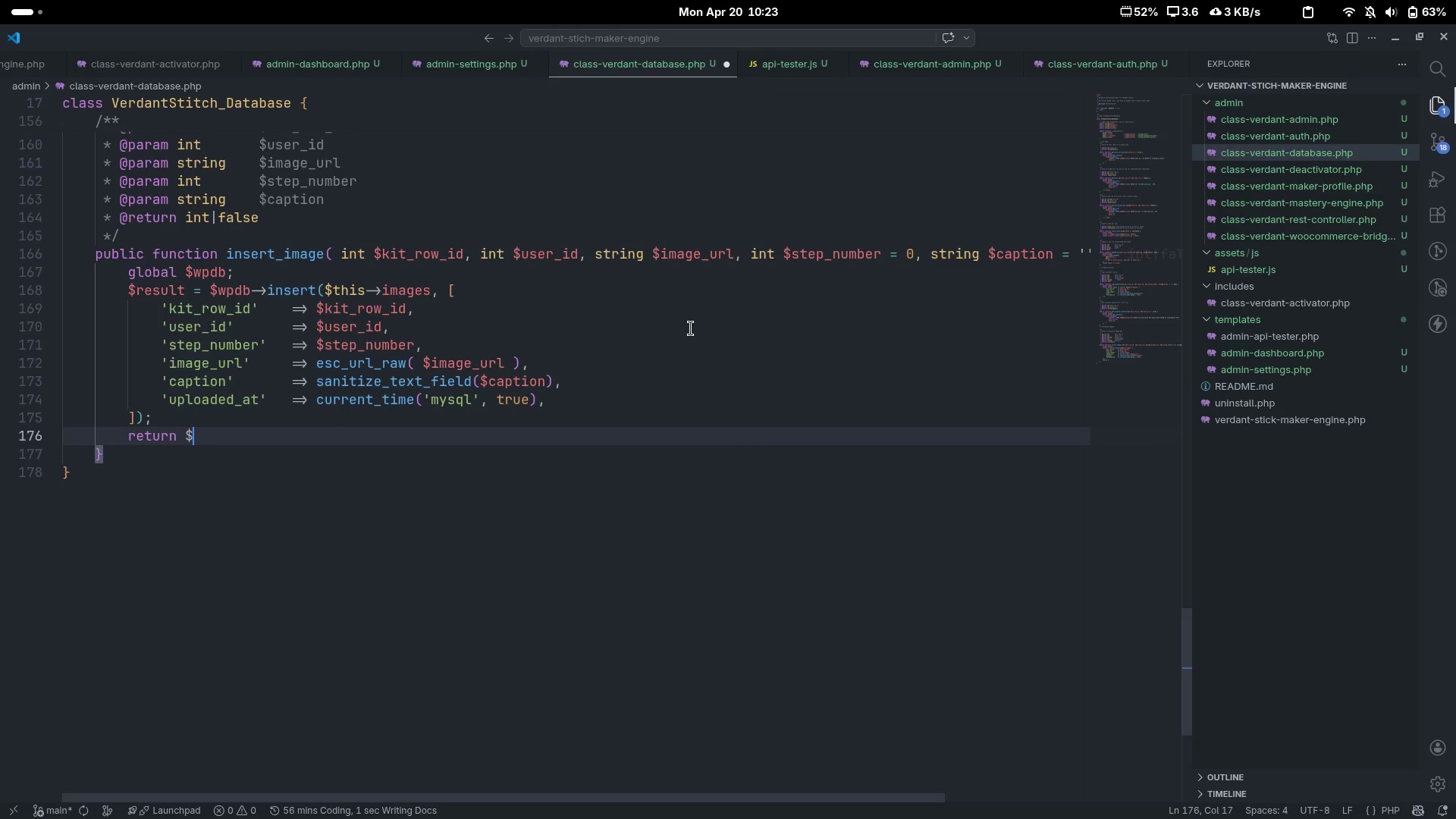 
key(Control+Backspace)
 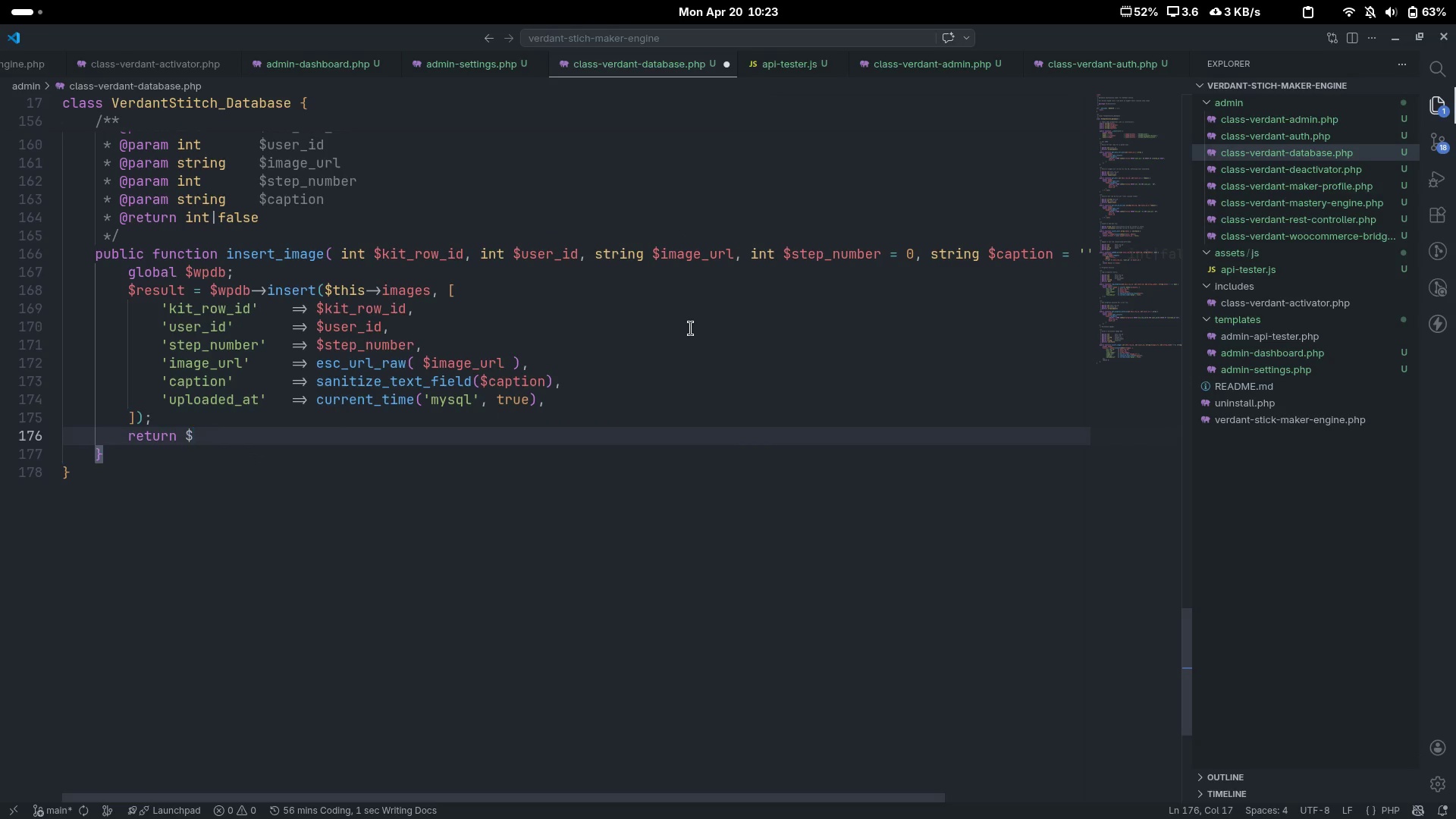 
type(resu)
key(Tab)
type(  )
key(Backspace)
type(? (int)
 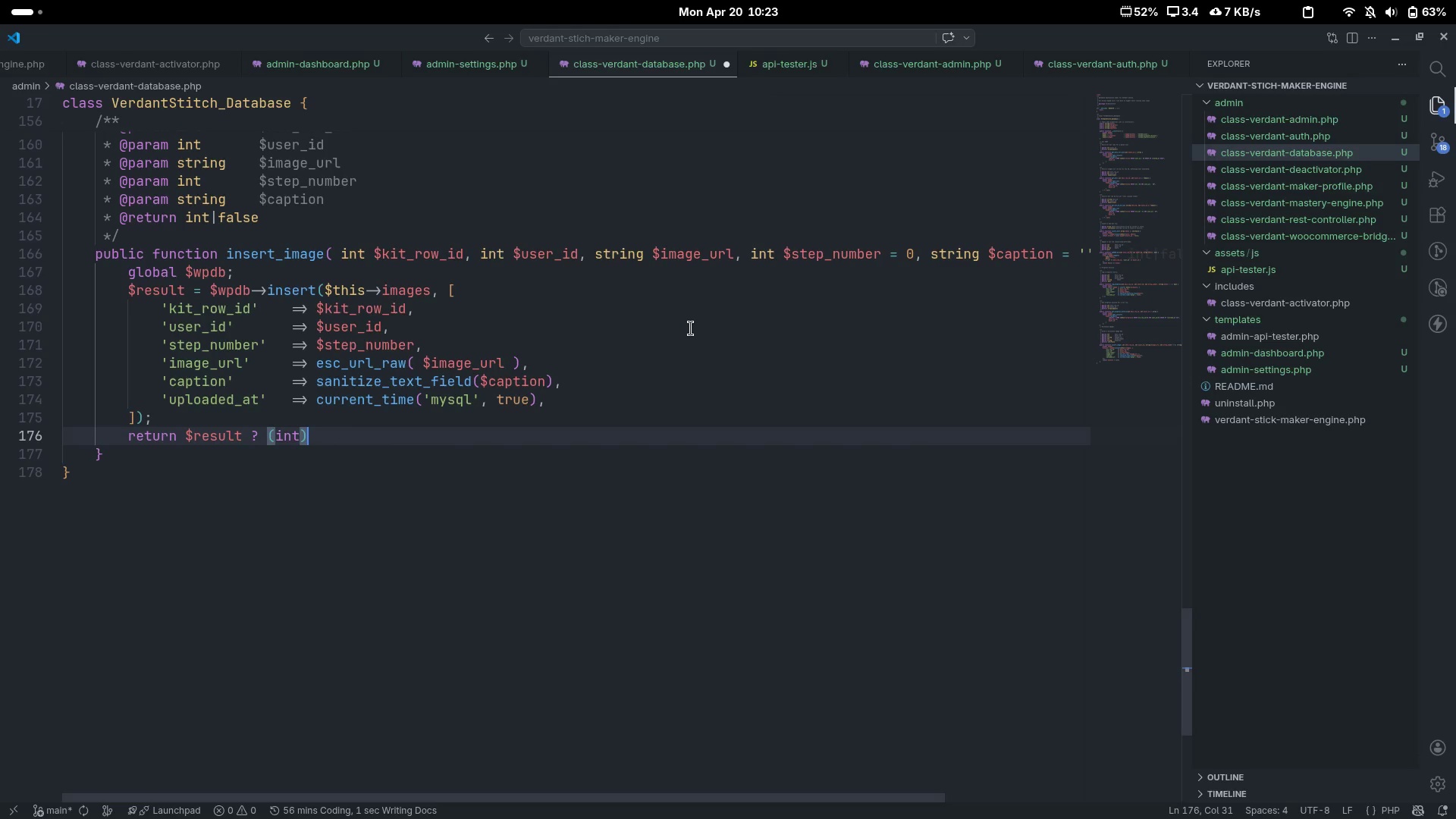 
 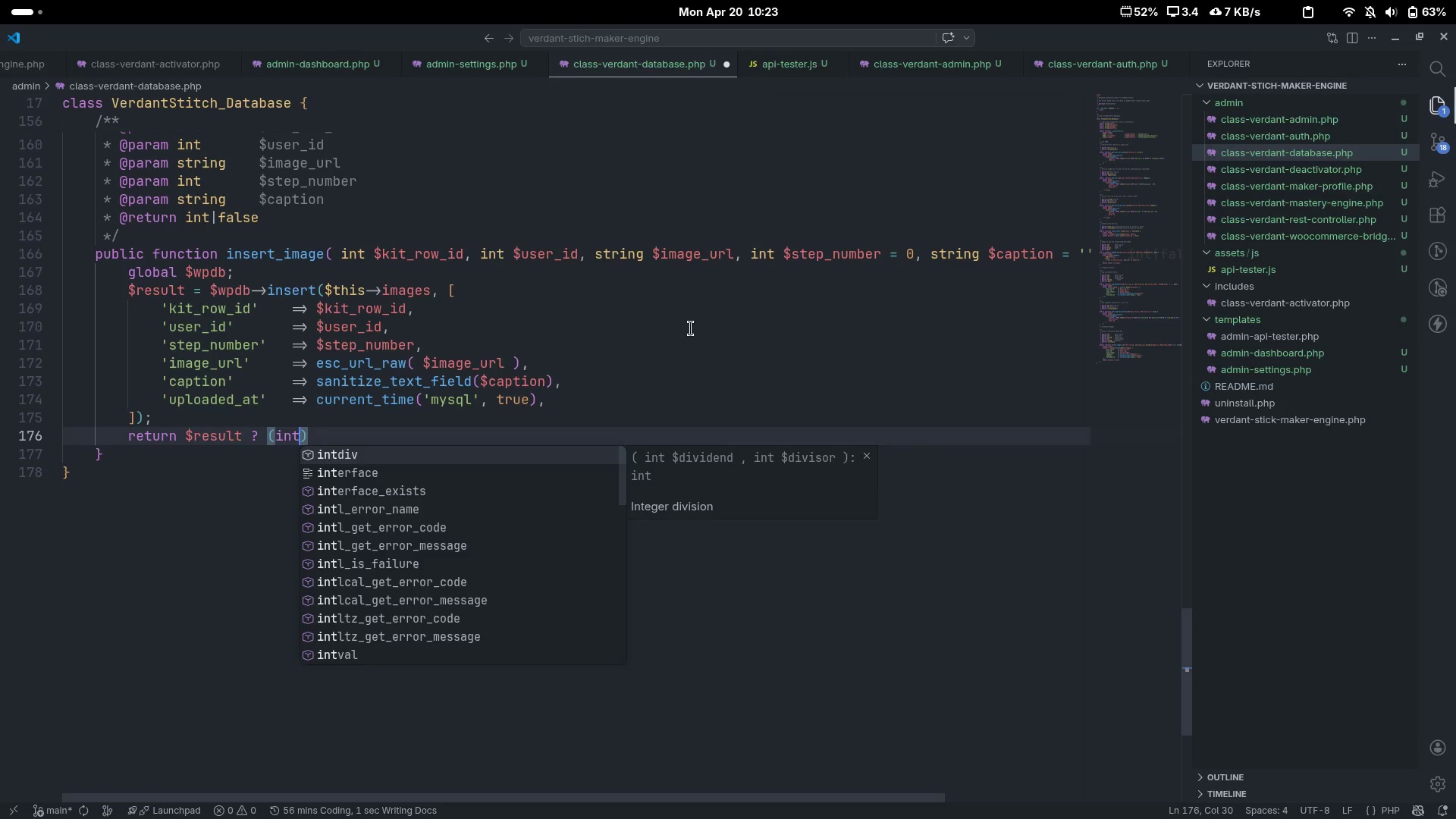 
key(ArrowRight)
 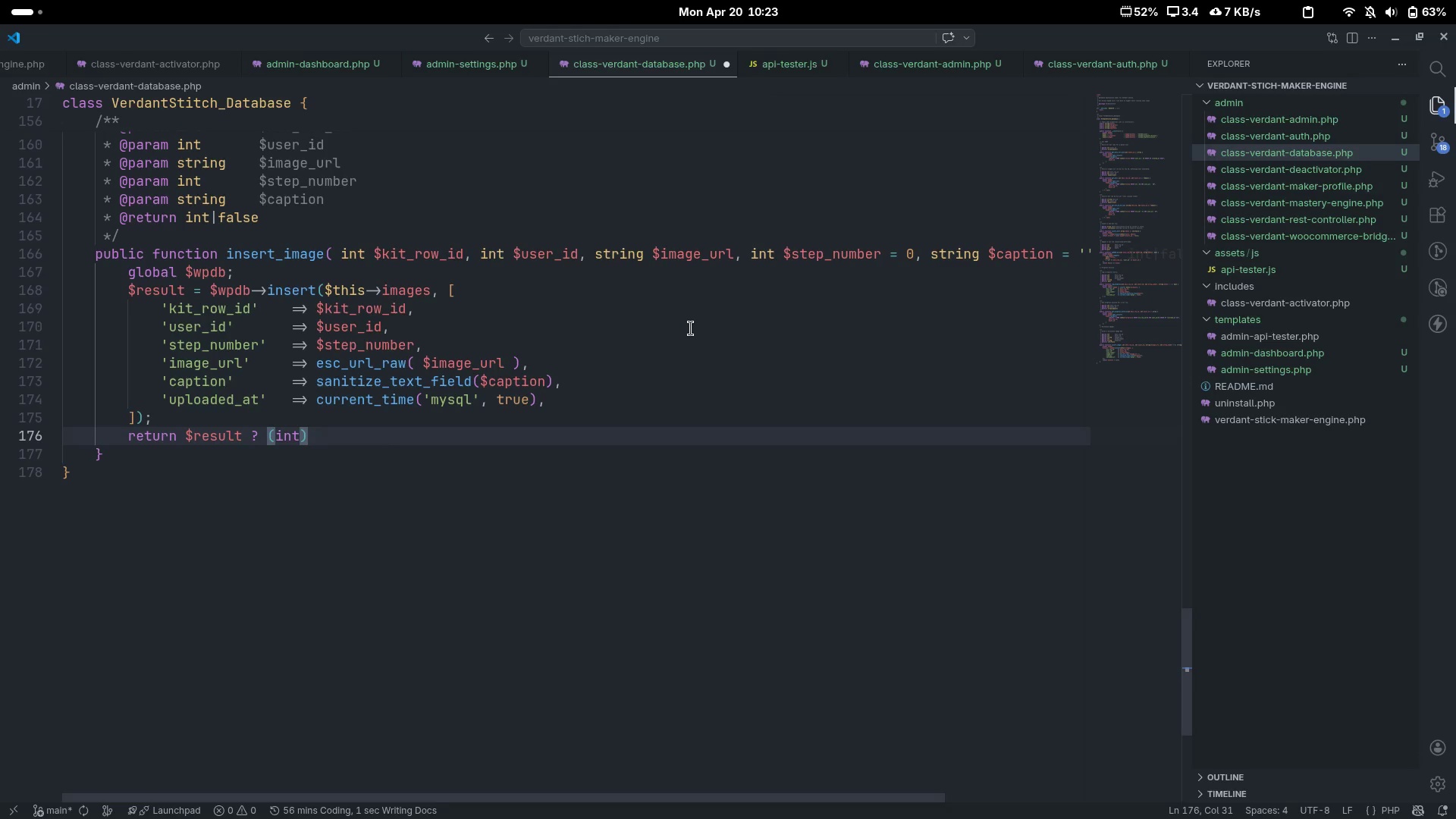 
type( $wp)
key(Tab)
type(->insert_id: )
 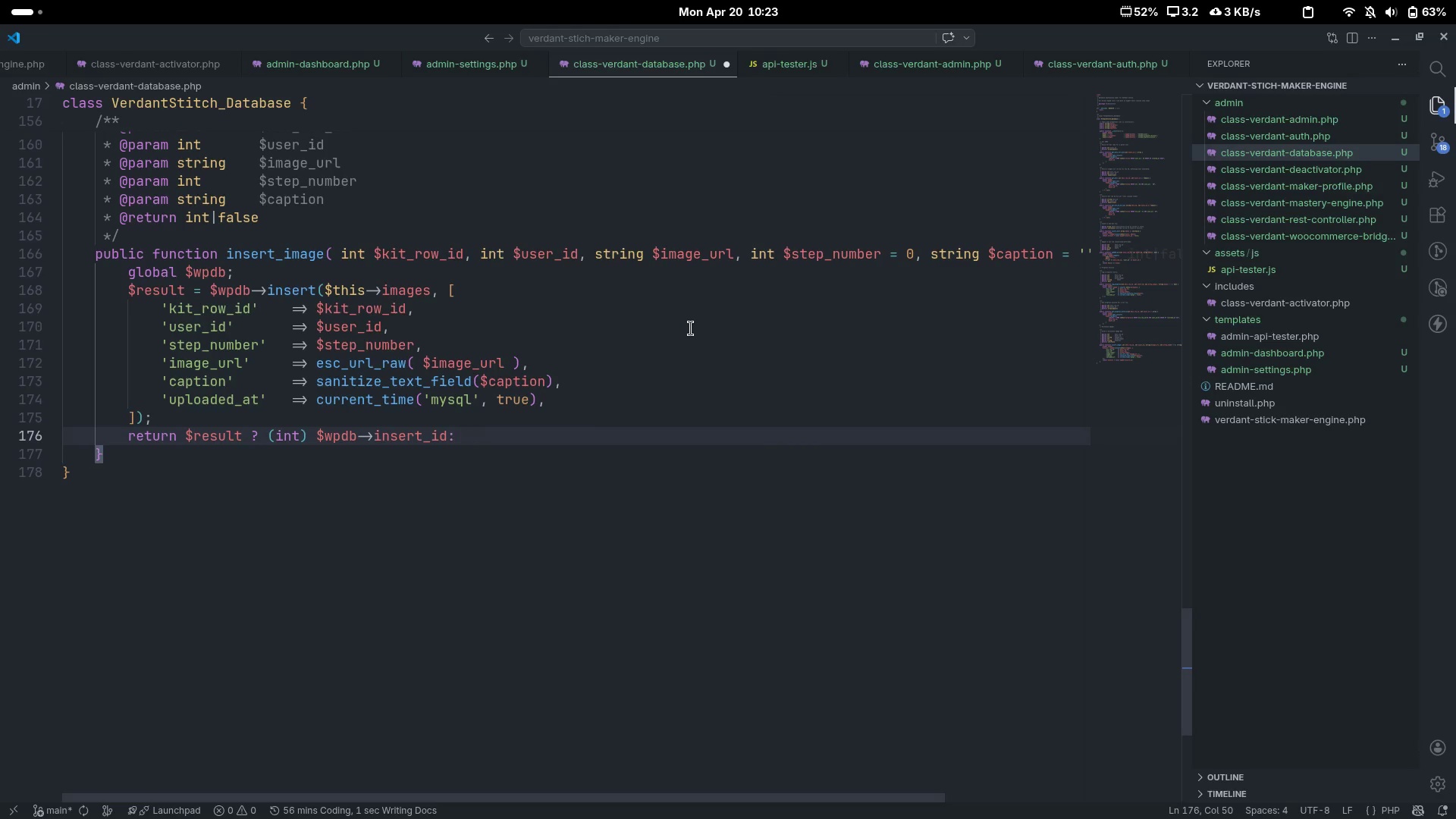 
key(ArrowLeft)
 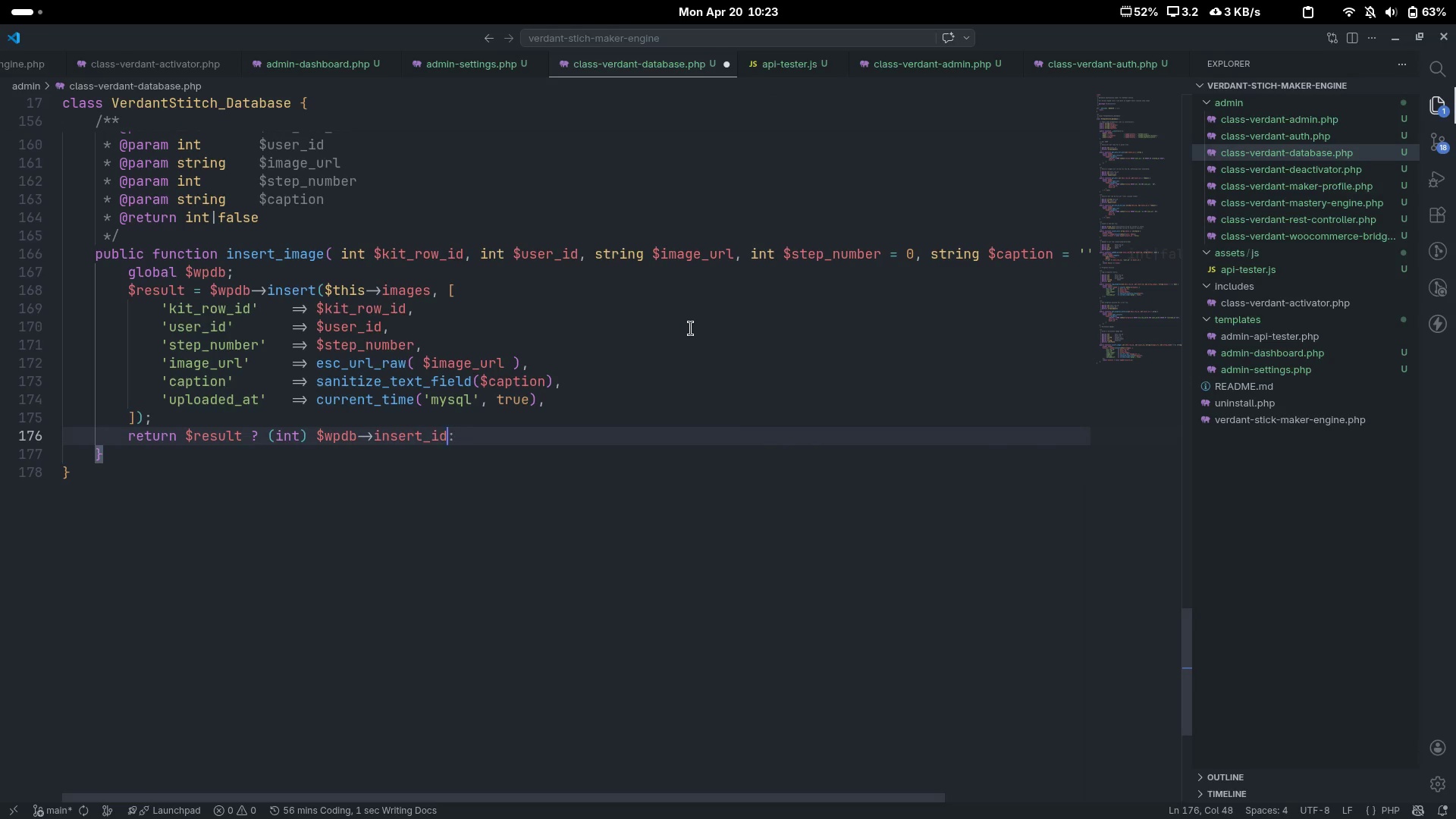 
key(ArrowLeft)
 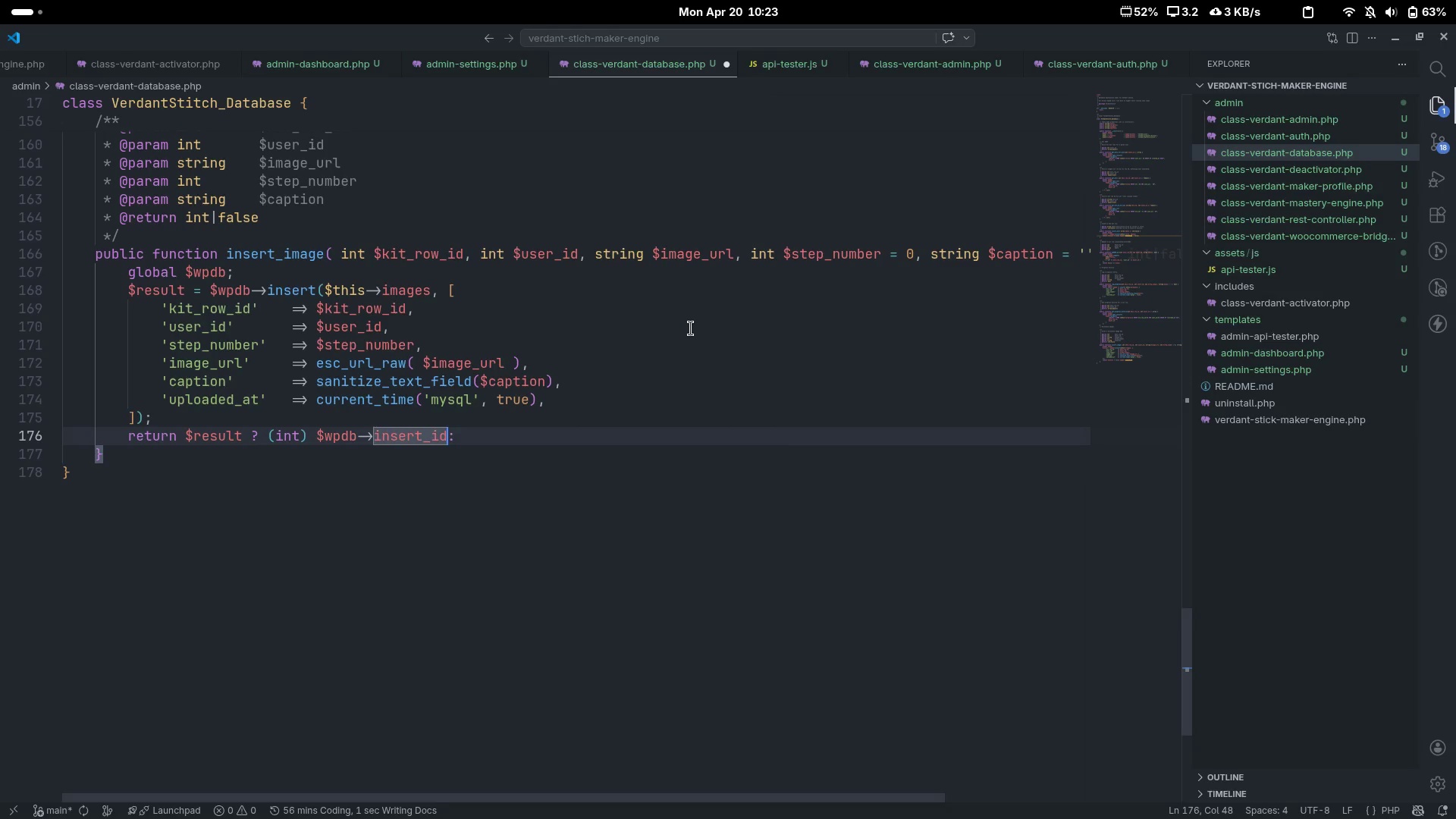 
key(Space)
 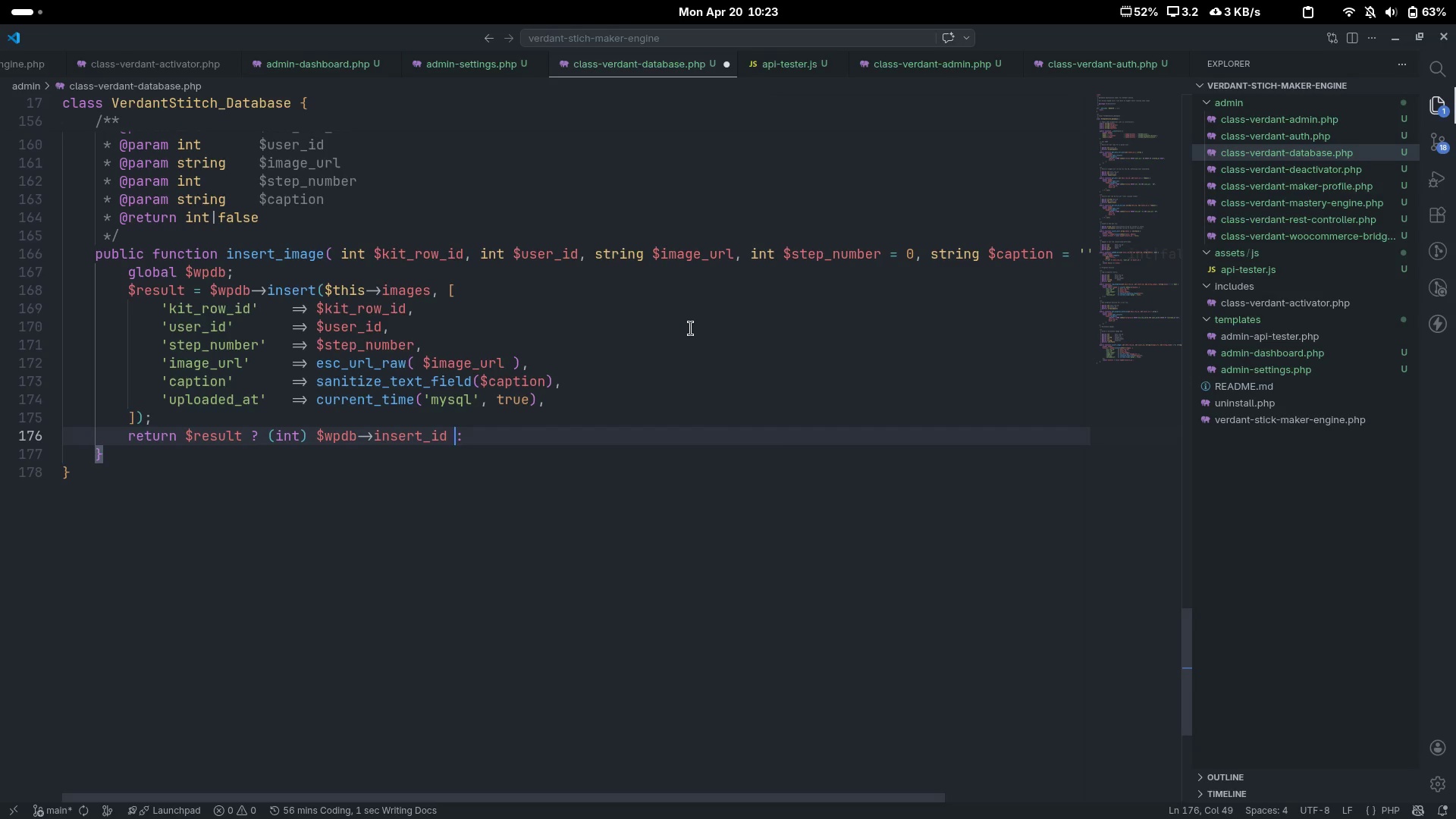 
key(Control+ControlLeft)
 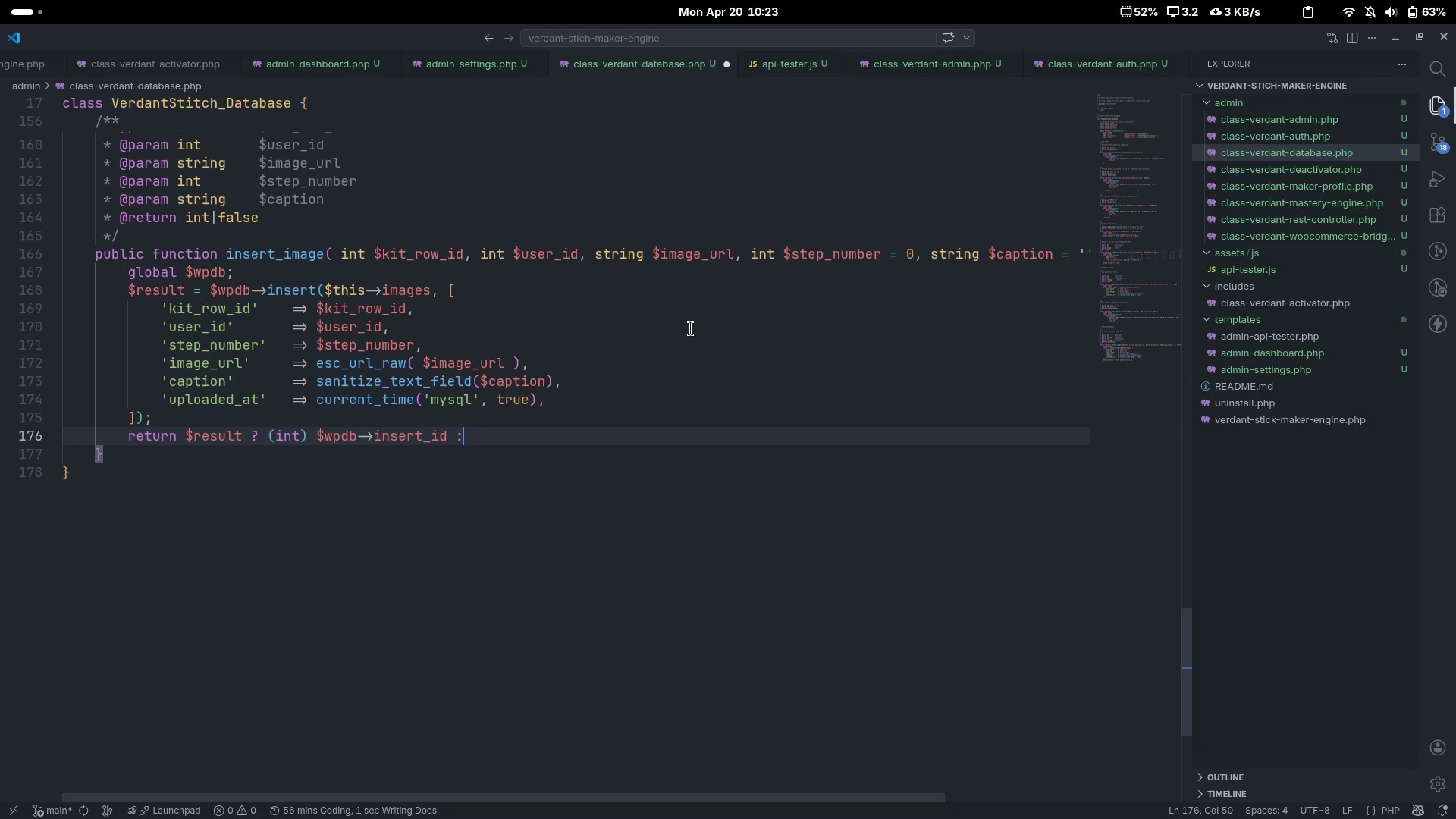 
key(Control+ArrowRight)
 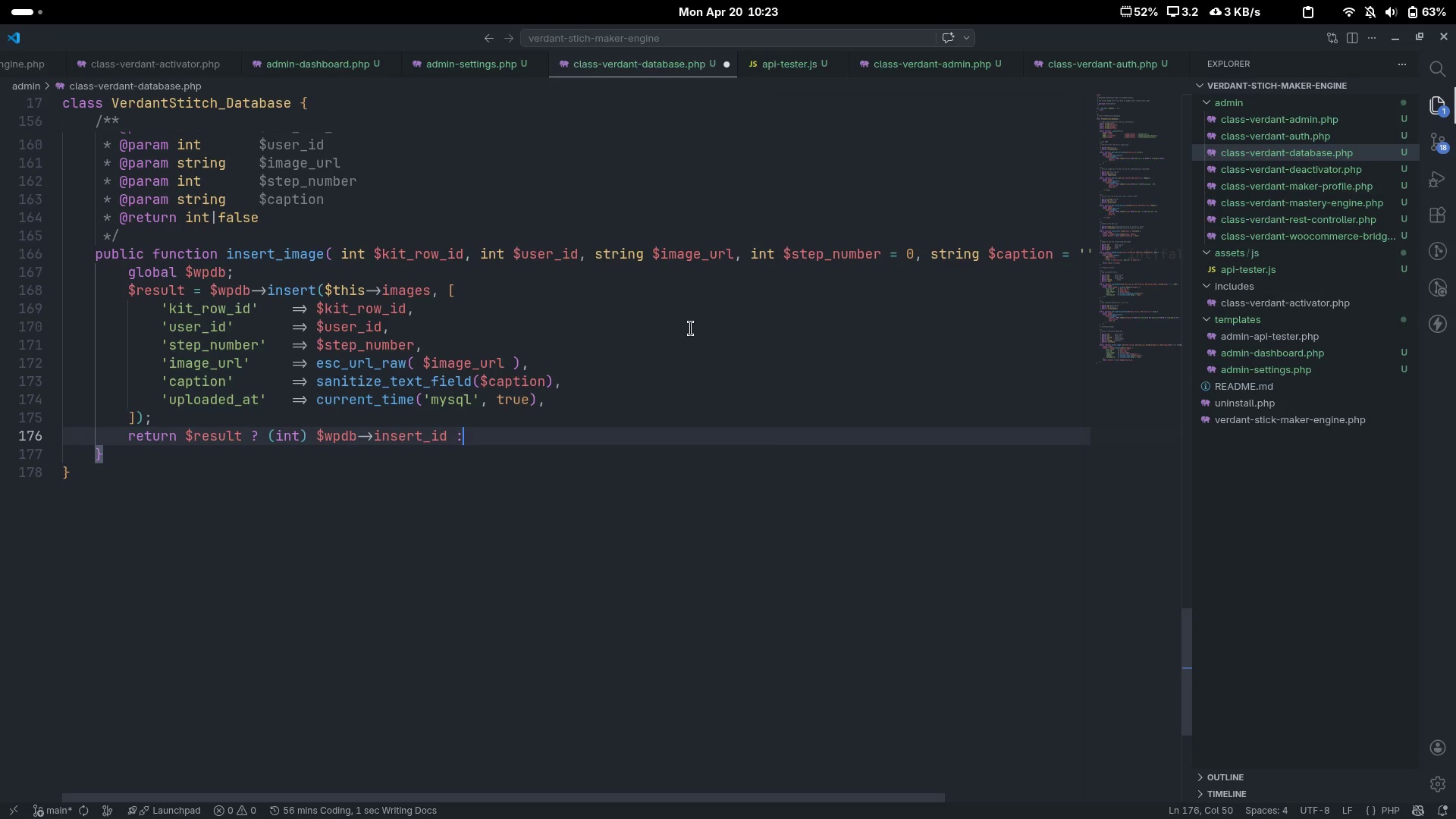 
key(ArrowRight)
 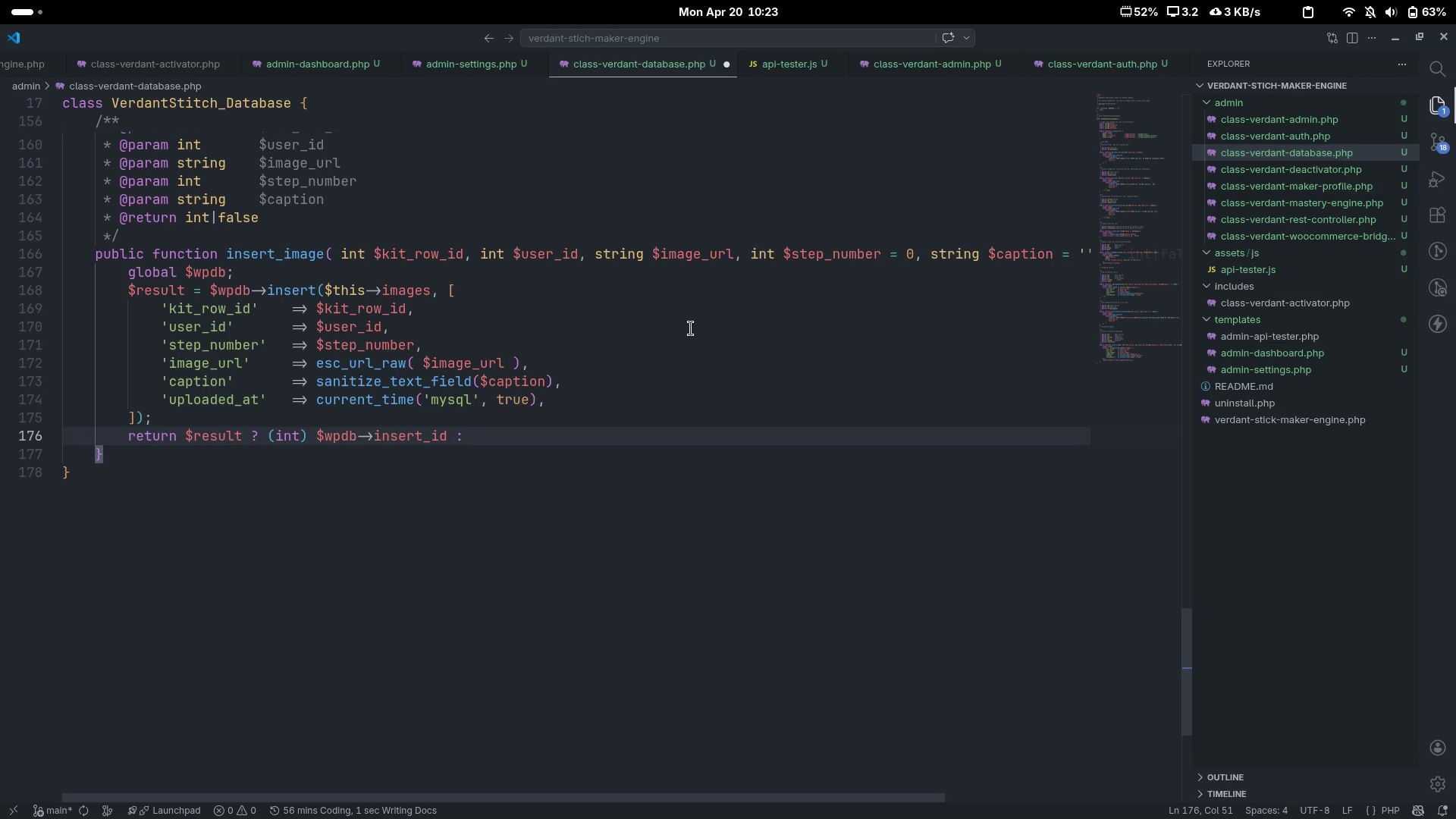 
type(false;)
 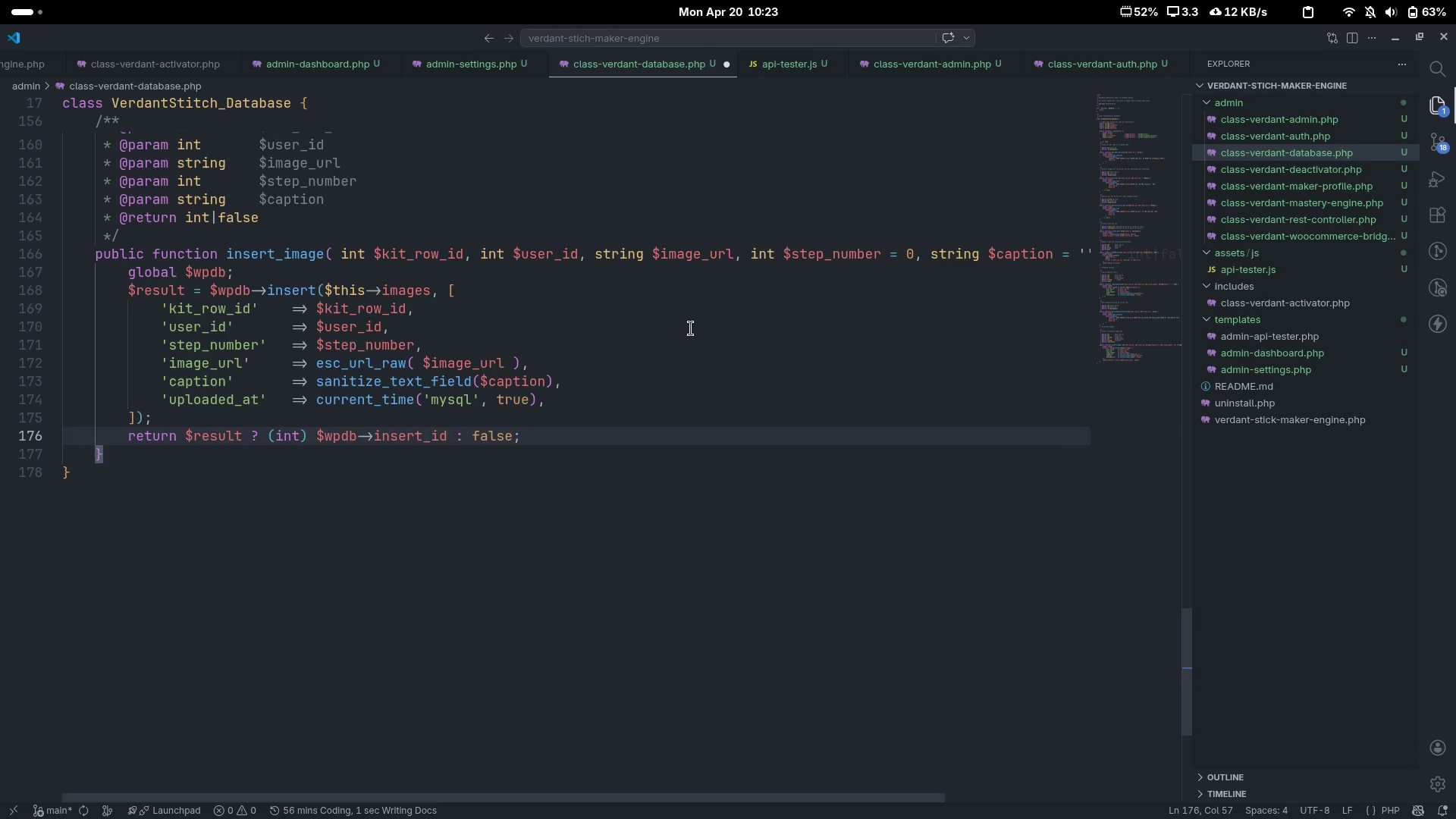 
key(ArrowDown)
 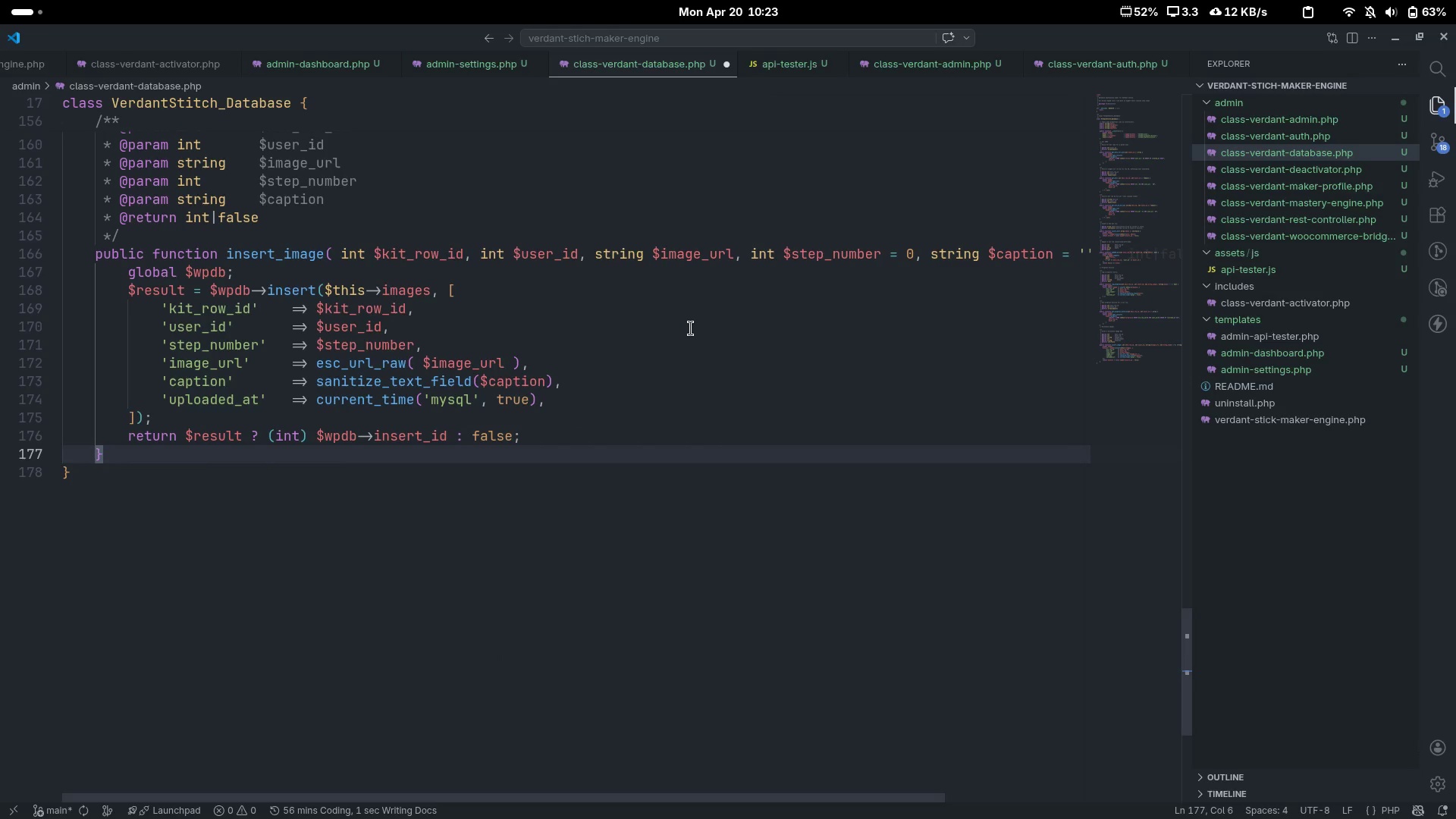 
key(Enter)
 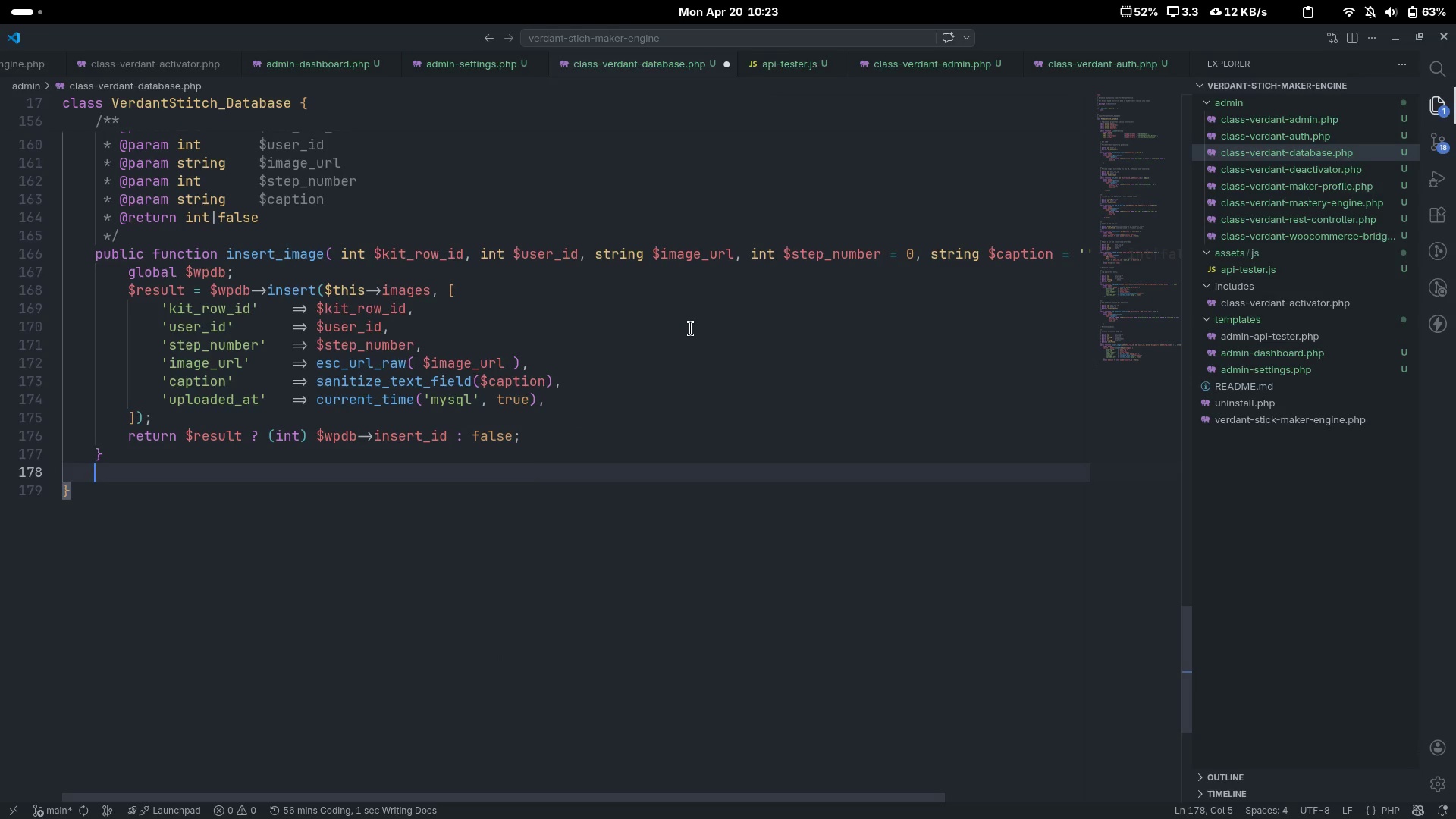 
key(Enter)
 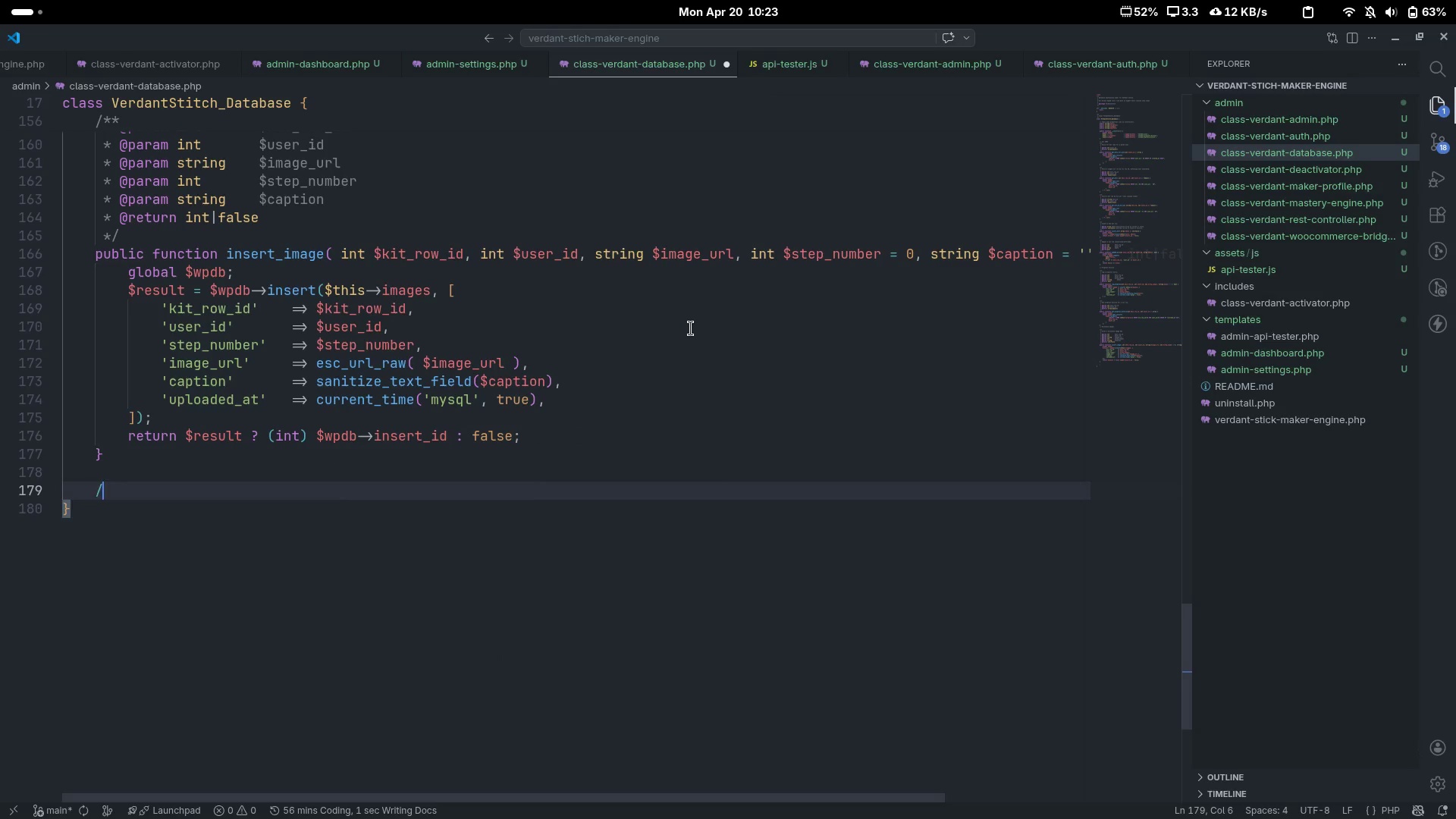 
type(/**)
 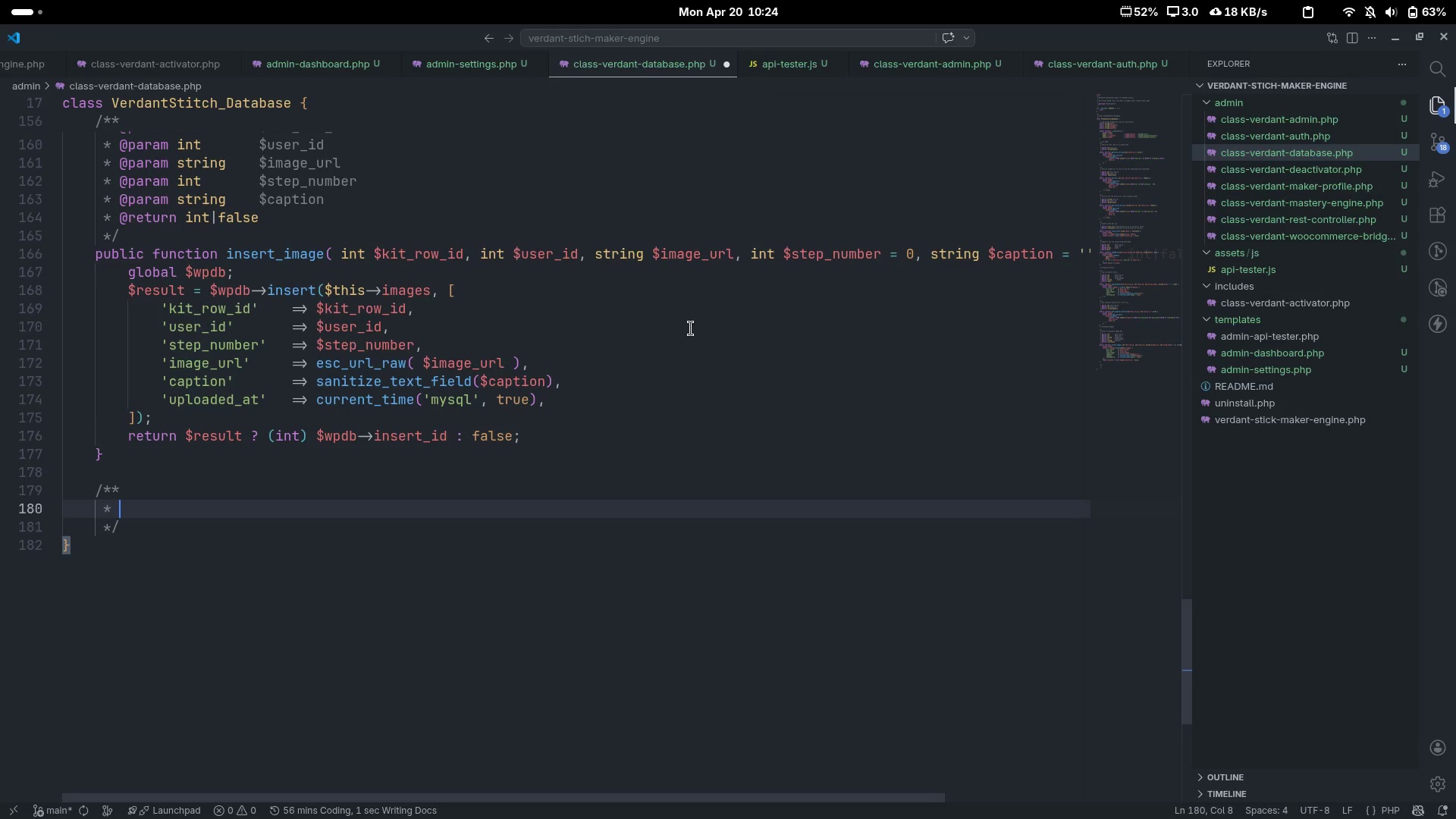 
 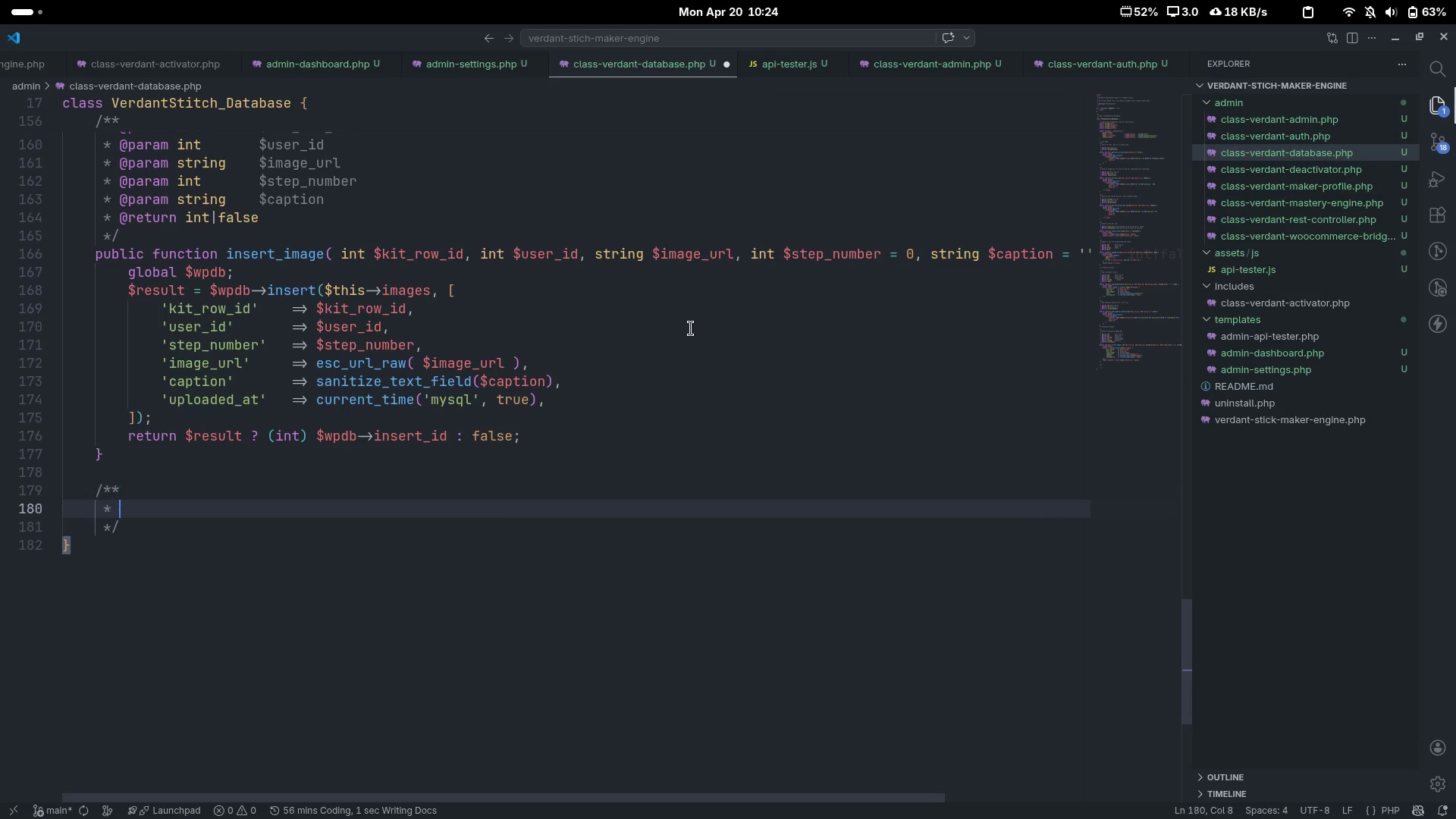 
key(Enter)
 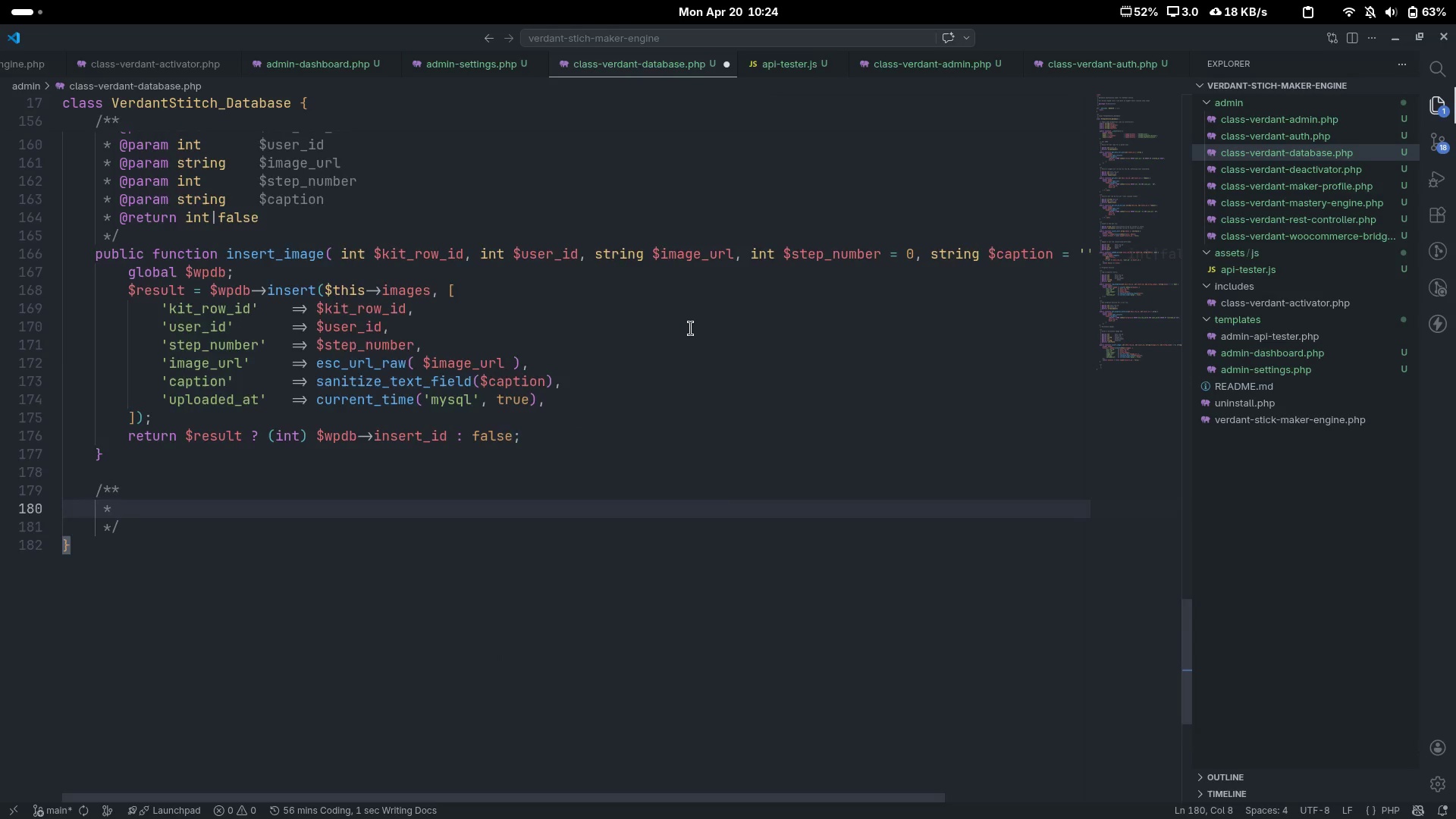 
key(Shift+ShiftLeft)
 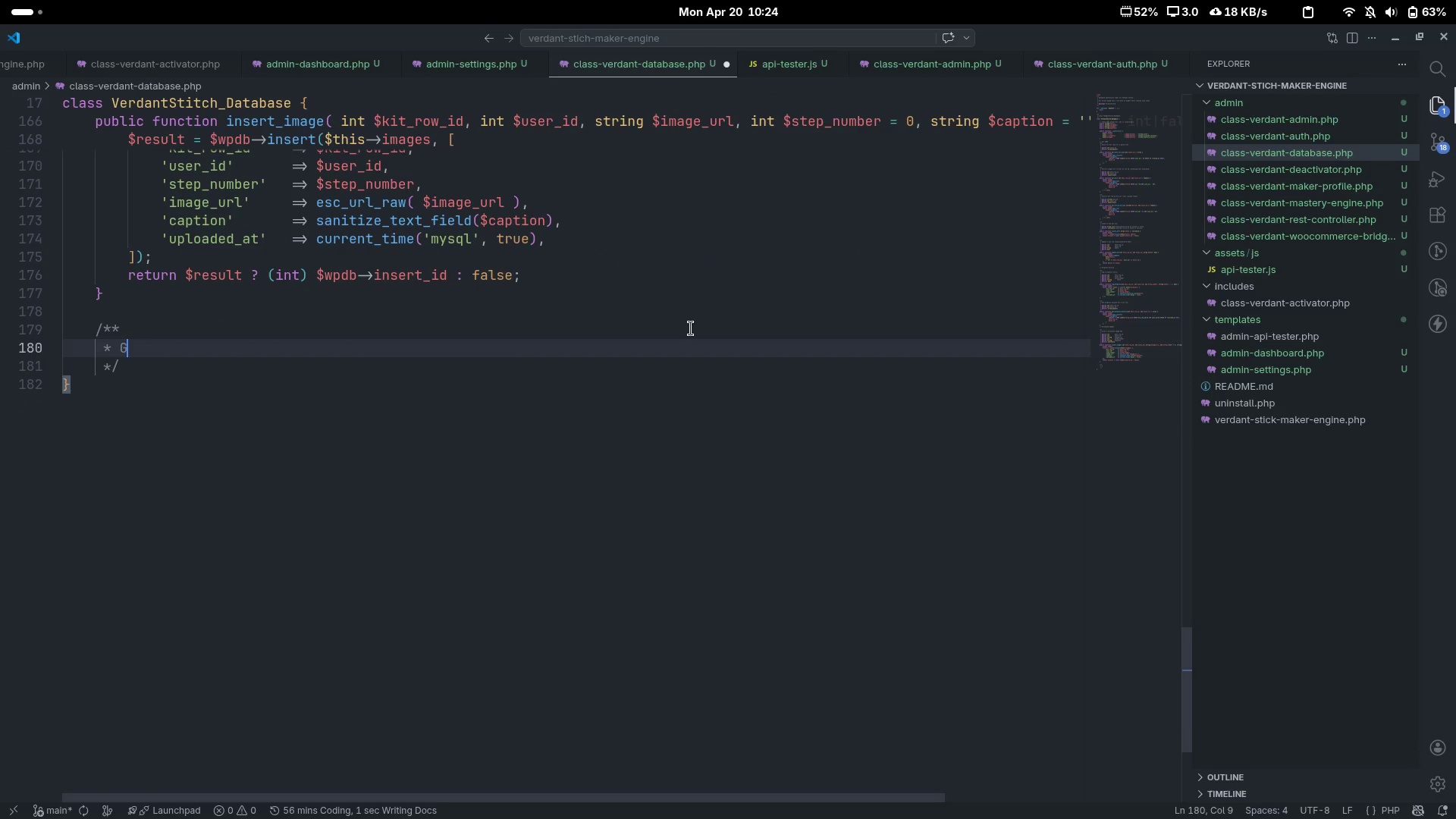 
scroll: coordinate [691, 328], scroll_direction: down, amount: 4.0
 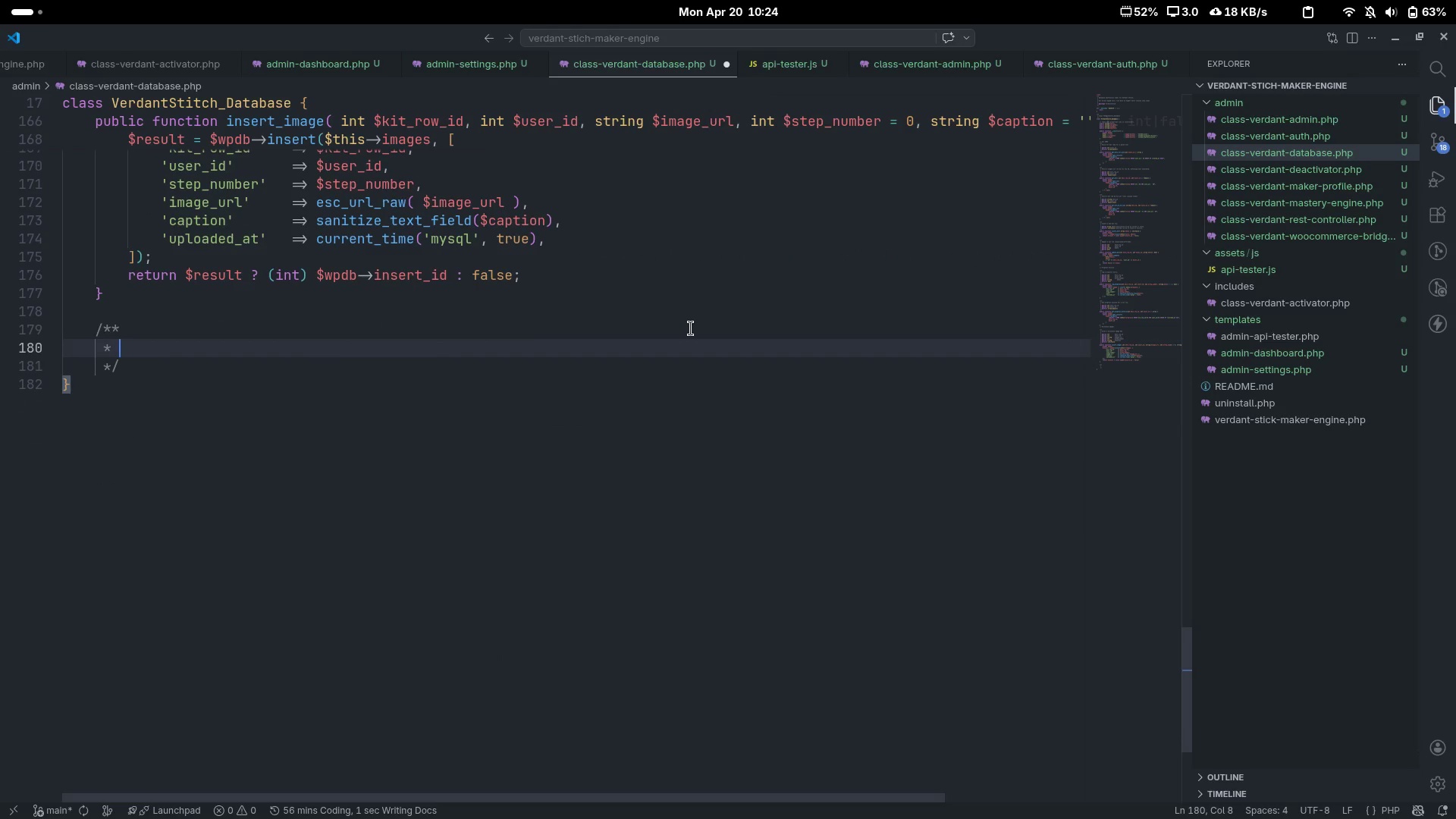 
type(Geta l)
key(Backspace)
key(Backspace)
key(Backspace)
type( all milestone images froa )
 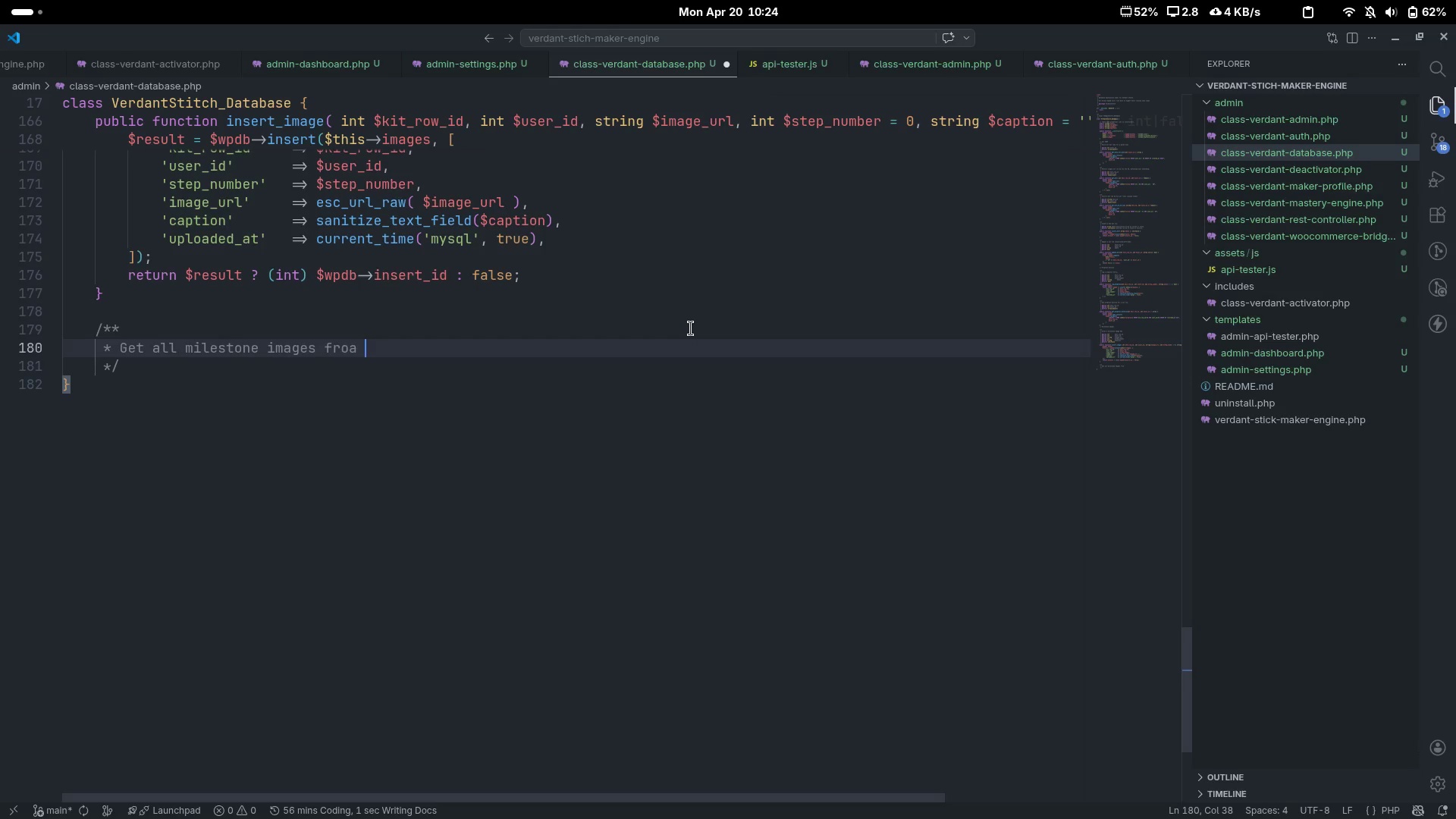 
key(Control+ControlLeft)
 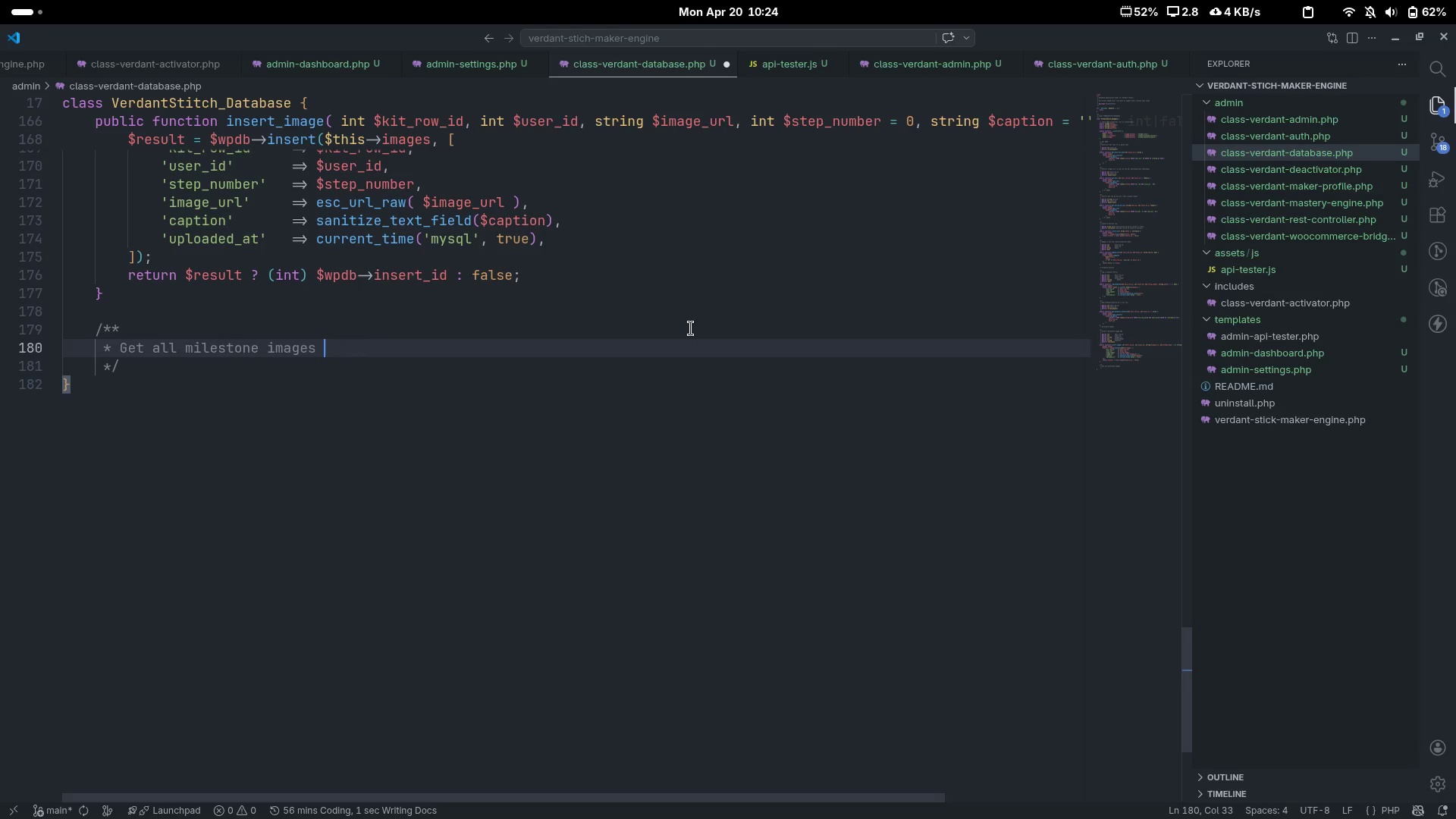 
key(Control+Backspace)
 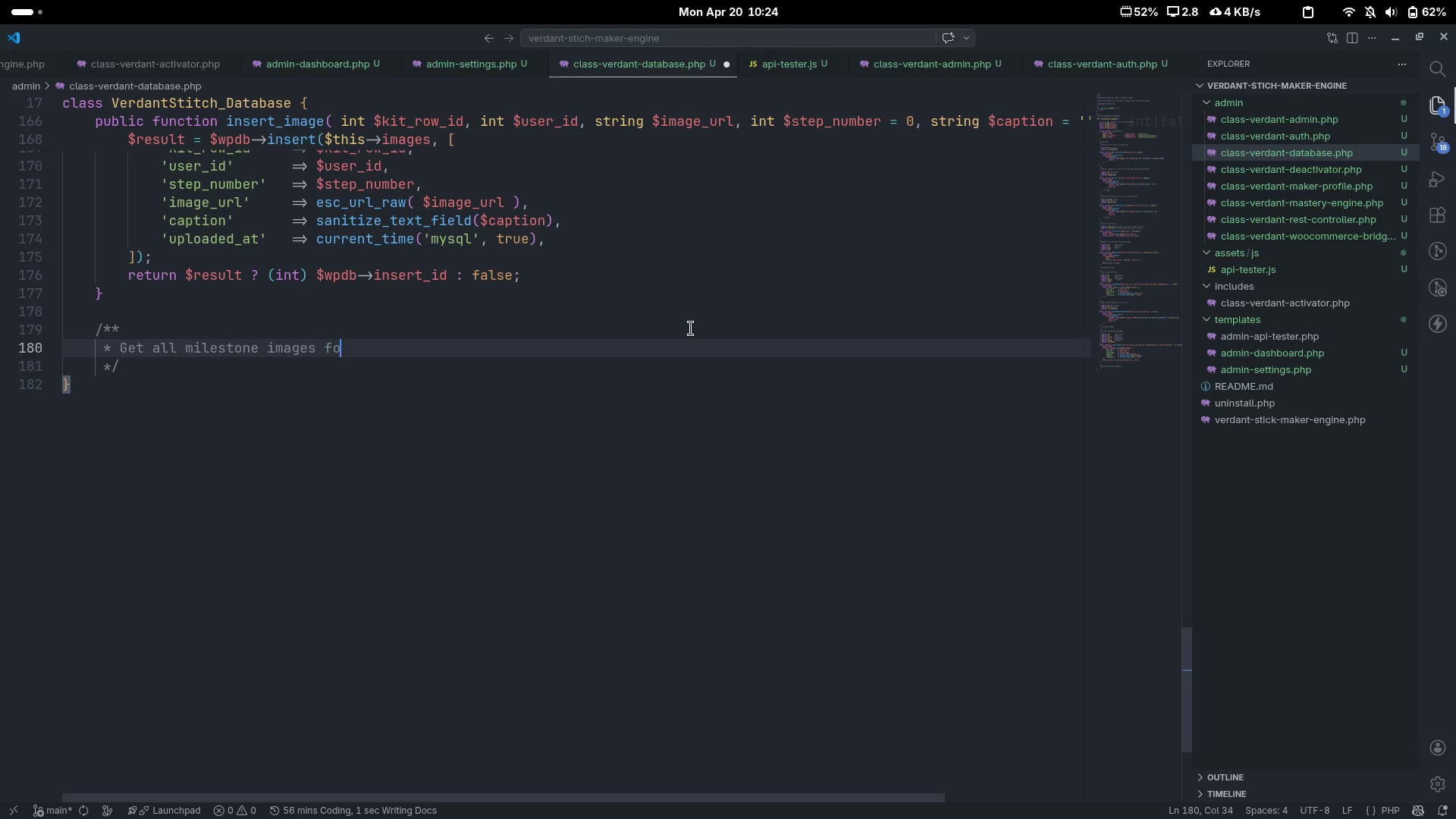 
type(for a kit row.)
 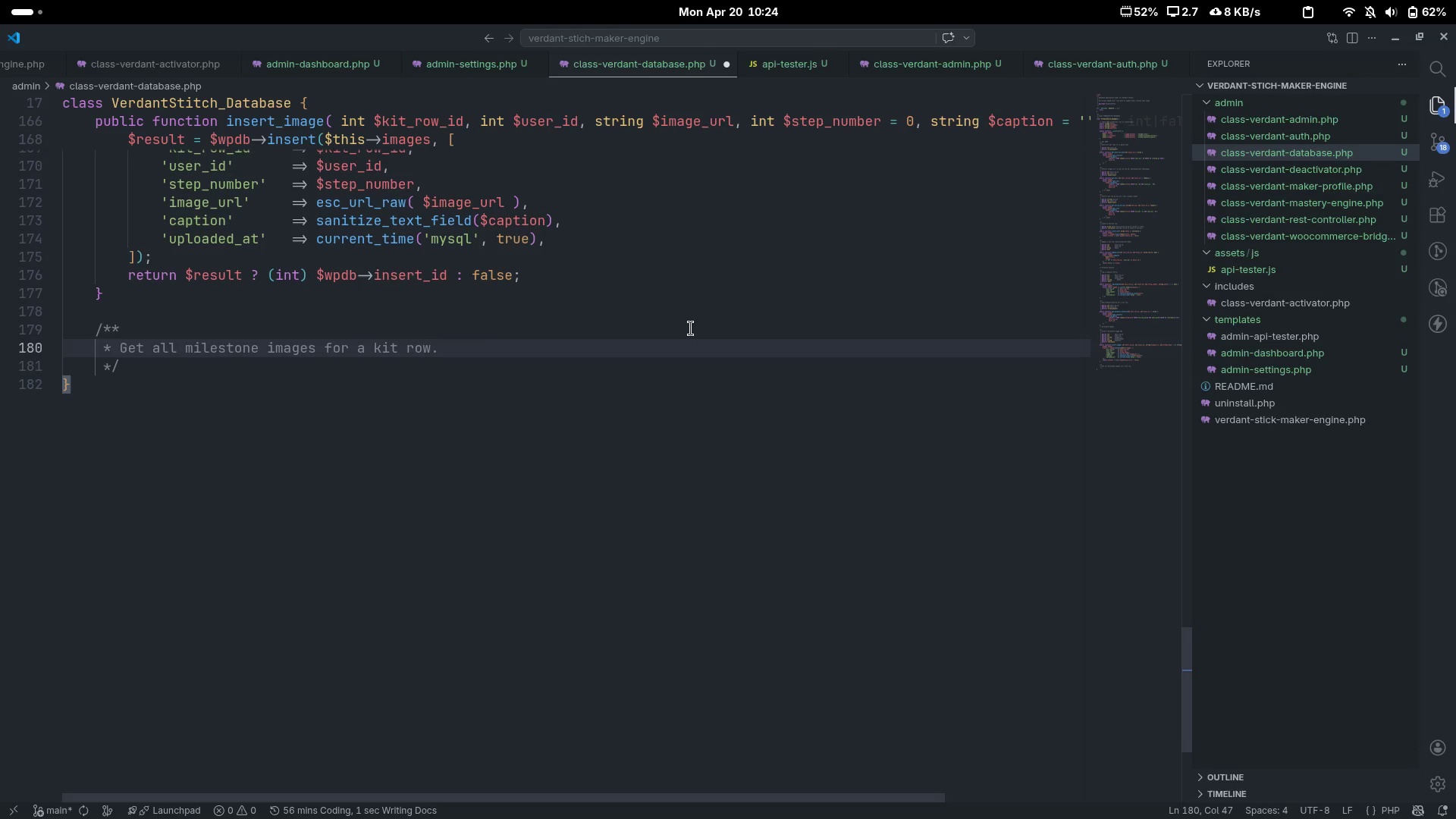 
key(Enter)
 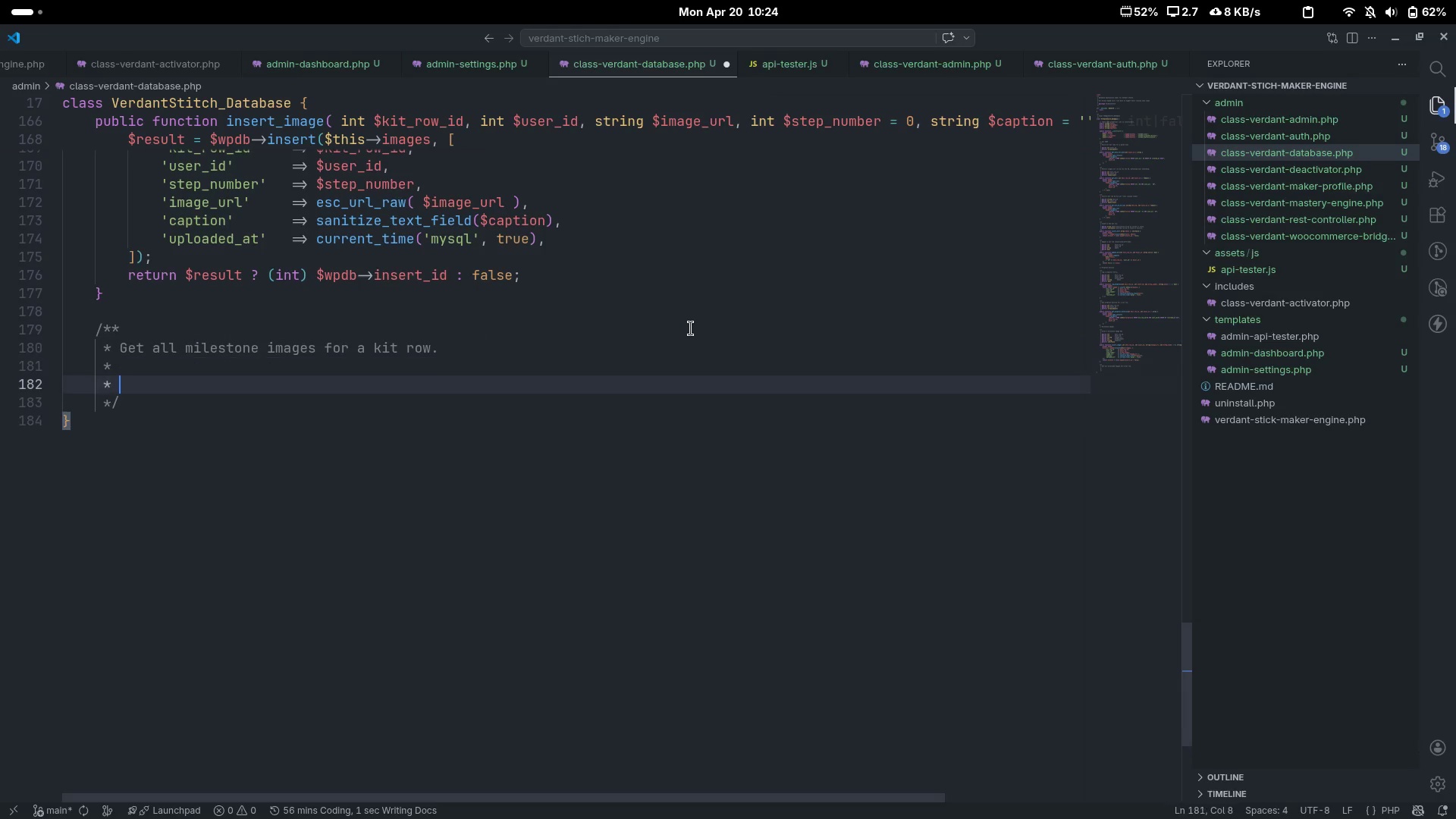 
key(Enter)
 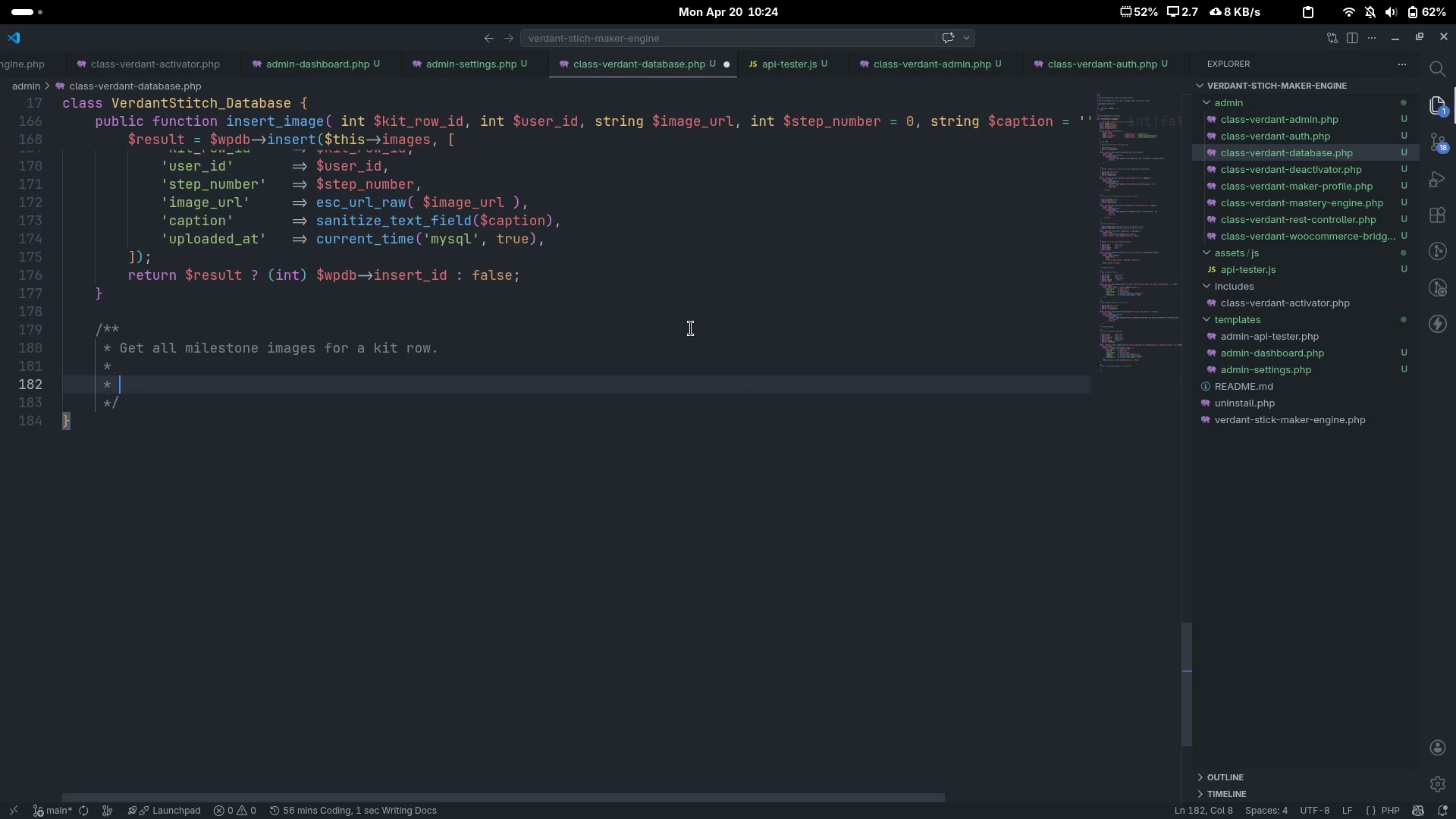 
type(#)
key(Backspace)
type(@parmam)
key(Backspace)
key(Backspace)
key(Backspace)
type(am int $kit_ow)
key(Backspace)
key(Backspace)
type(row)id)
key(Backspace)
key(Backspace)
key(Backspace)
type(_id)
 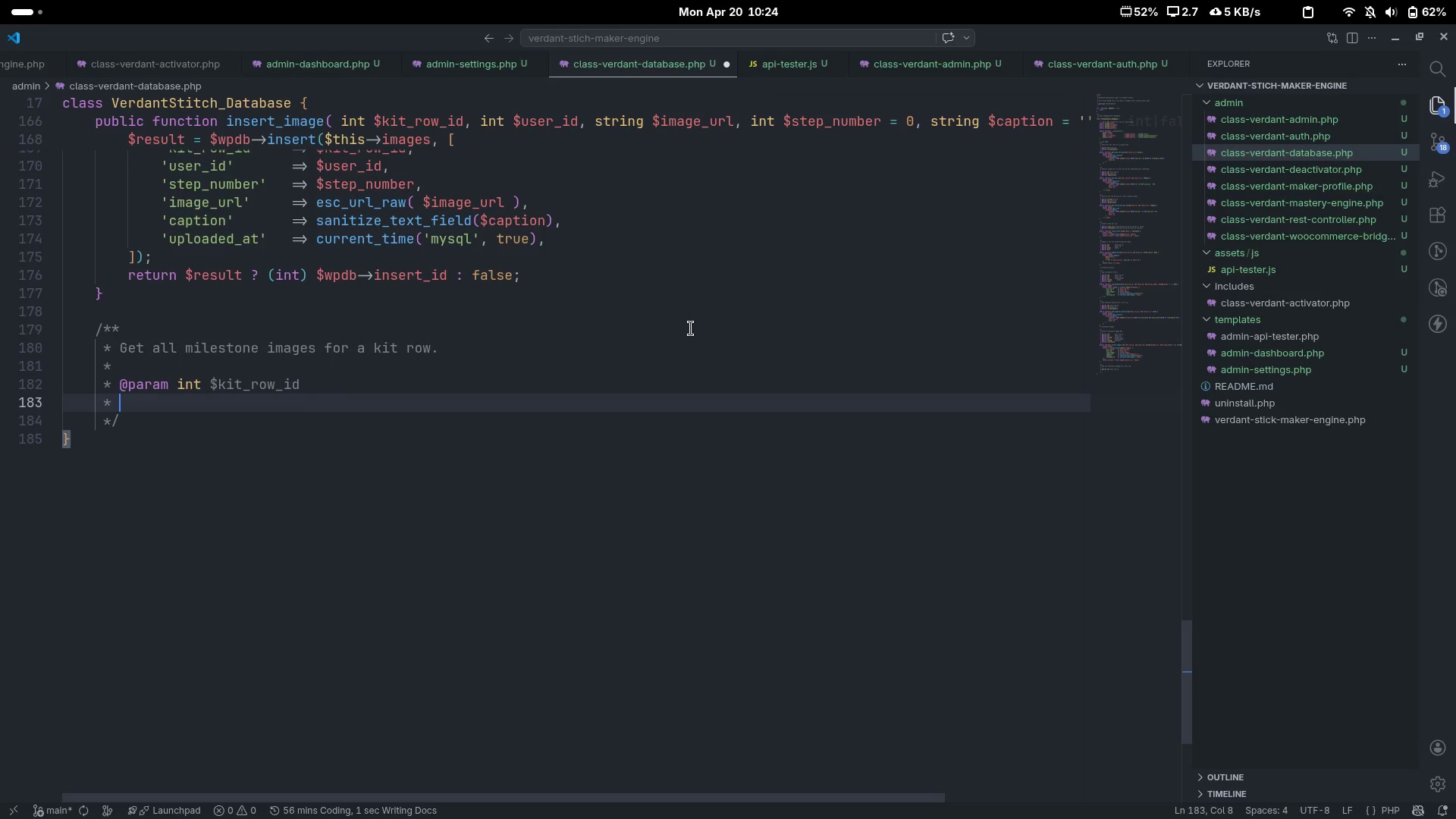 
 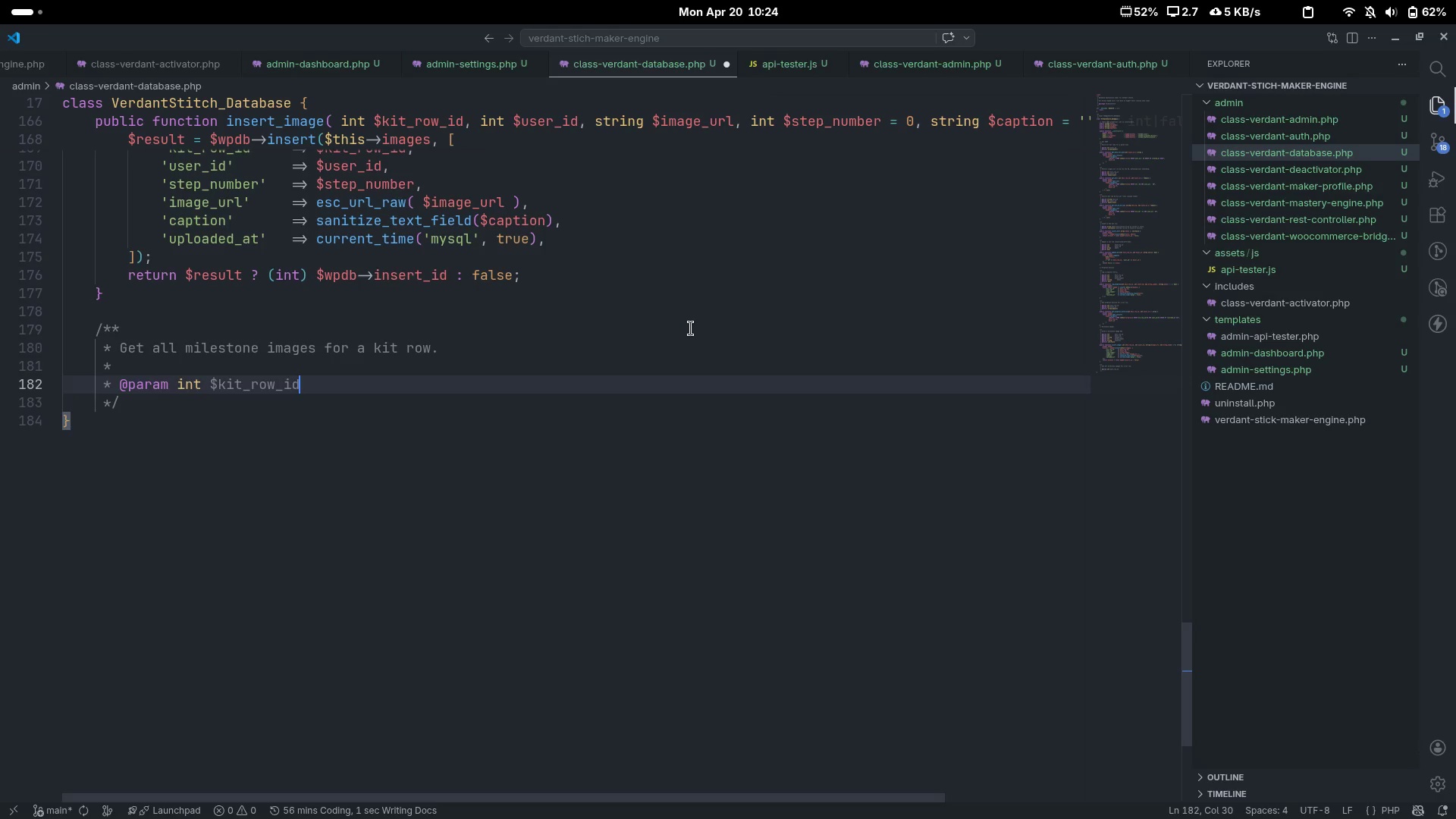 
key(Enter)
 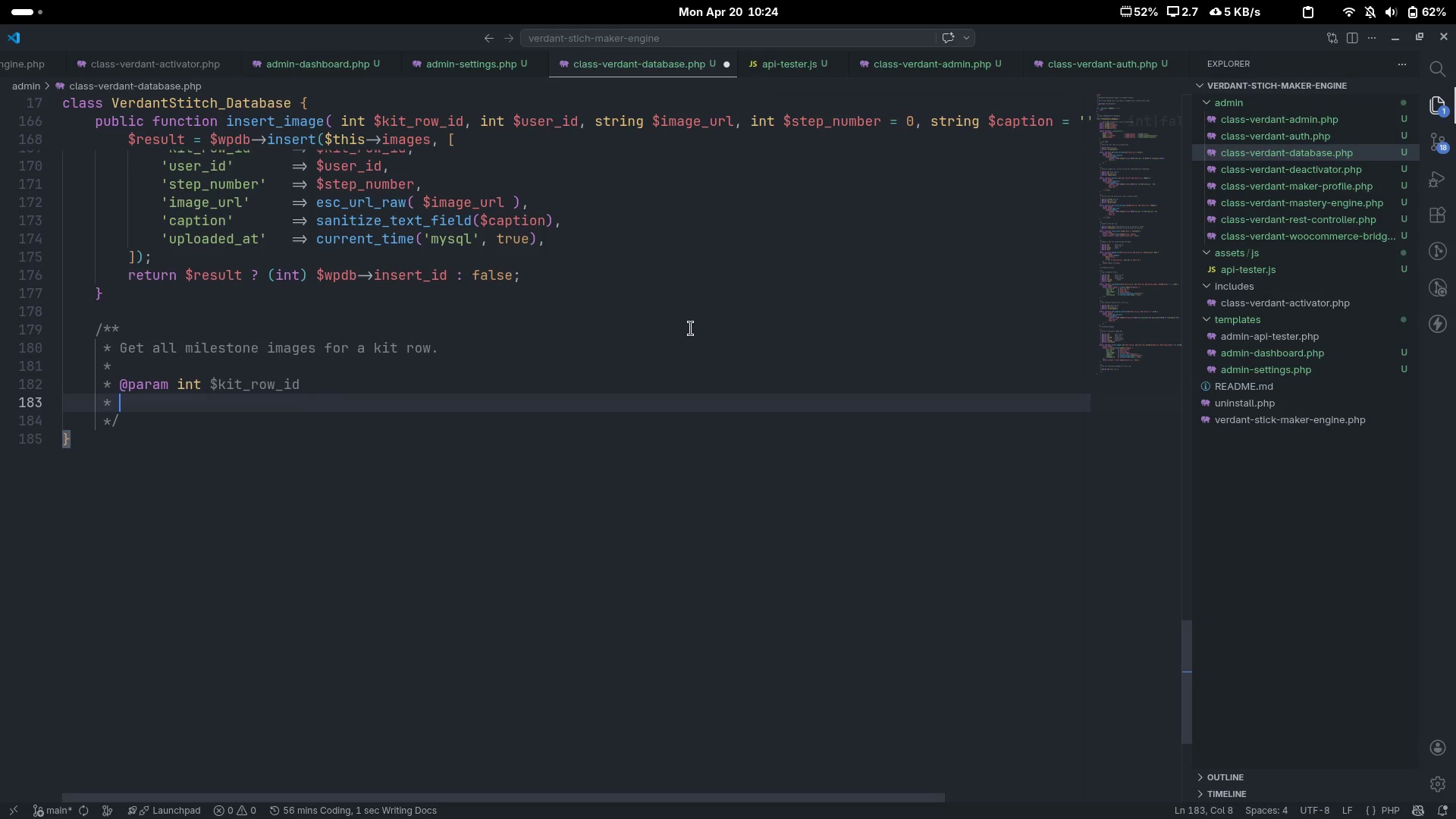 
type(@param int $user_od)
key(Backspace)
key(Backspace)
type(id)
 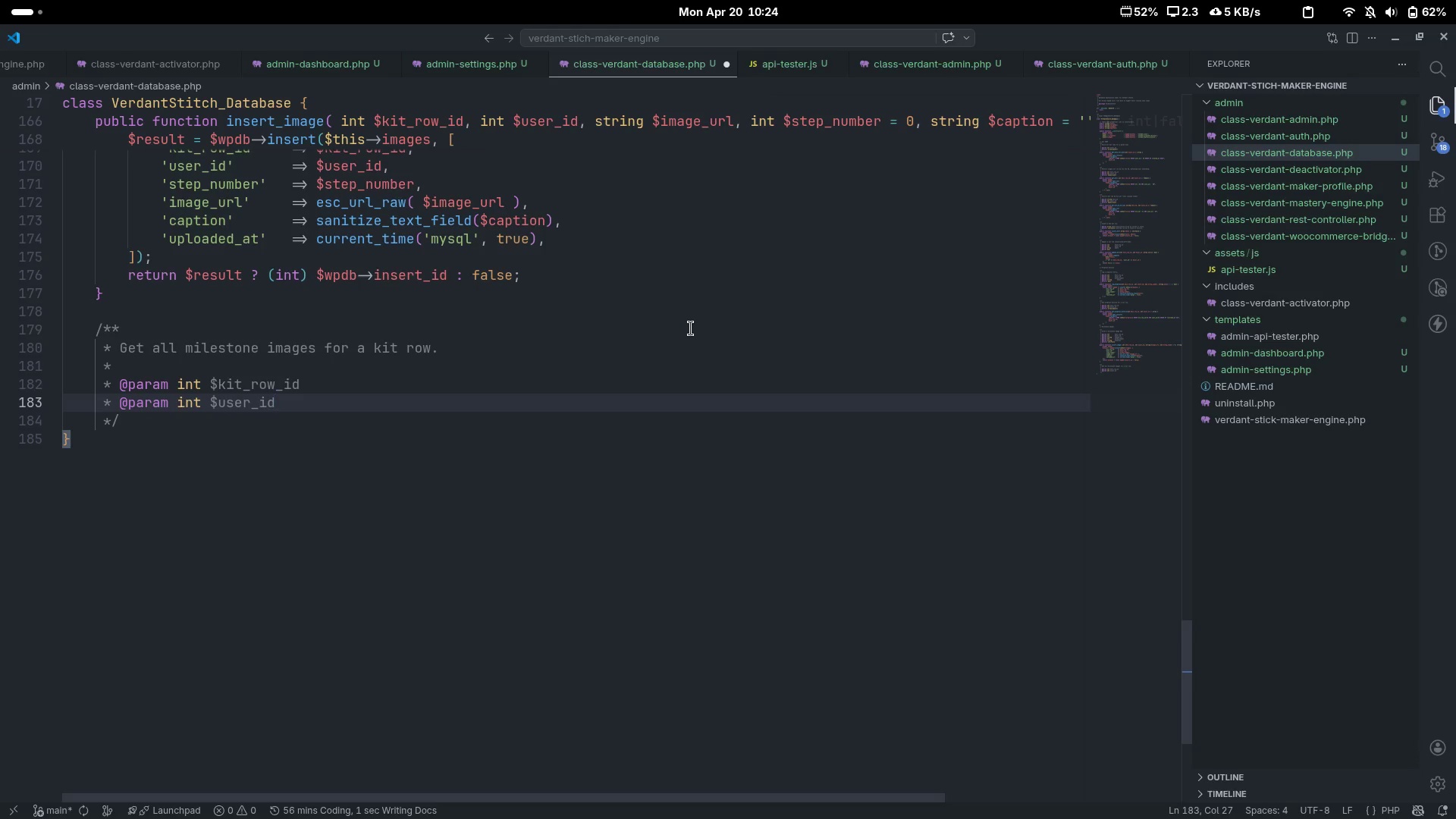 
key(Enter)
 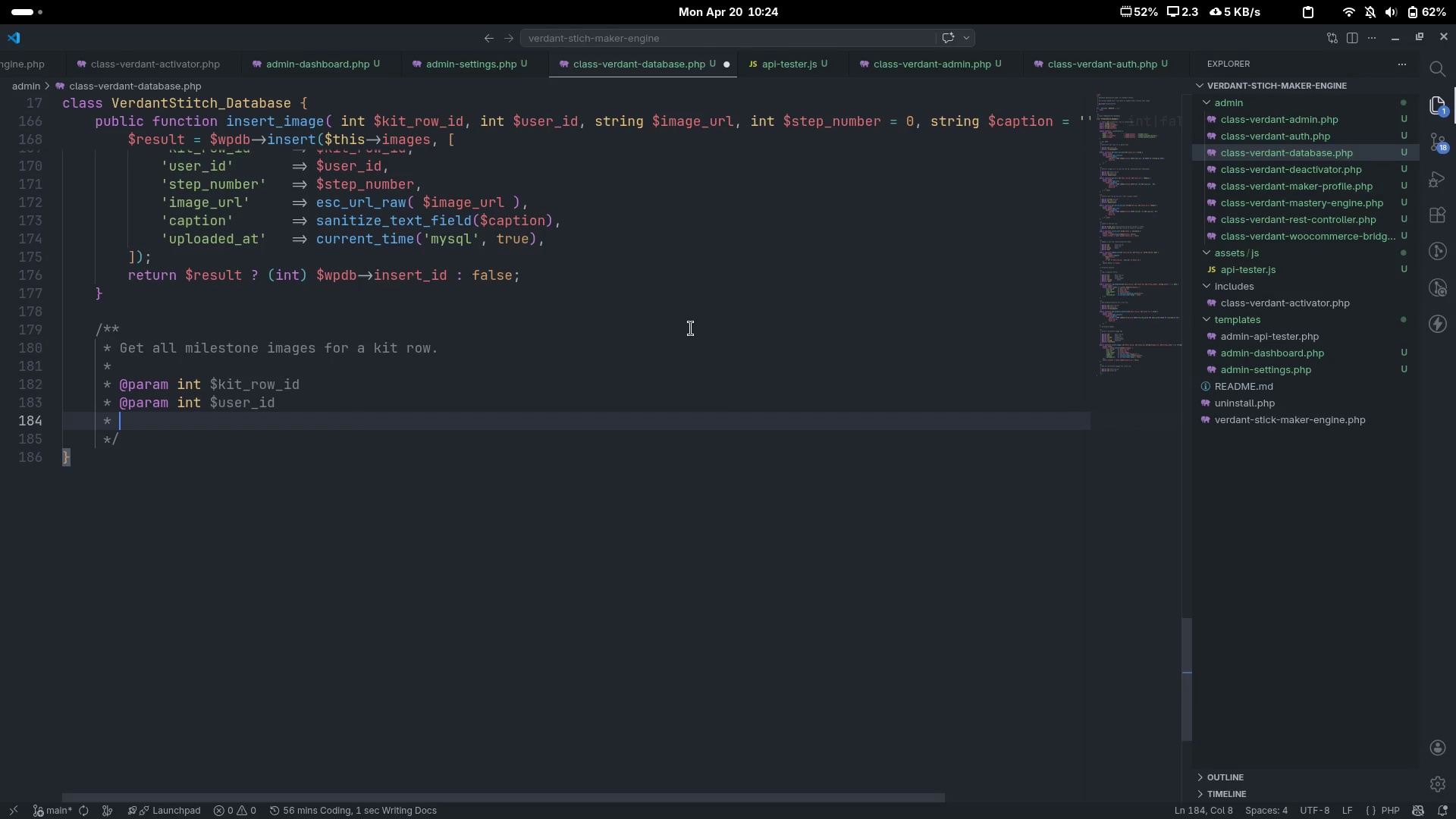 
type(@return array<>)
 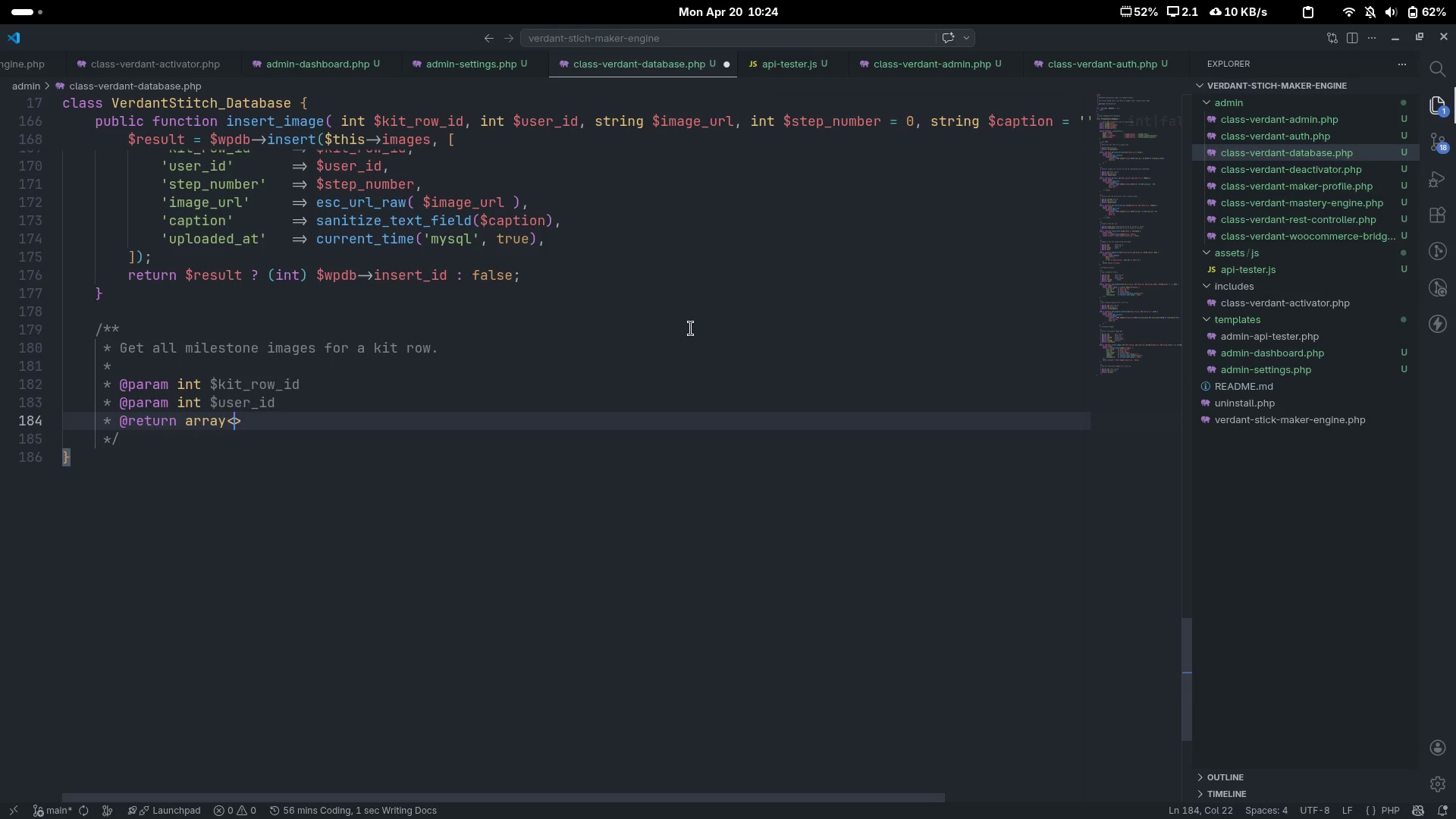 
 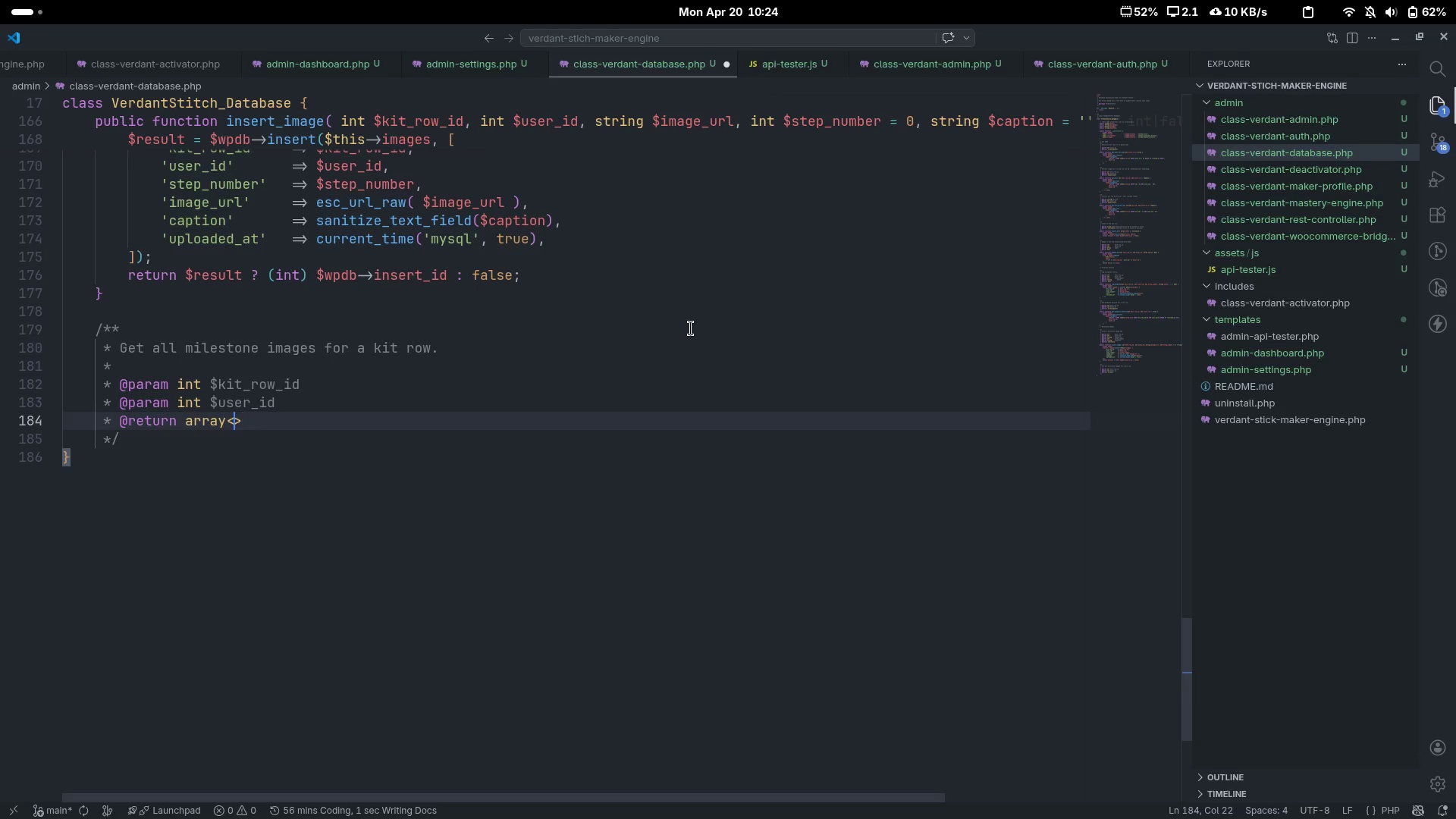 
key(ArrowLeft)
 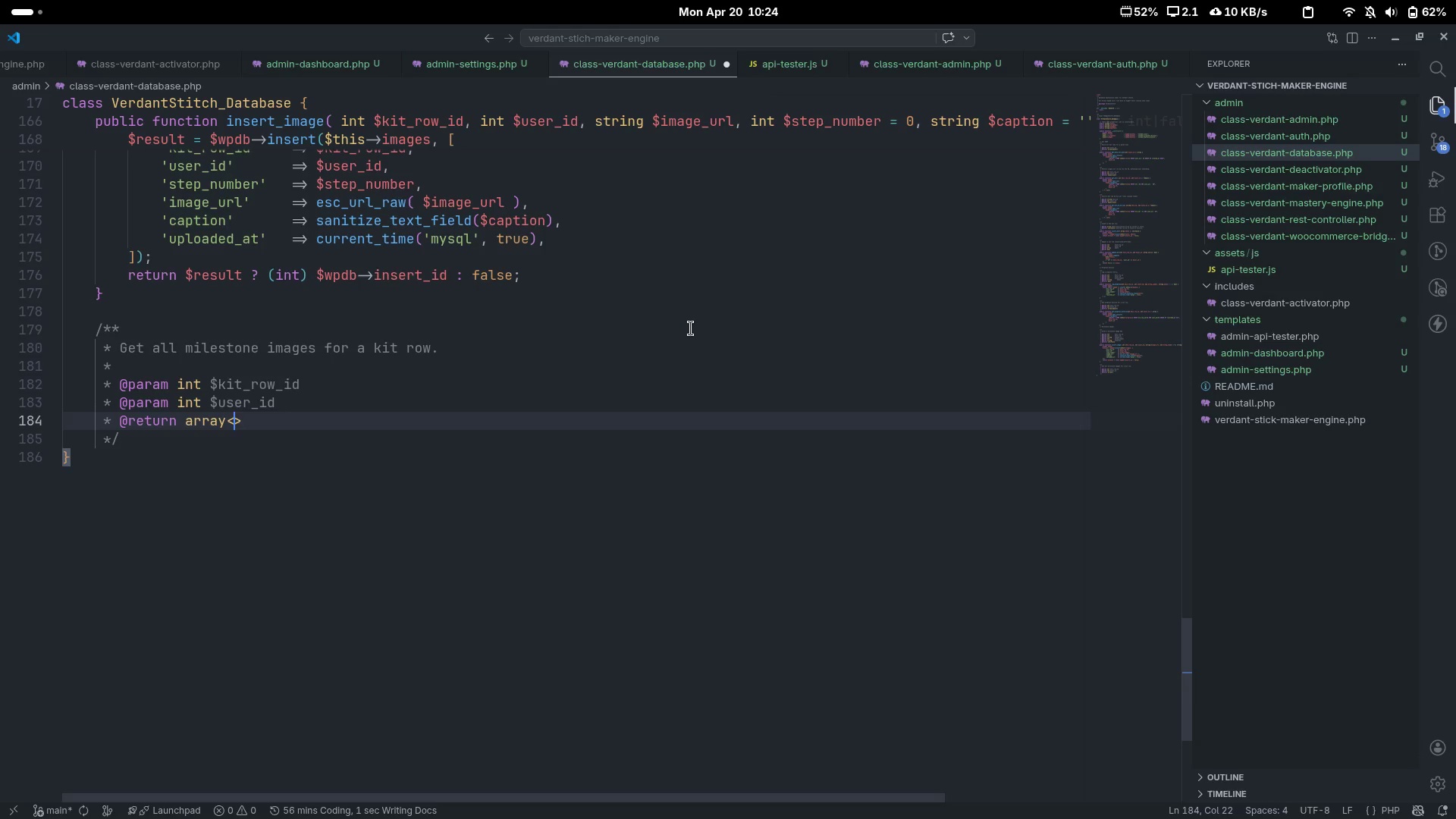 
type(object)
 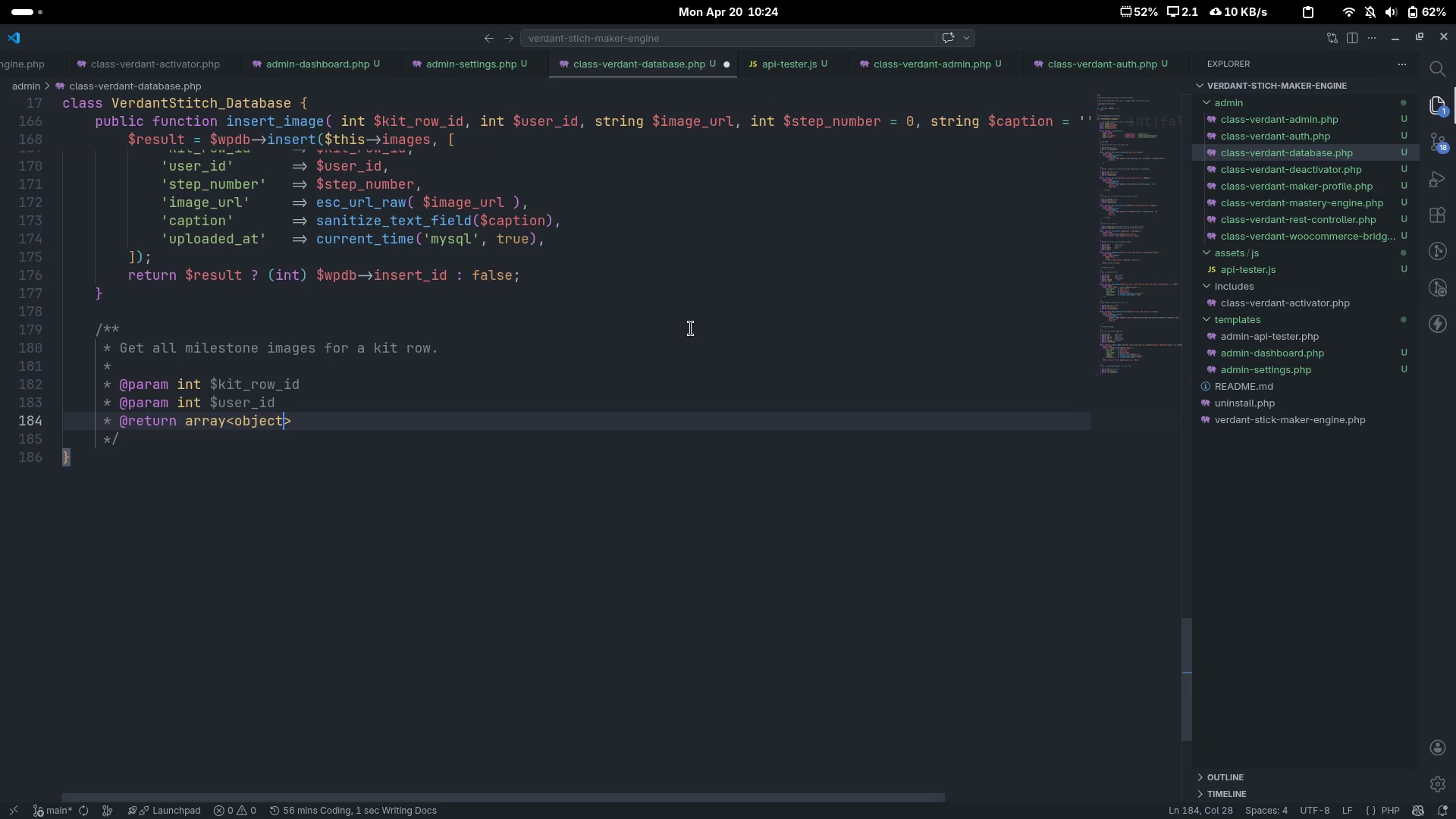 
key(ArrowRight)
 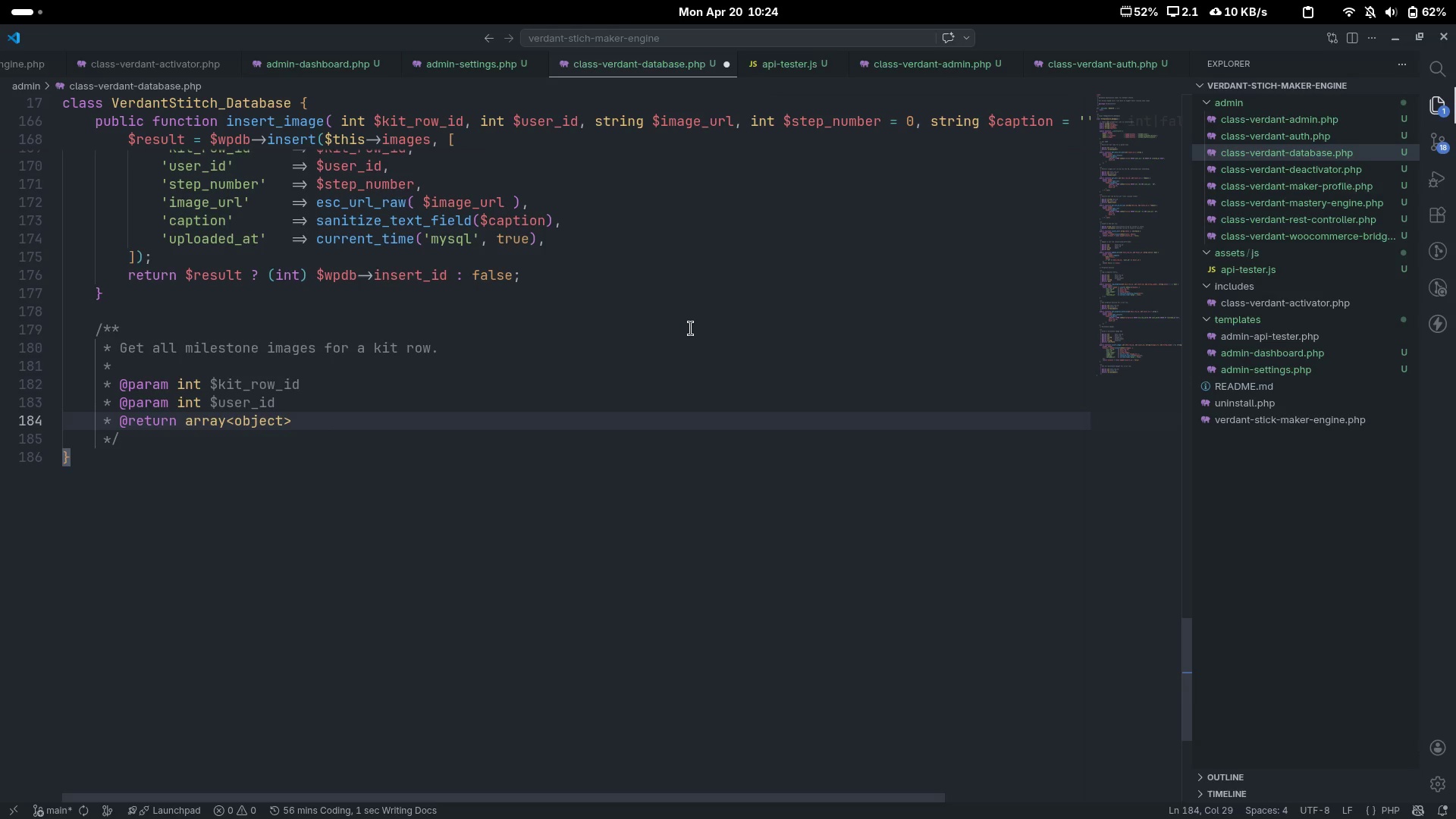 
key(ArrowDown)
 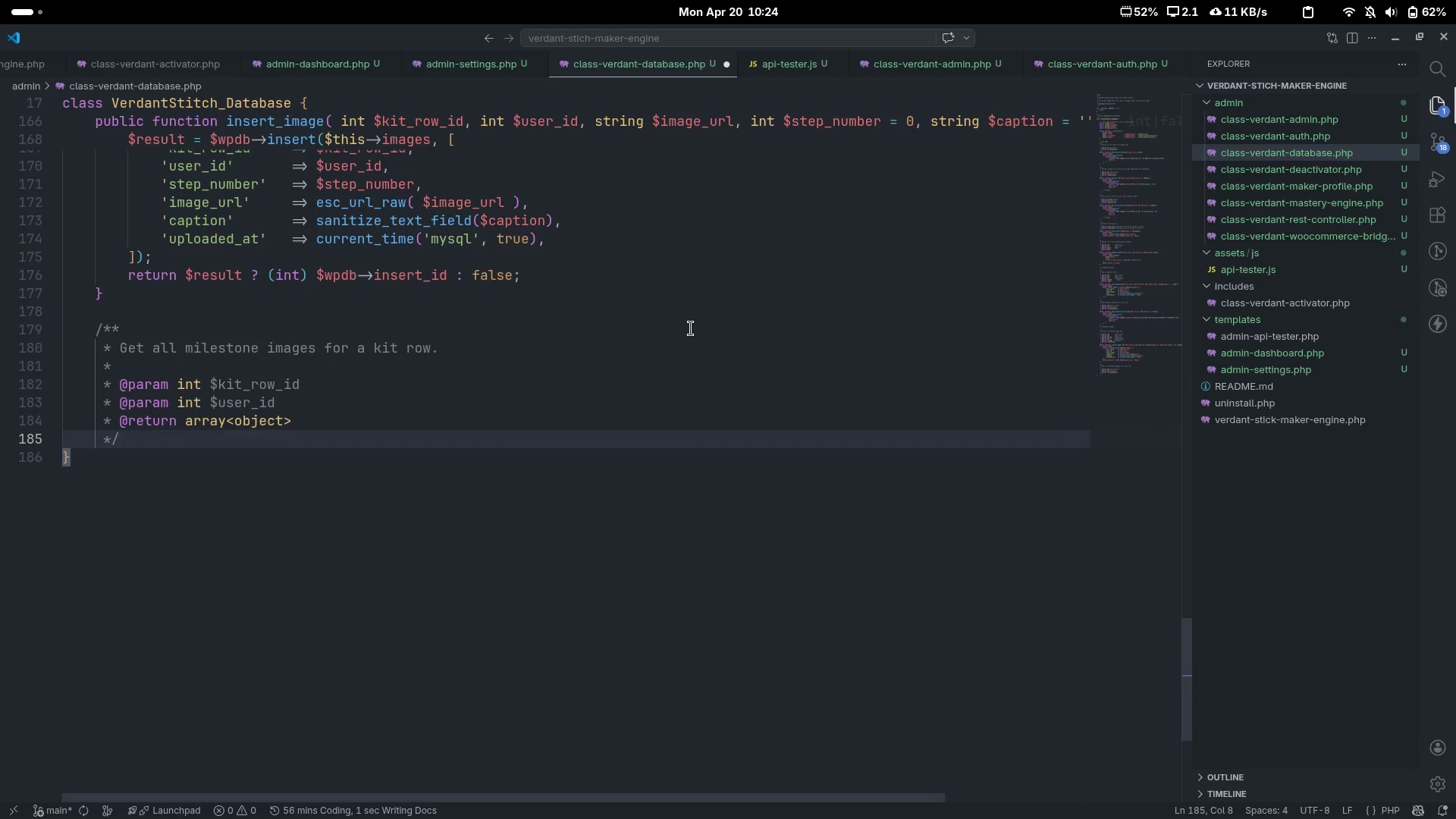 
key(Enter)
 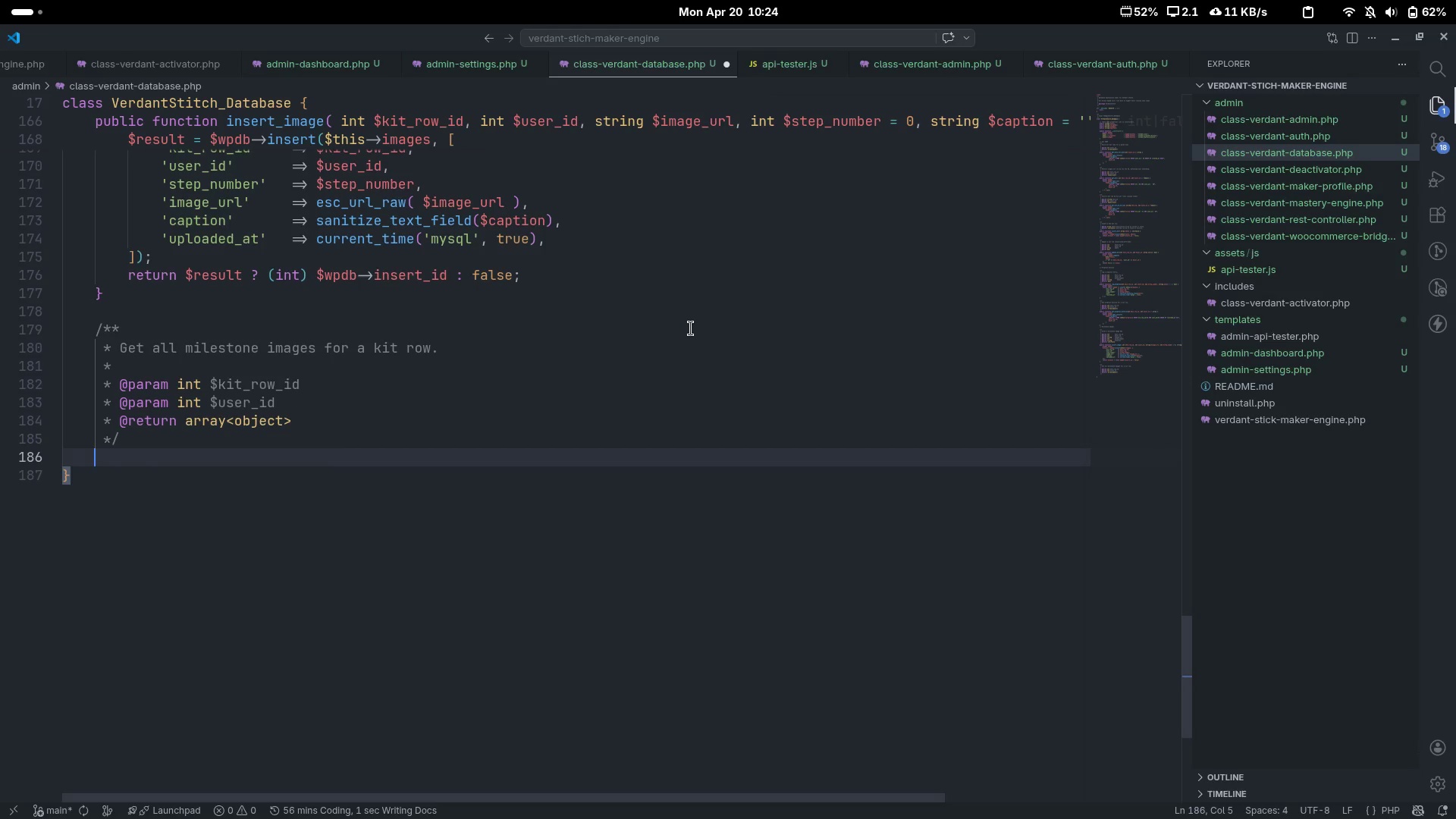 
type(public fnc)
key(Backspace)
key(Backspace)
type(unction get_images( )
 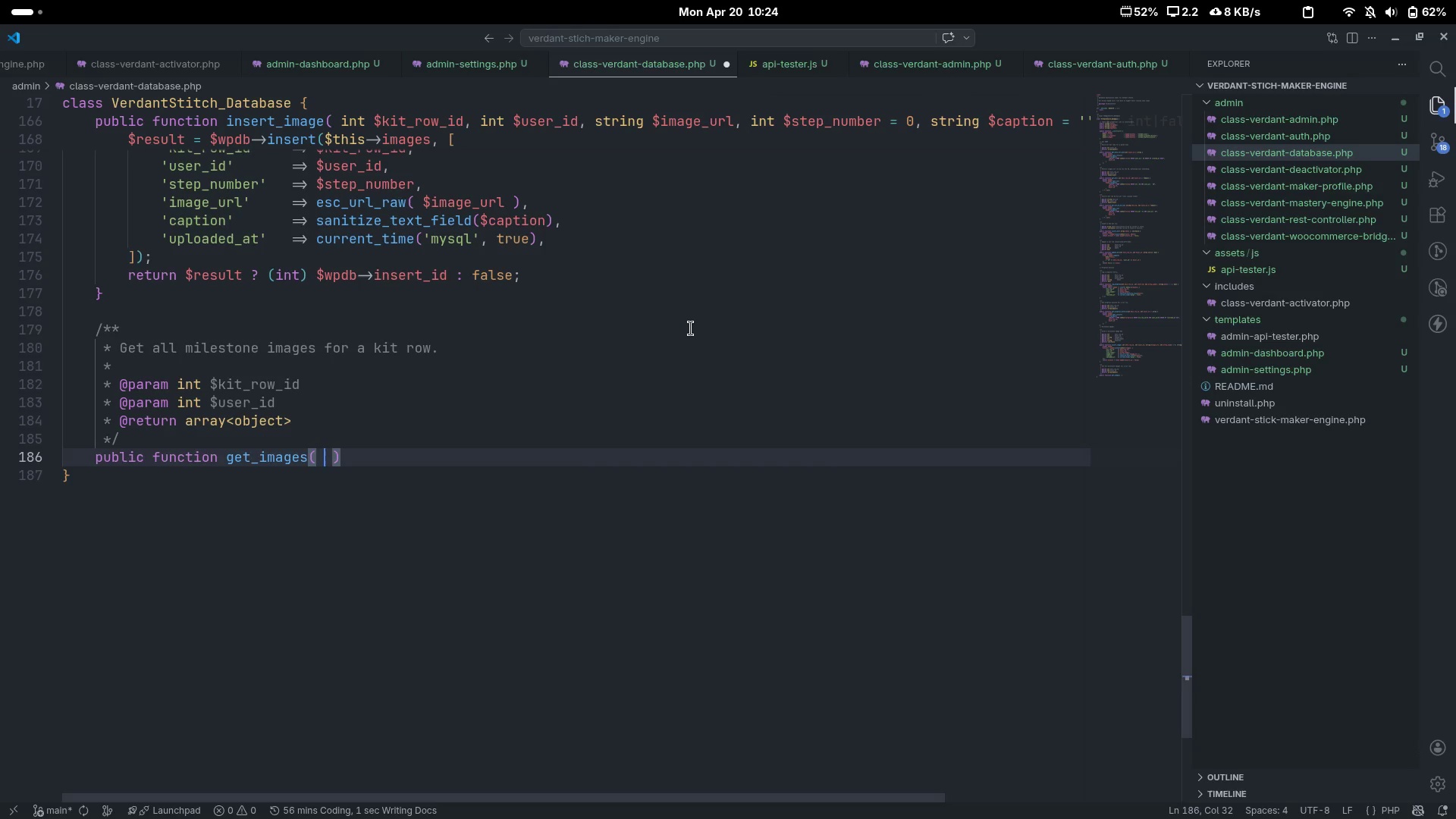 
key(ArrowLeft)
 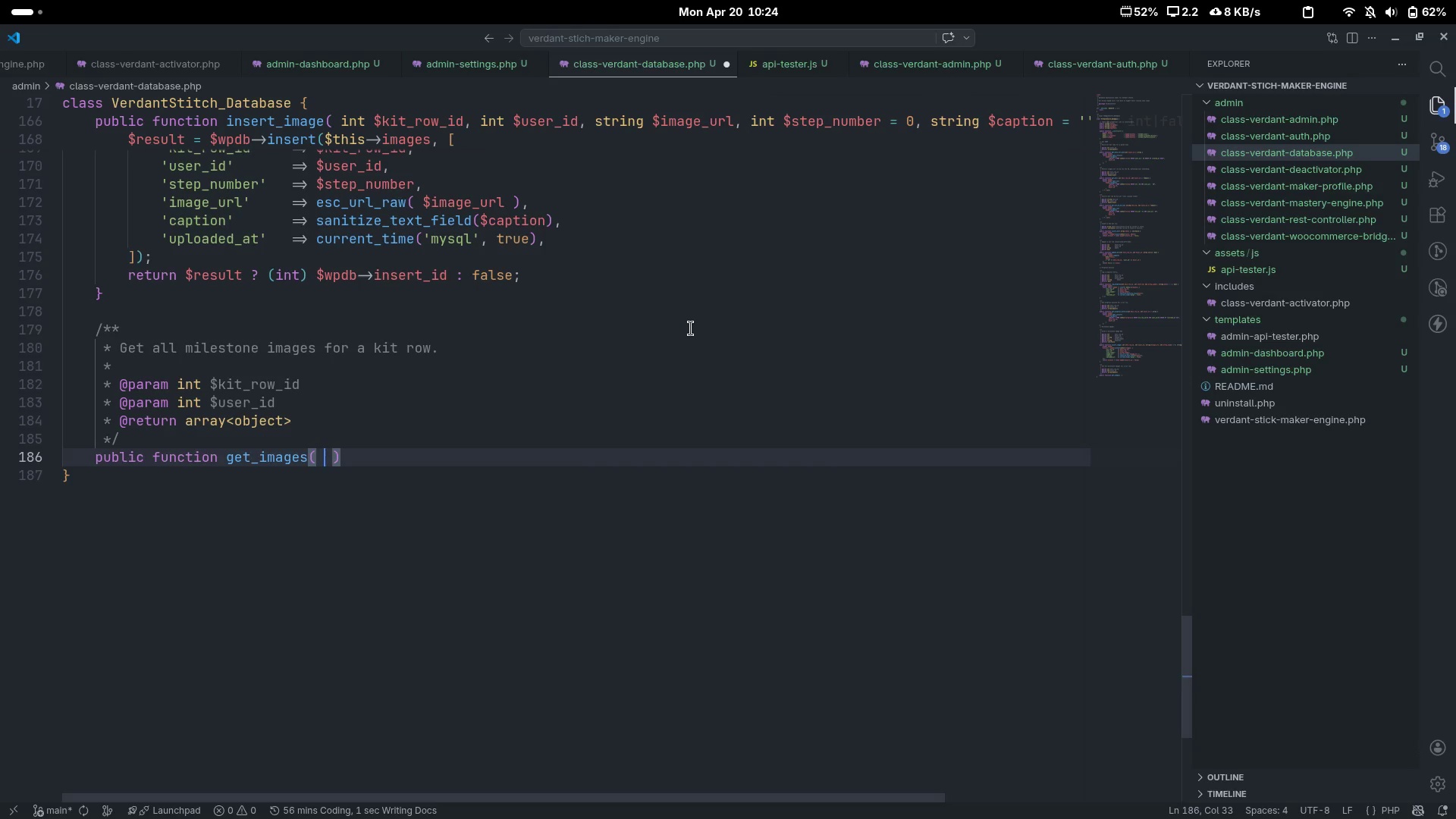 
type( int $ki)
 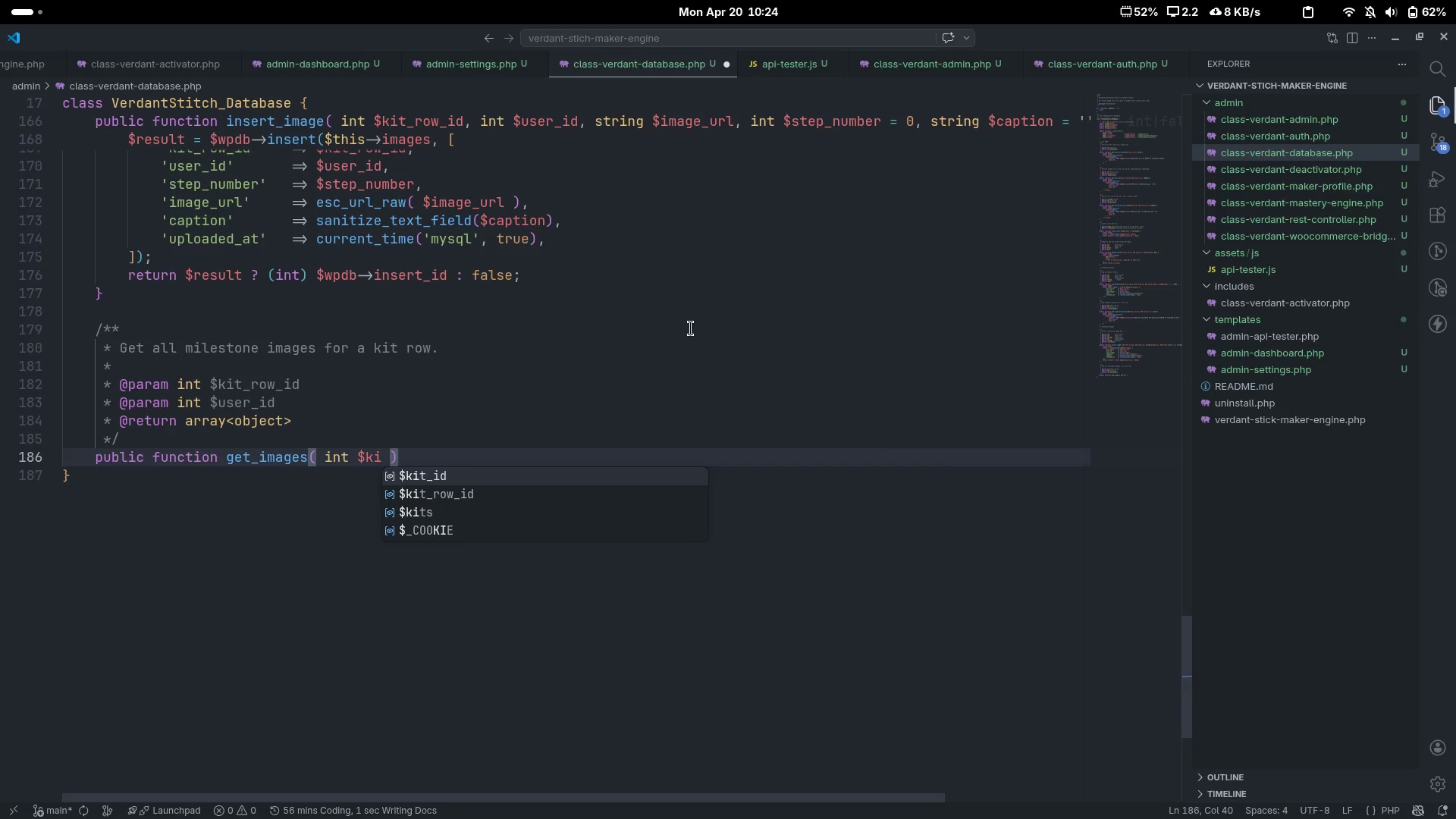 
key(ArrowDown)
 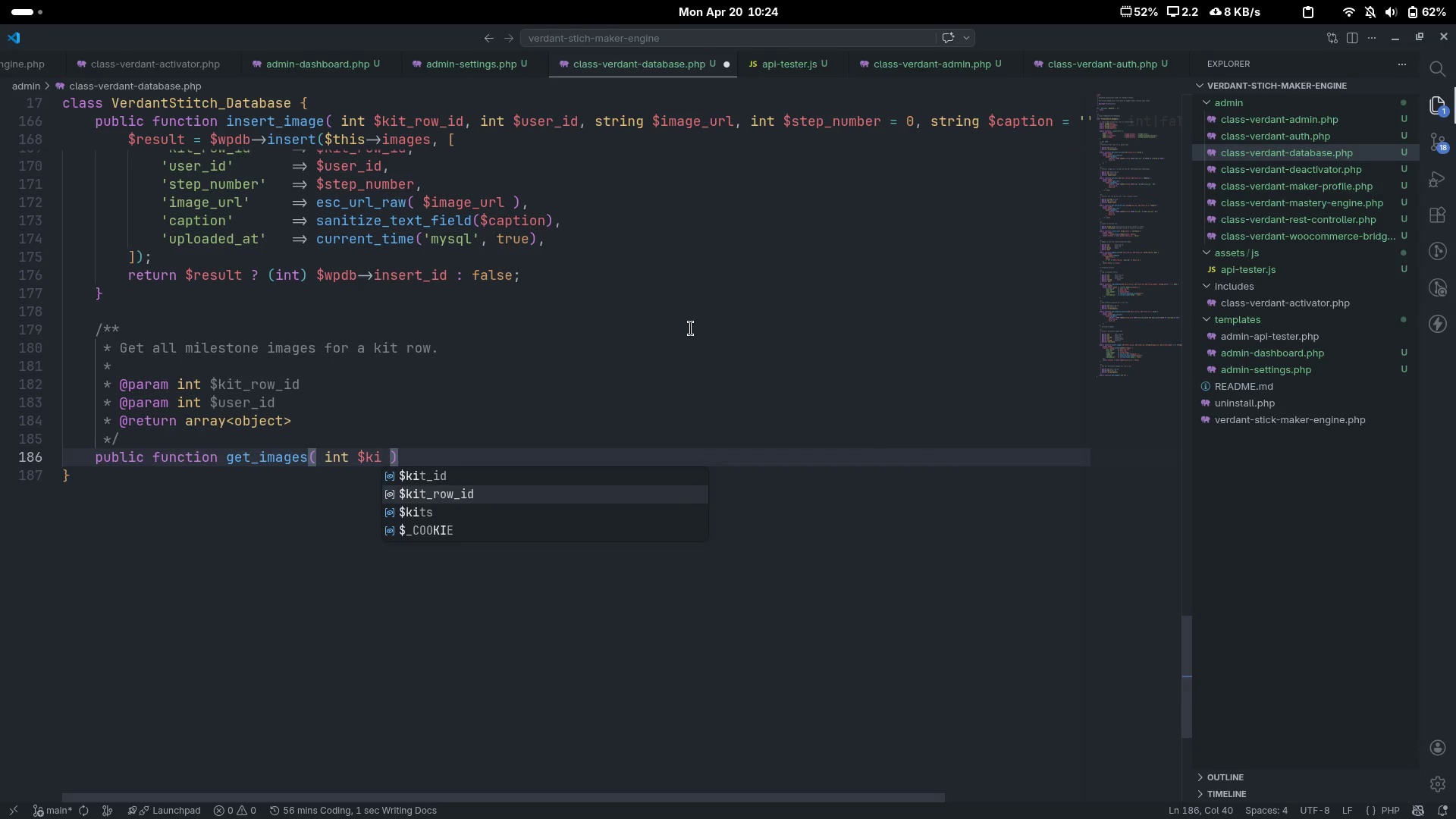 
key(Enter)
 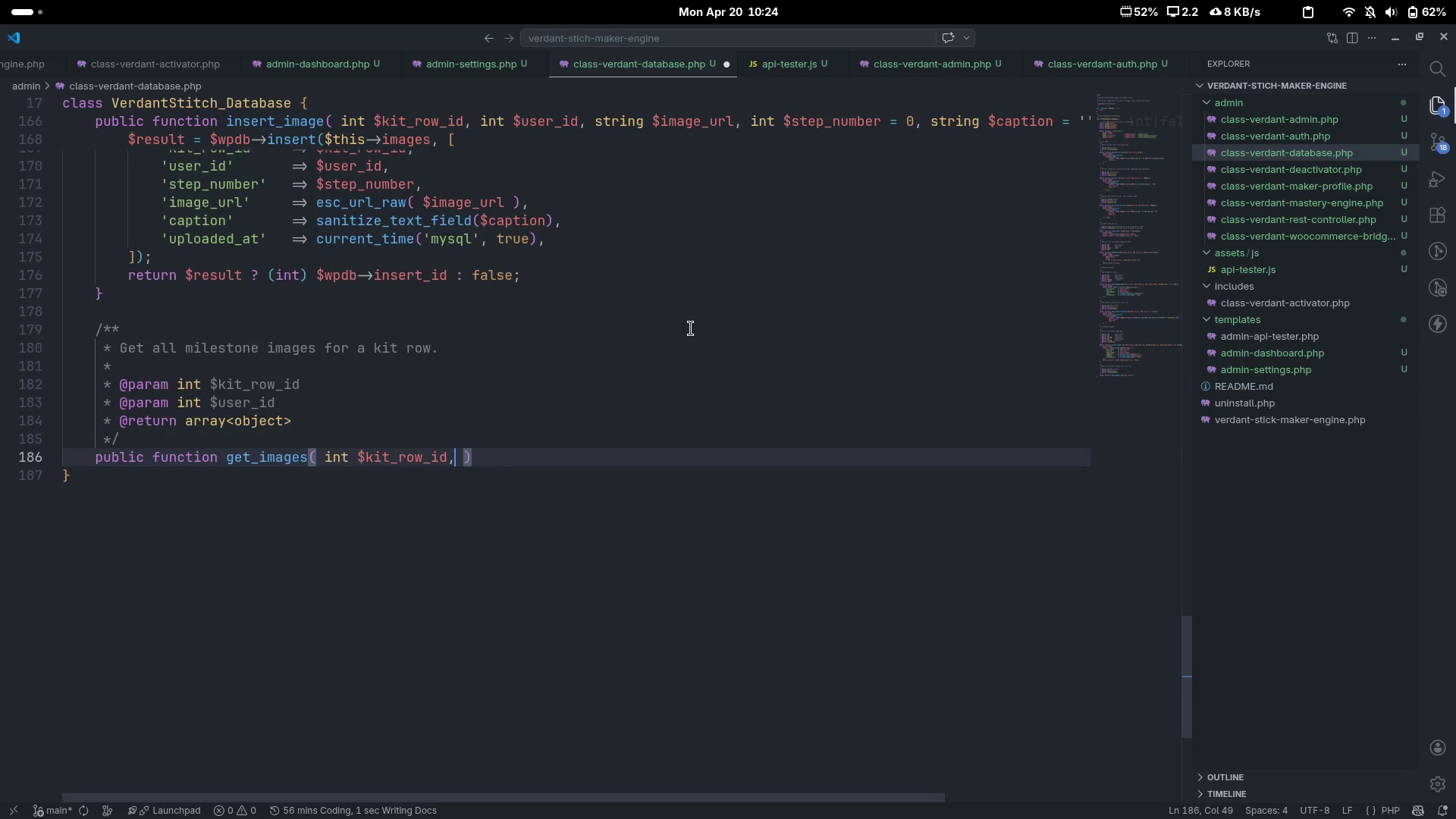 
type(, int $usr)
key(Tab)
 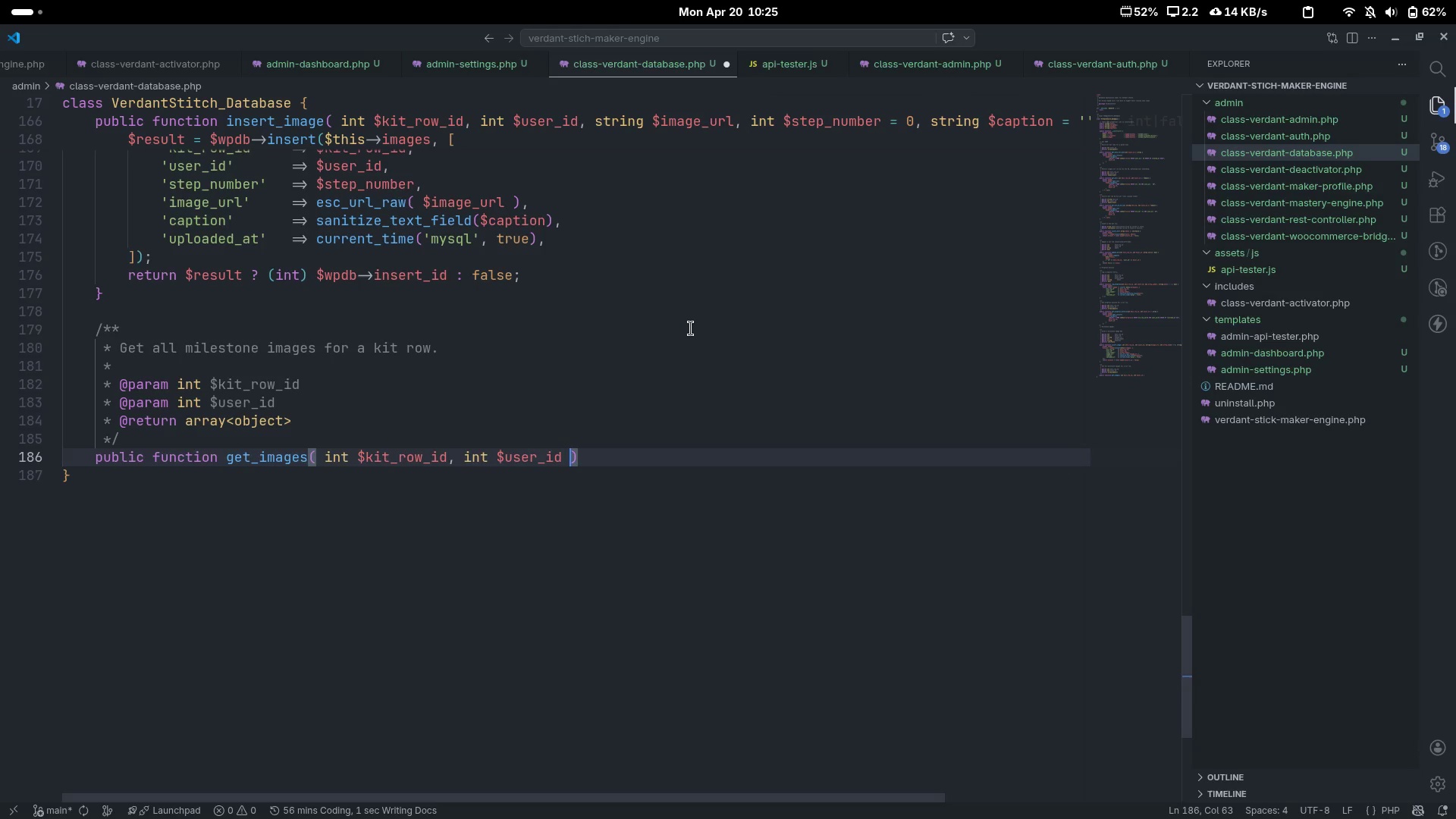 
 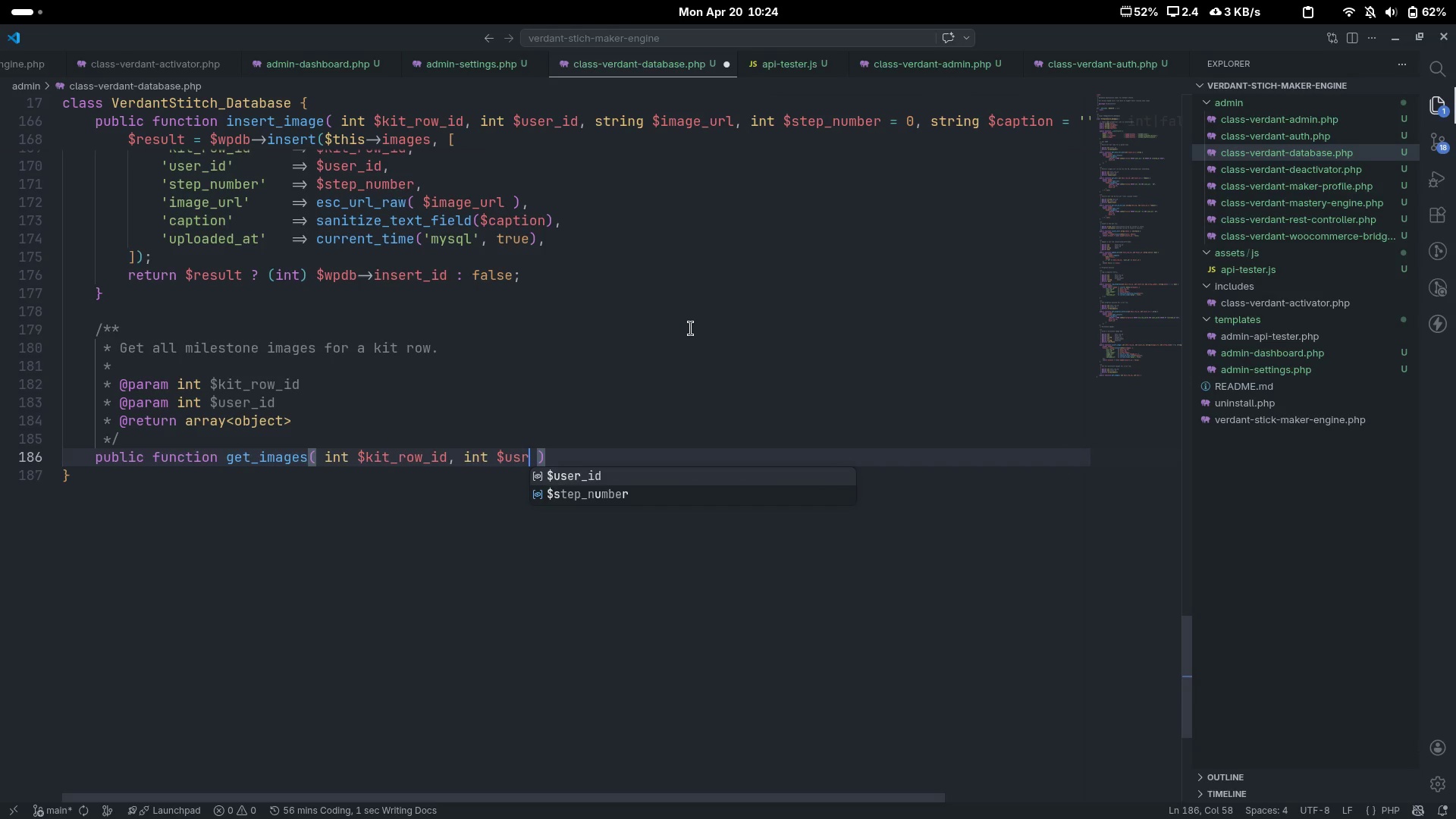 
key(ArrowRight)
 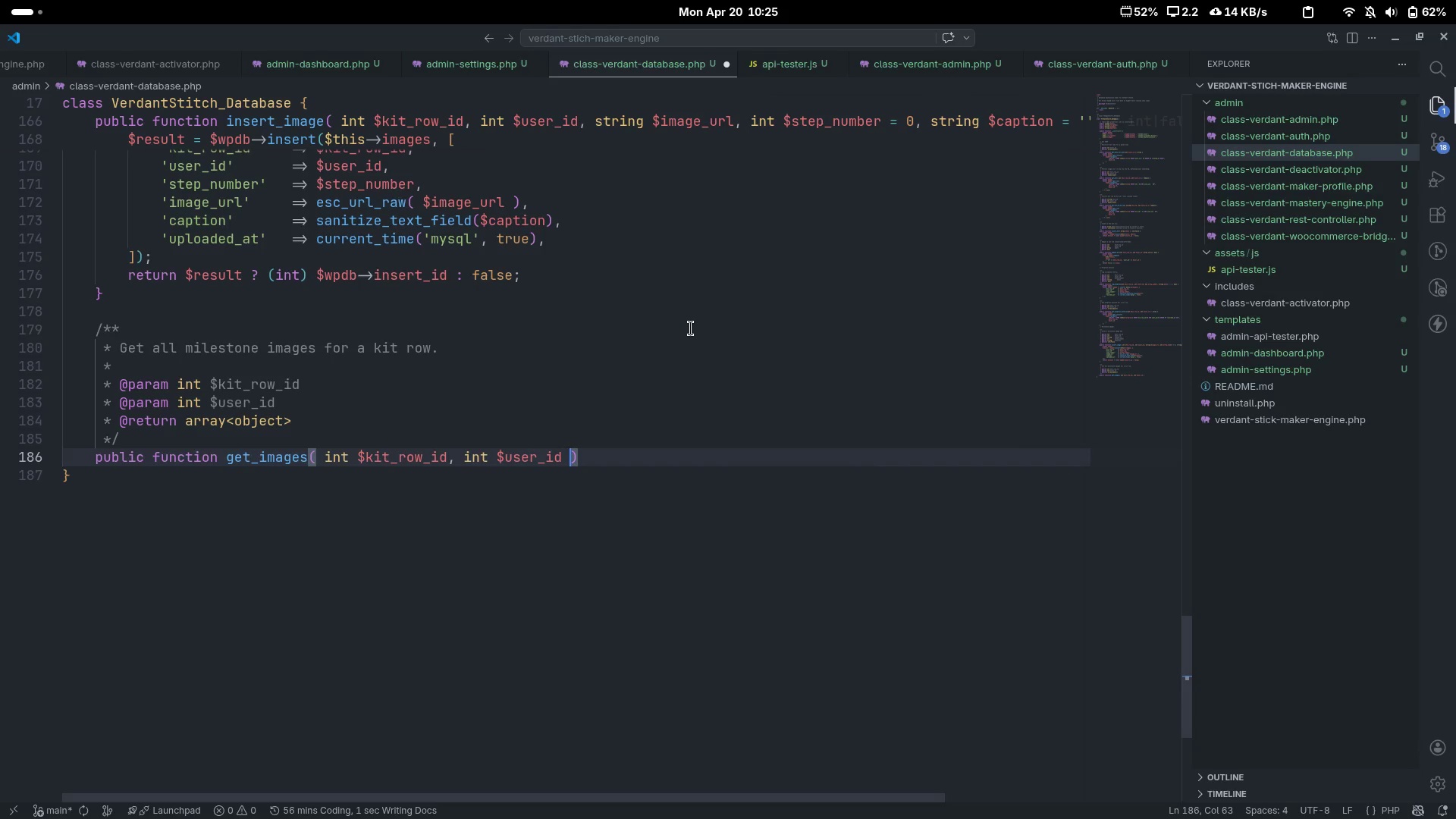 
key(ArrowRight)
 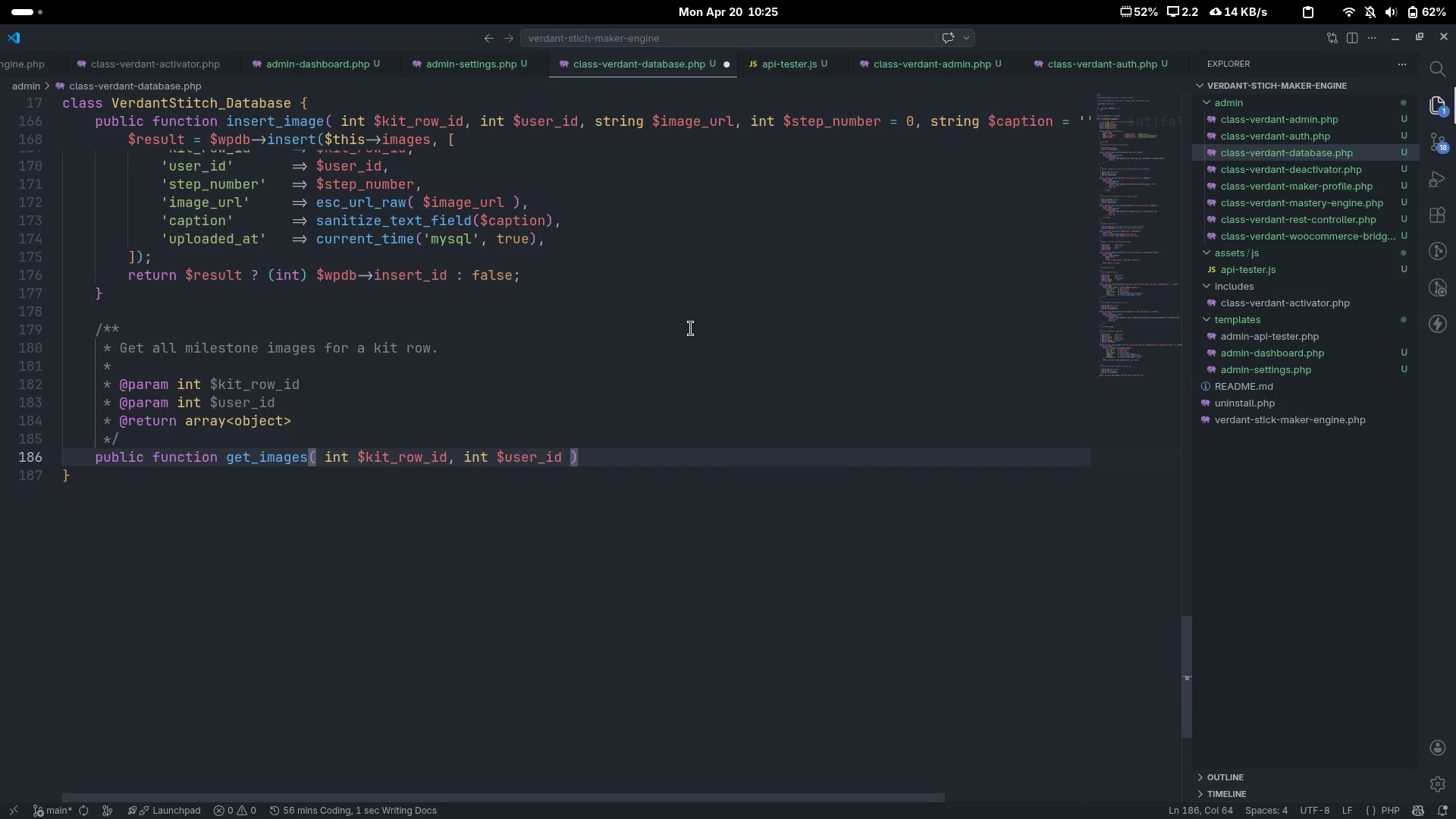 
type(: array {)
 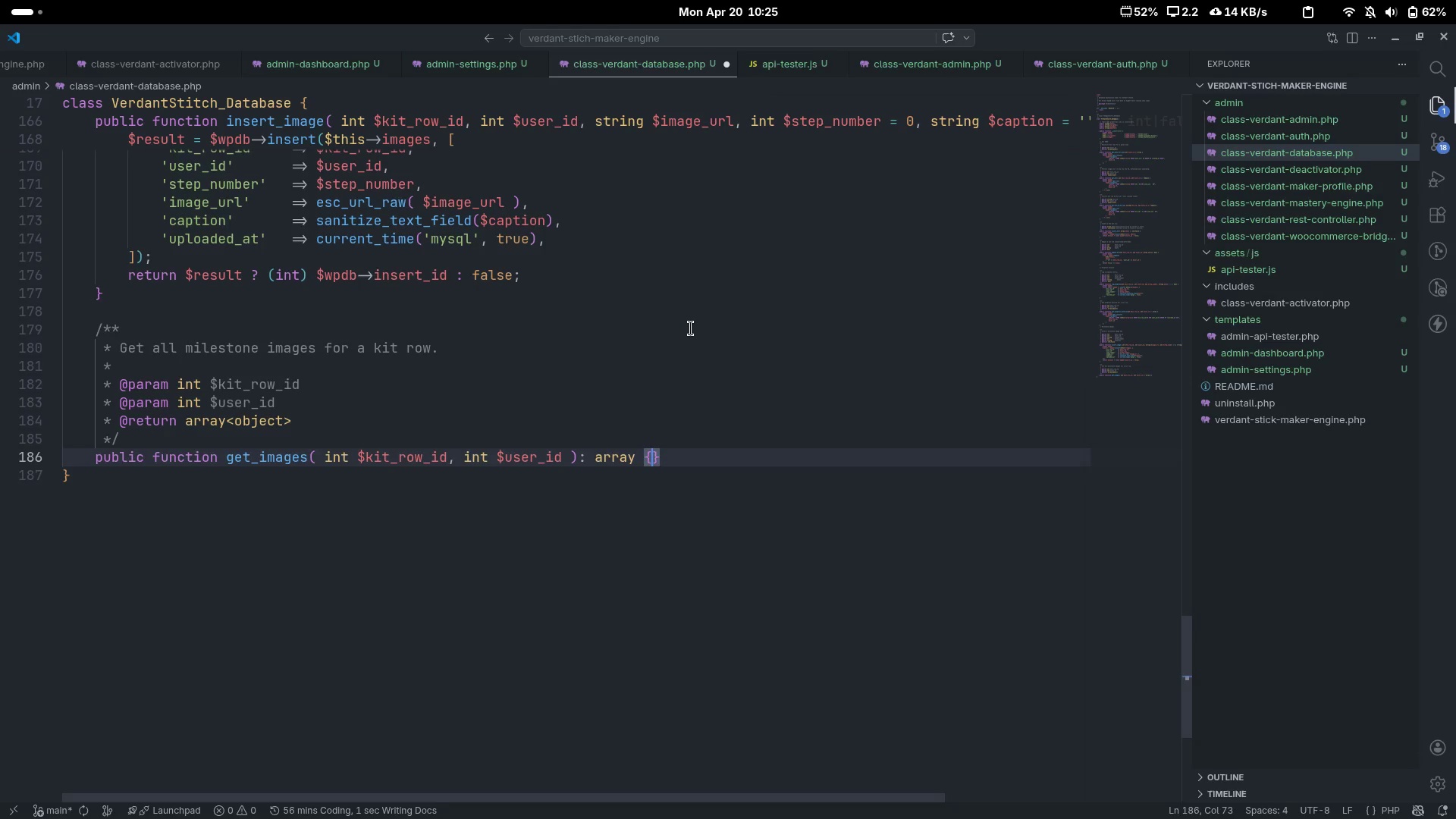 
key(Enter)
 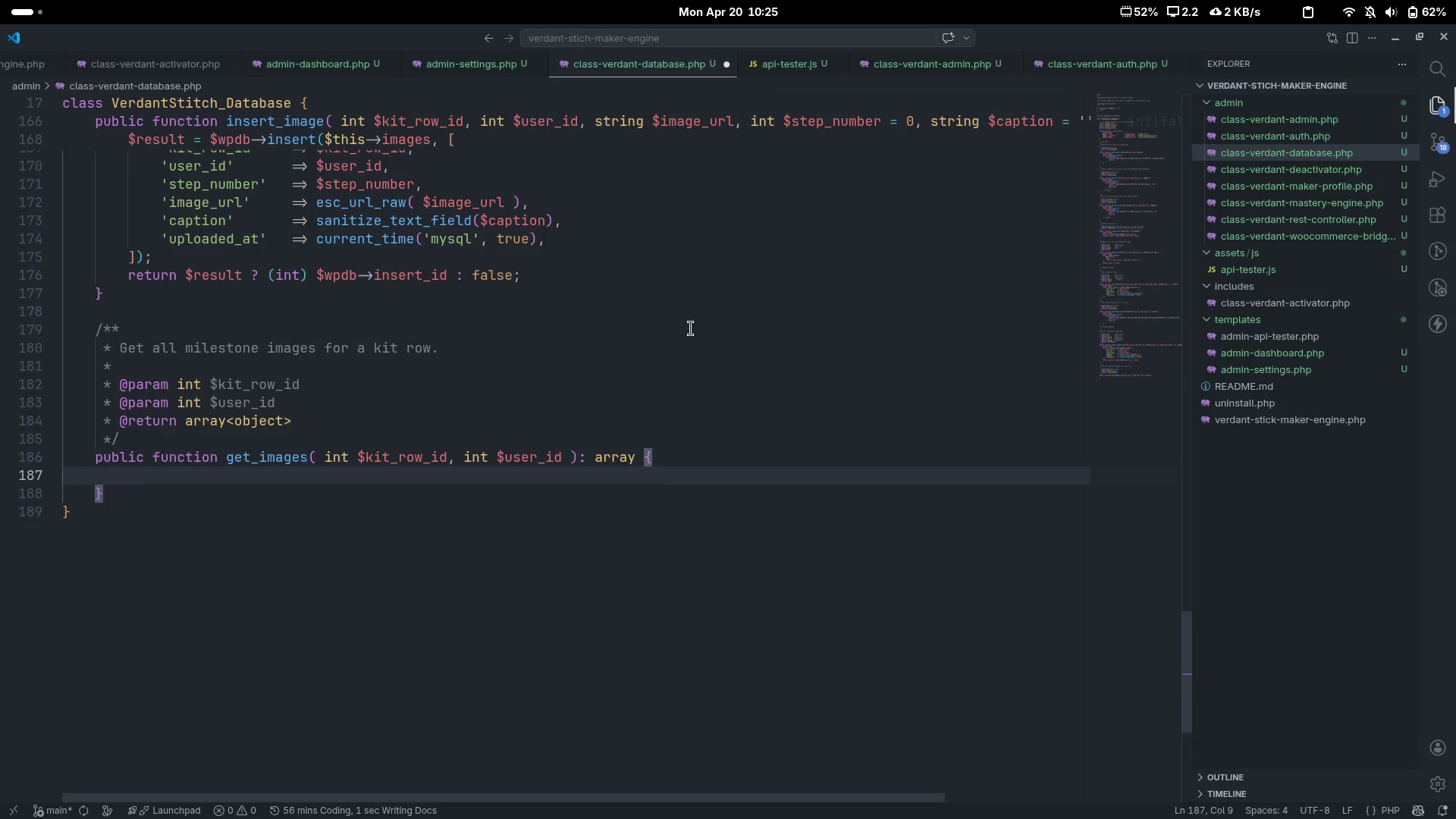 
type(global $wp)
key(Tab)
type(,)
key(Backspace)
type(;)
 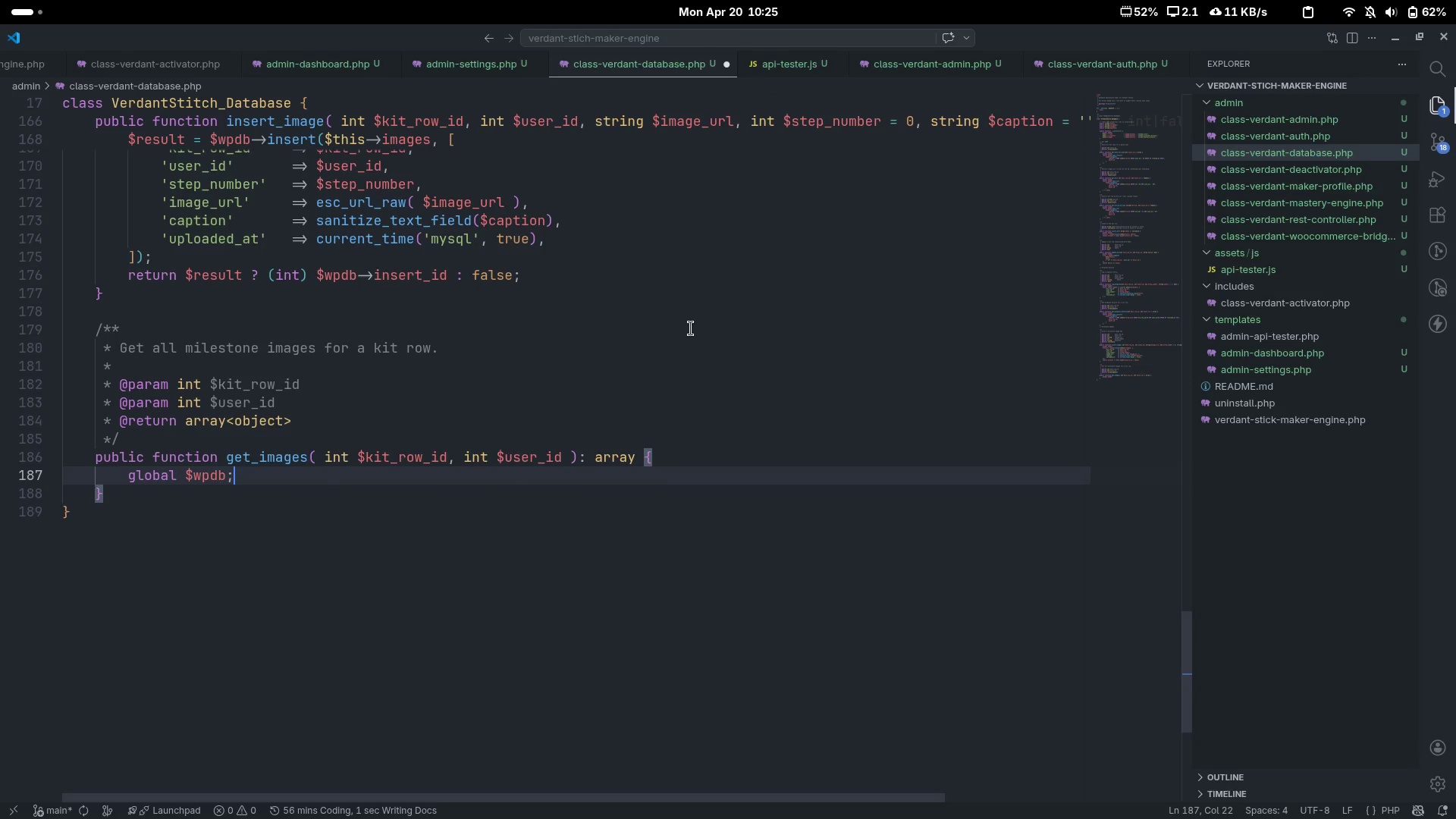 
key(Enter)
 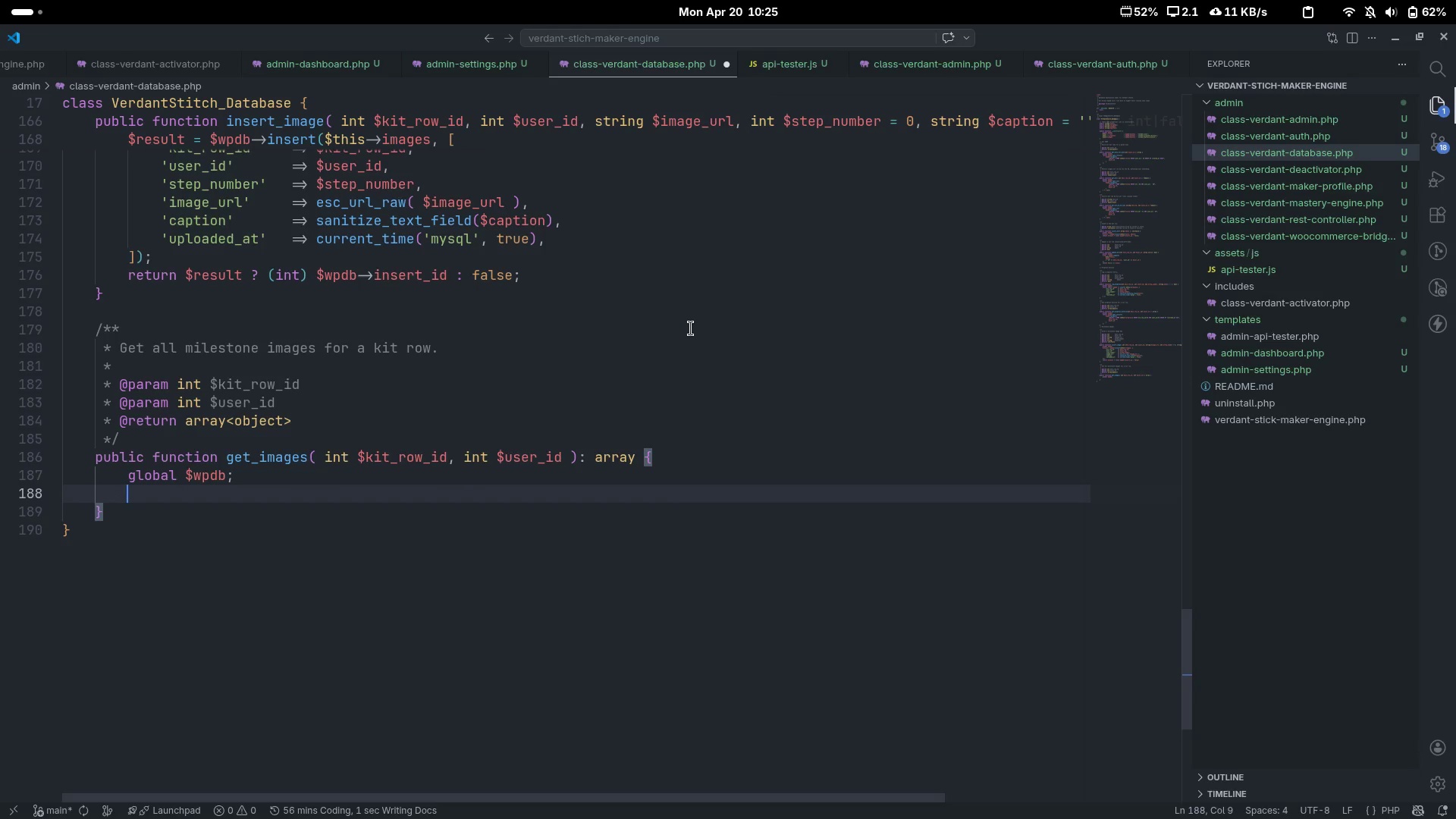 
type(return $p)
key(Backspace)
type(q)
key(Backspace)
type(wp)
key(Tab)
type(->get_results()
 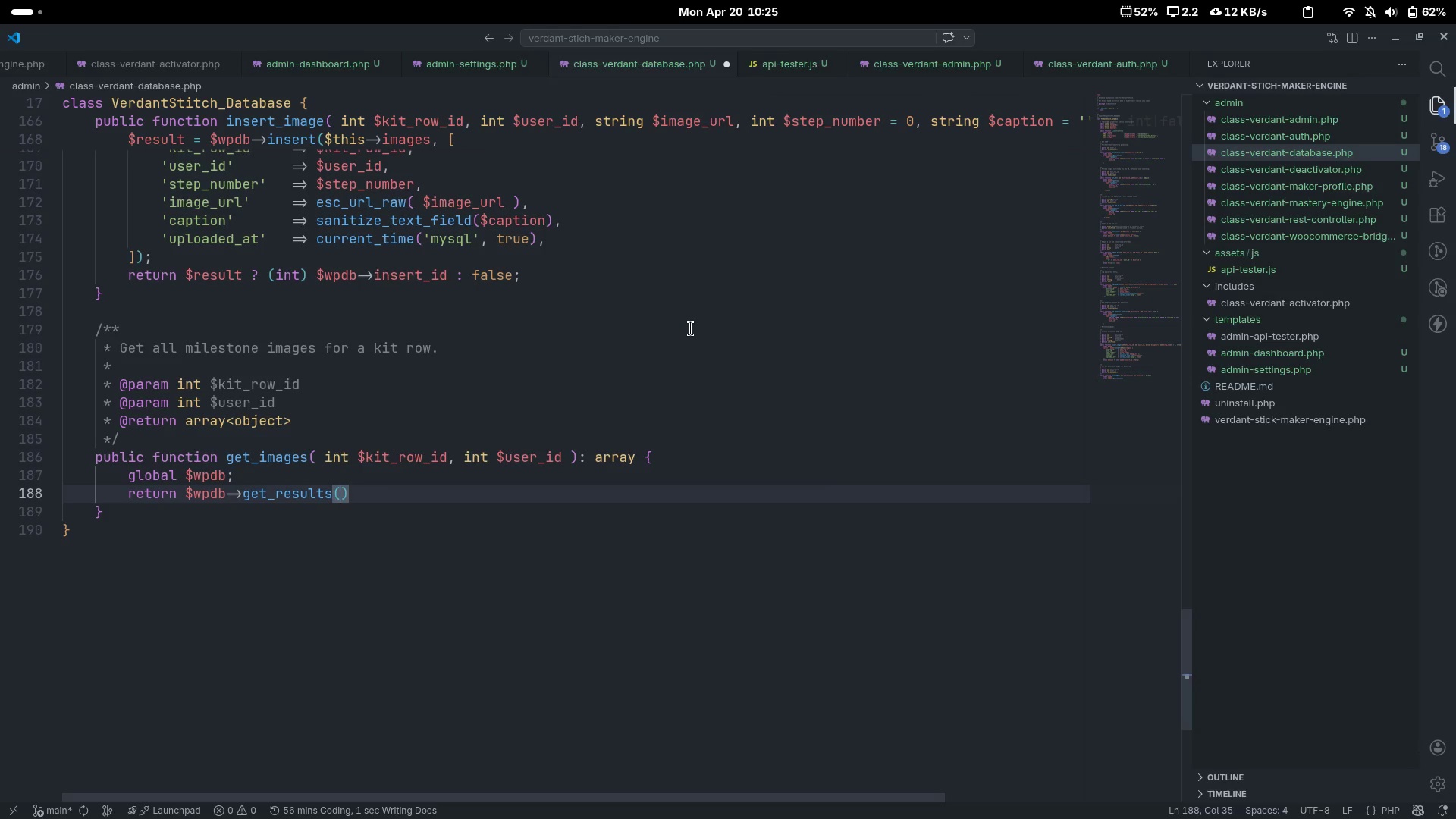 
key(Enter)
 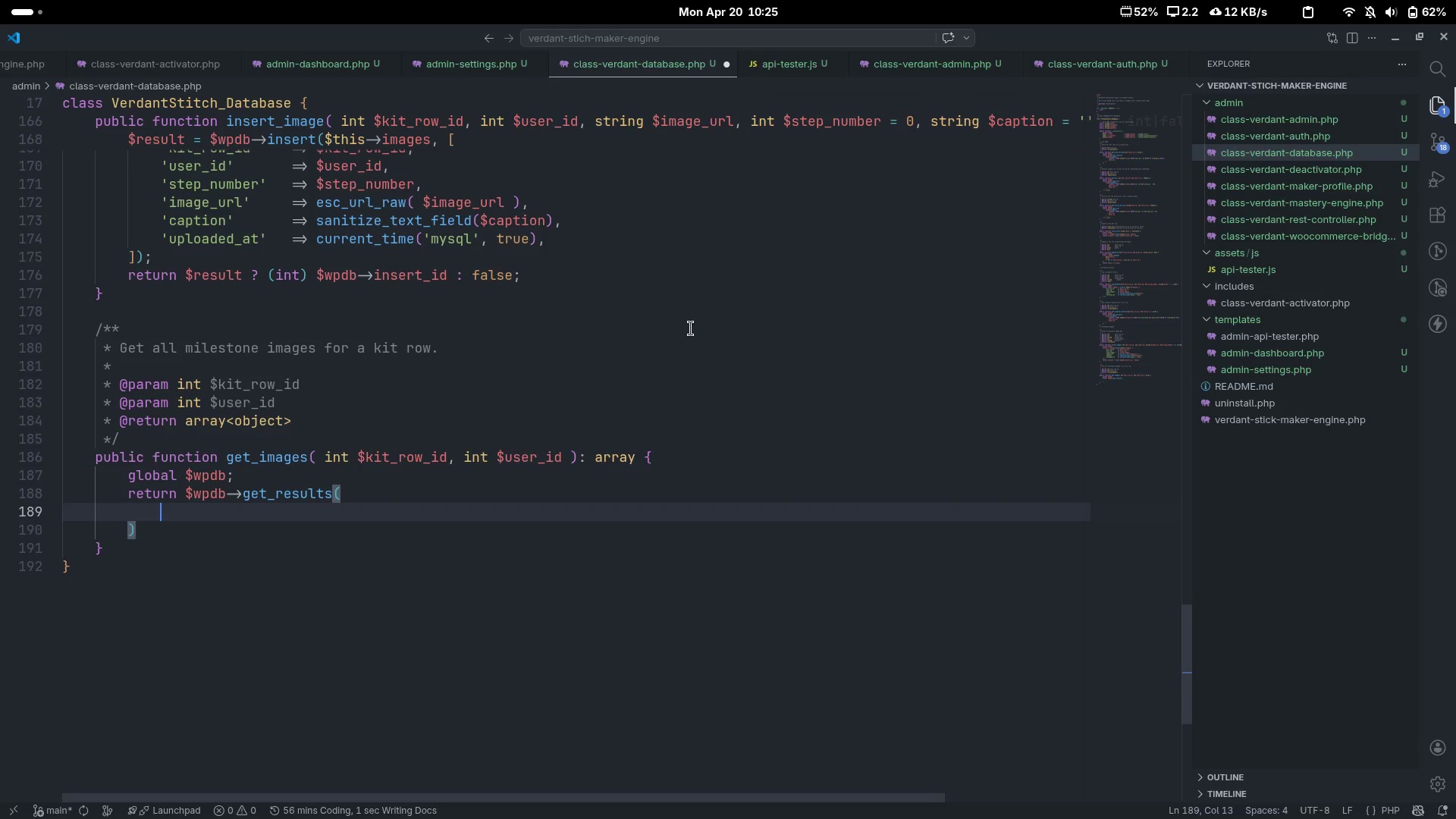 
type($wp)
key(Tab)
type(->prepare()
 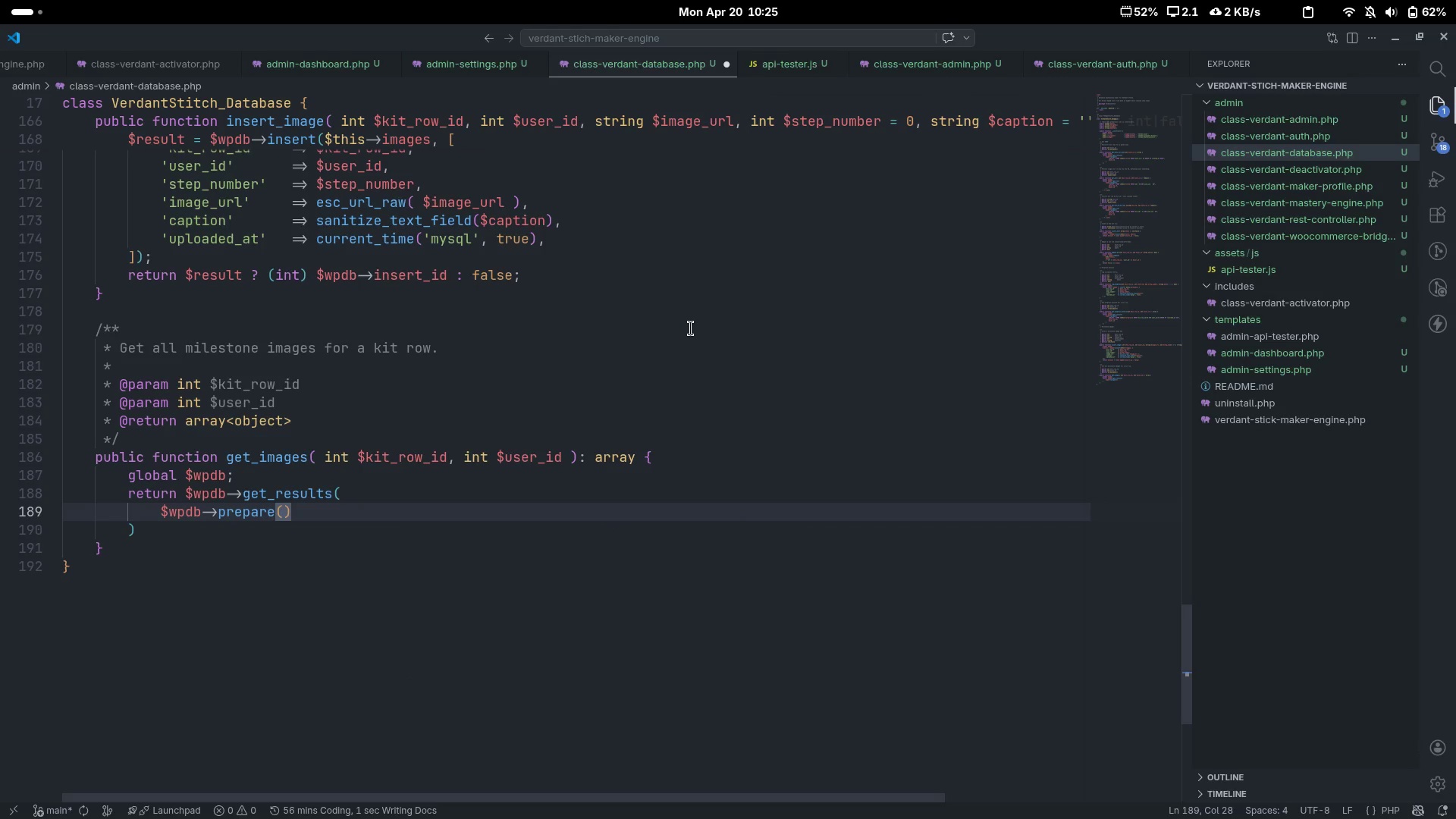 
key(Enter)
 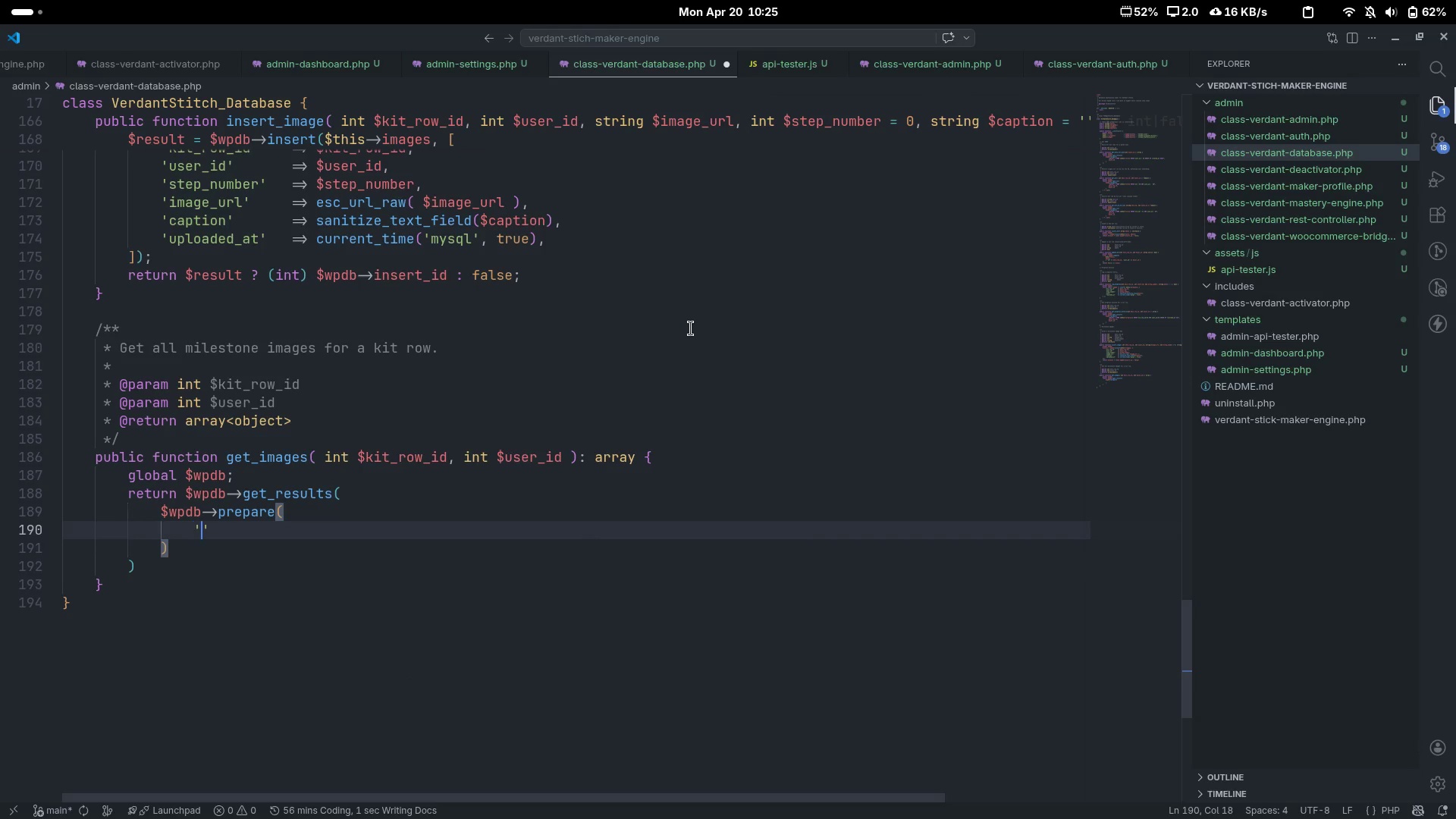 
type(')
key(Backspace)
type("Se)
key(Backspace)
type(ELECT * FROM {})
 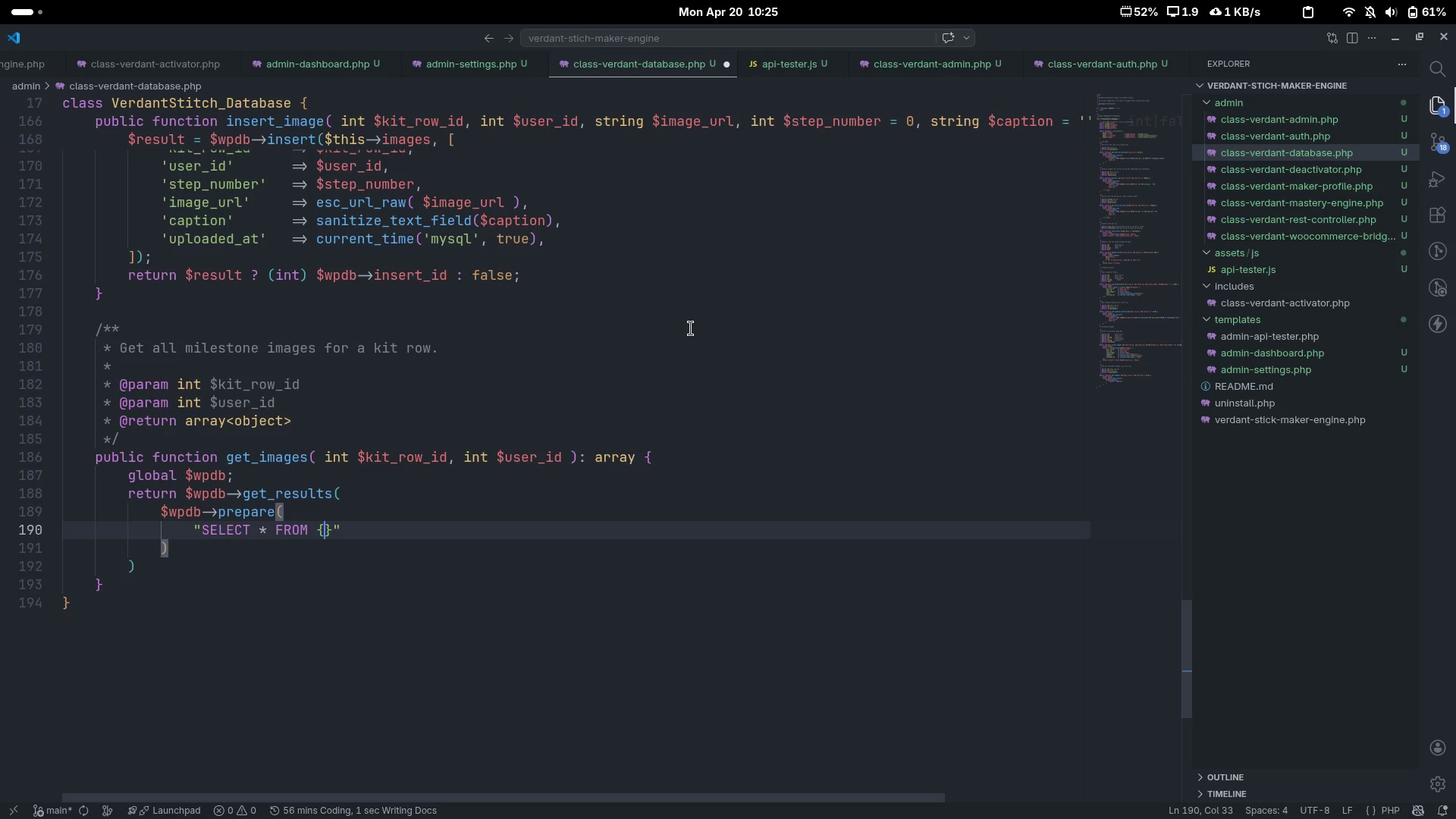 
 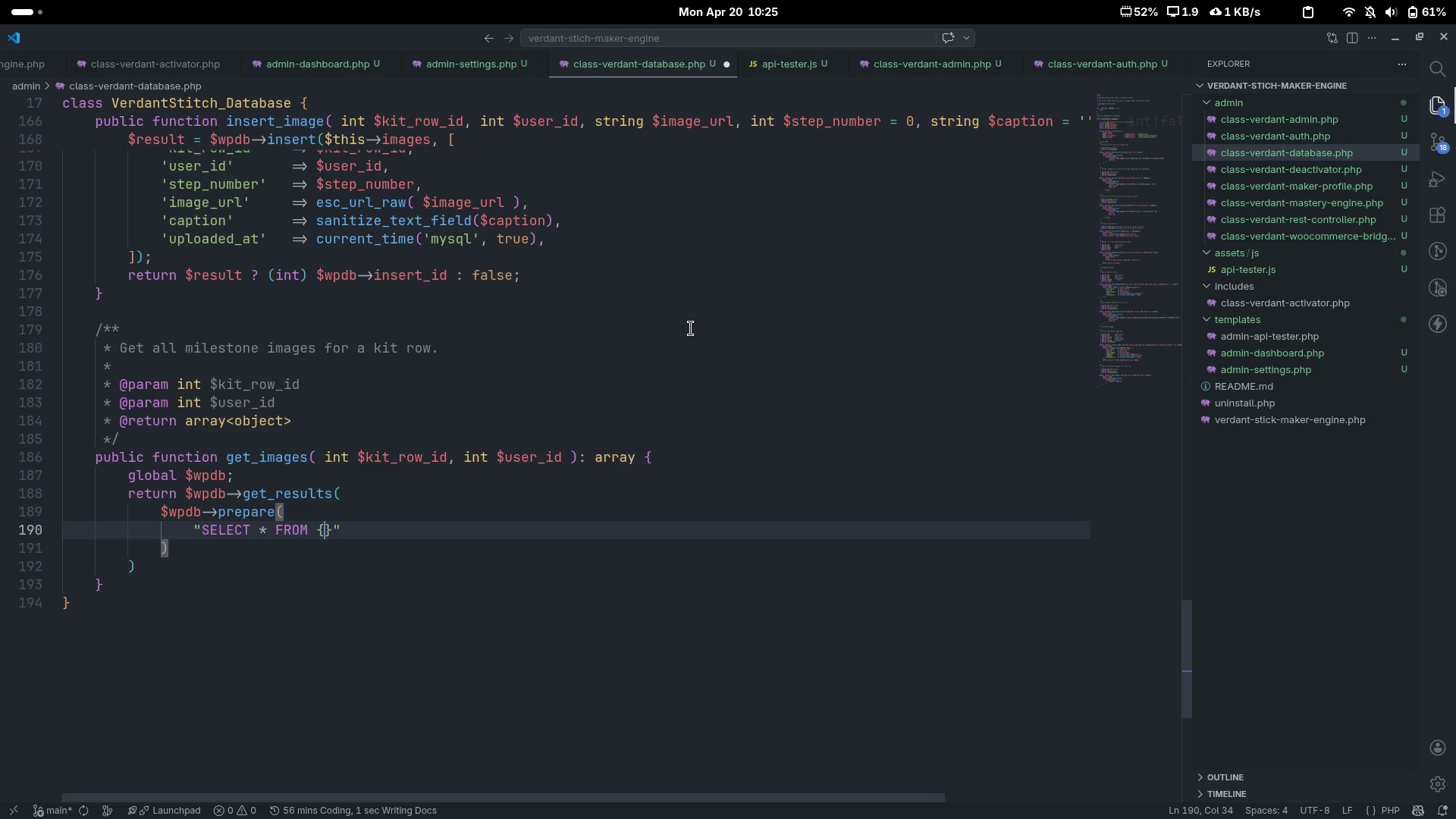 
key(ArrowLeft)
 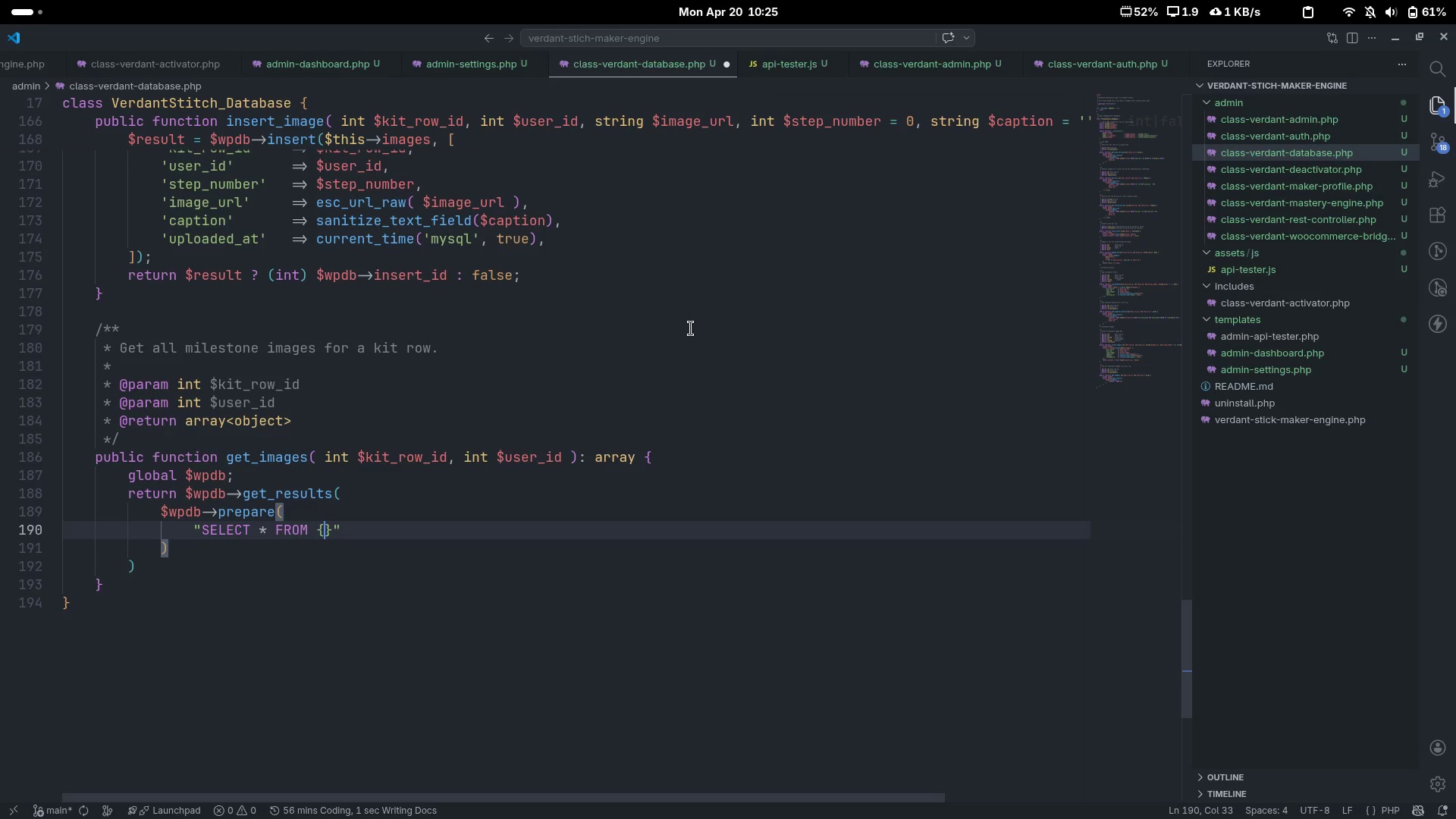 
type(%this)
 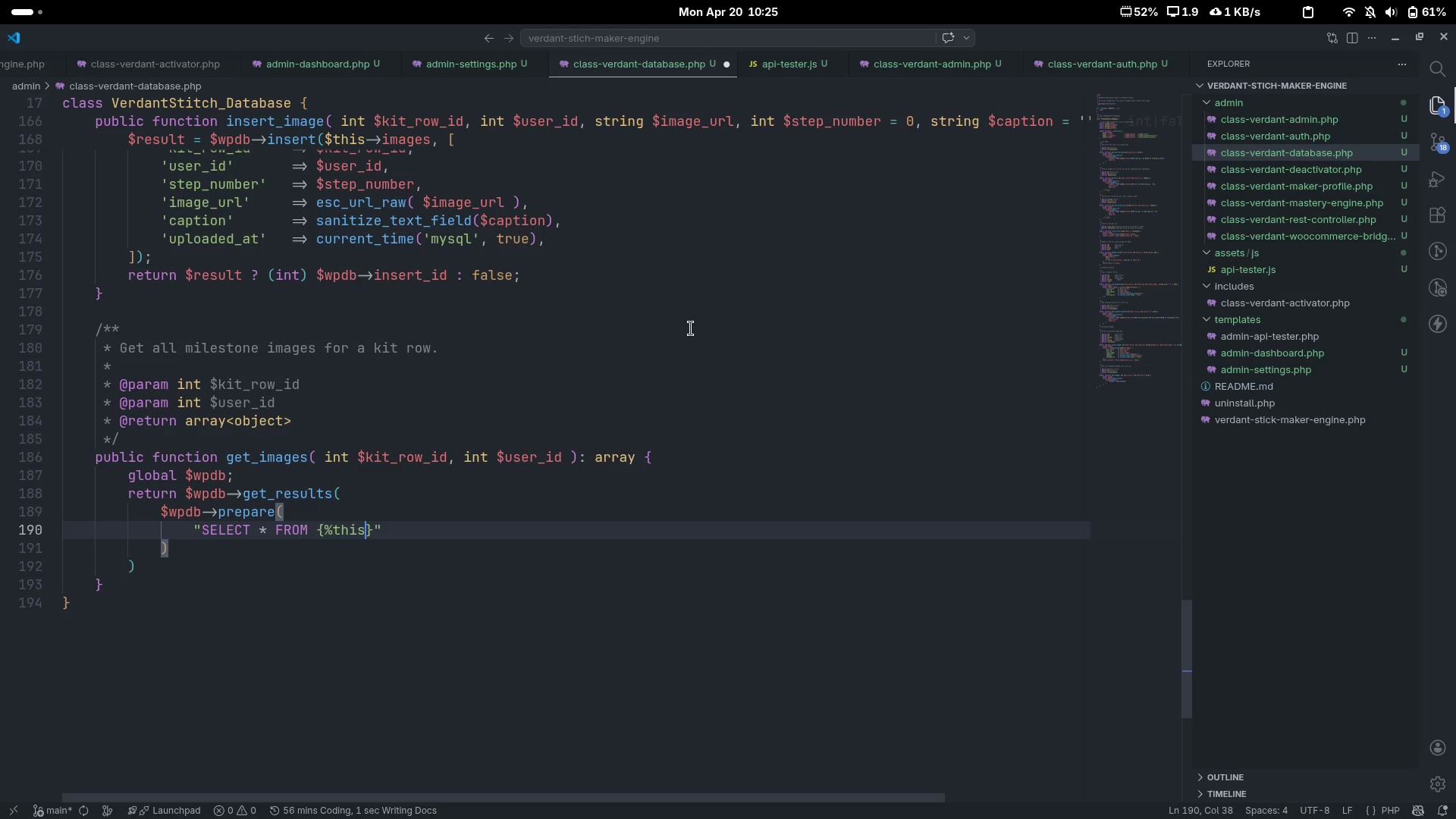 
key(Control+ControlLeft)
 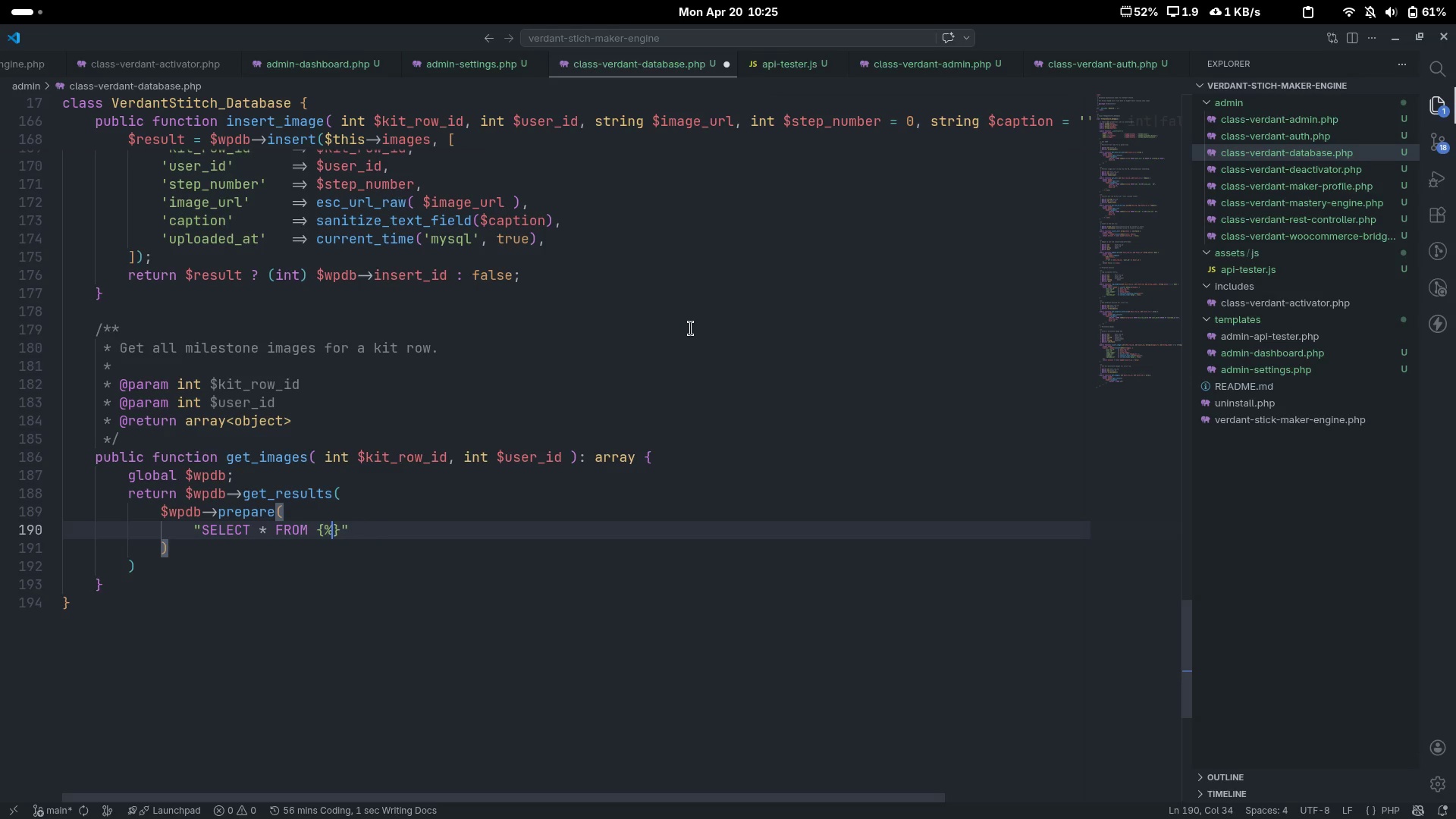 
key(Control+Backspace)
 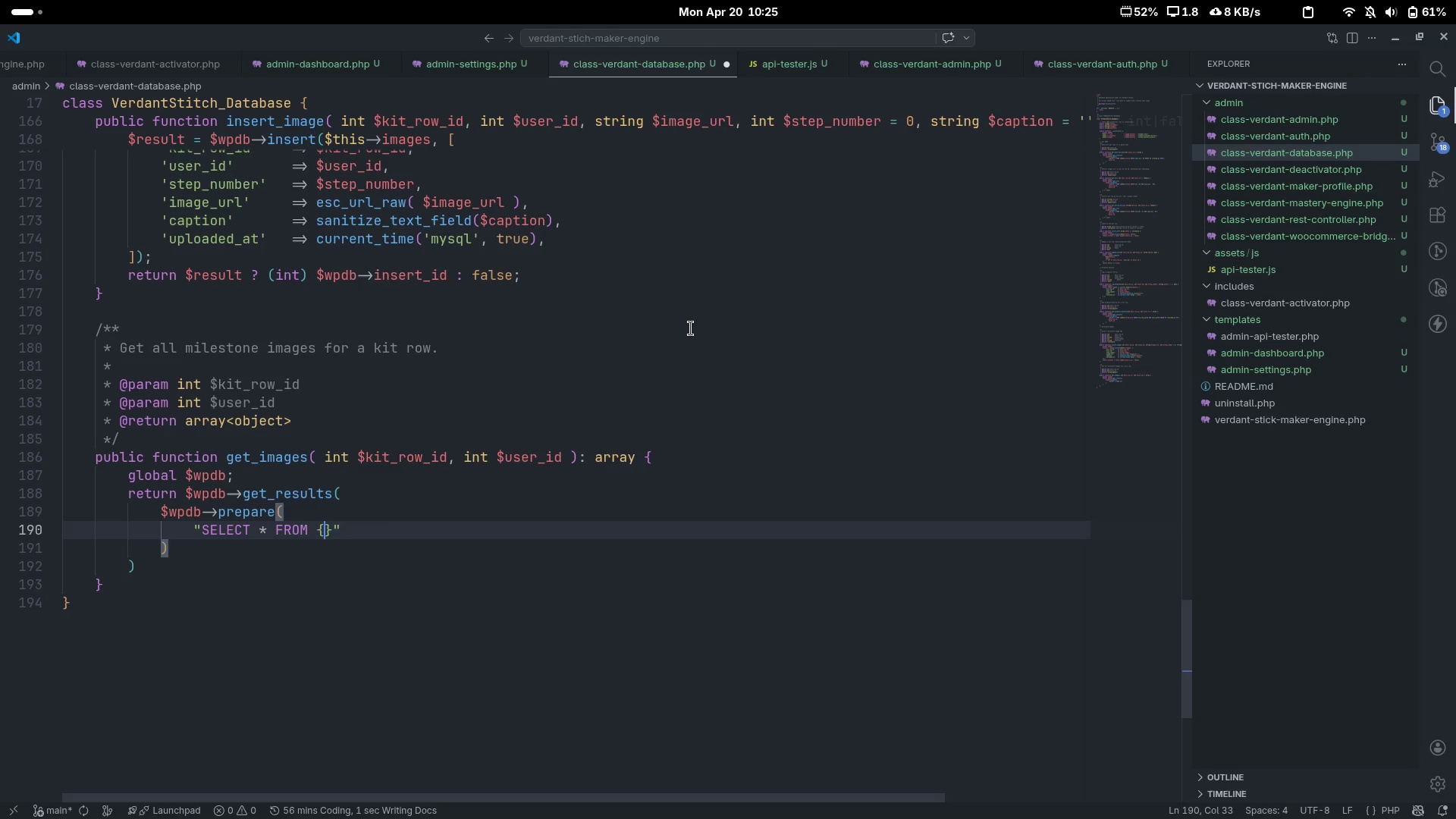 
key(Backspace)
type($this->img)
key(Backspace)
type(ages)
 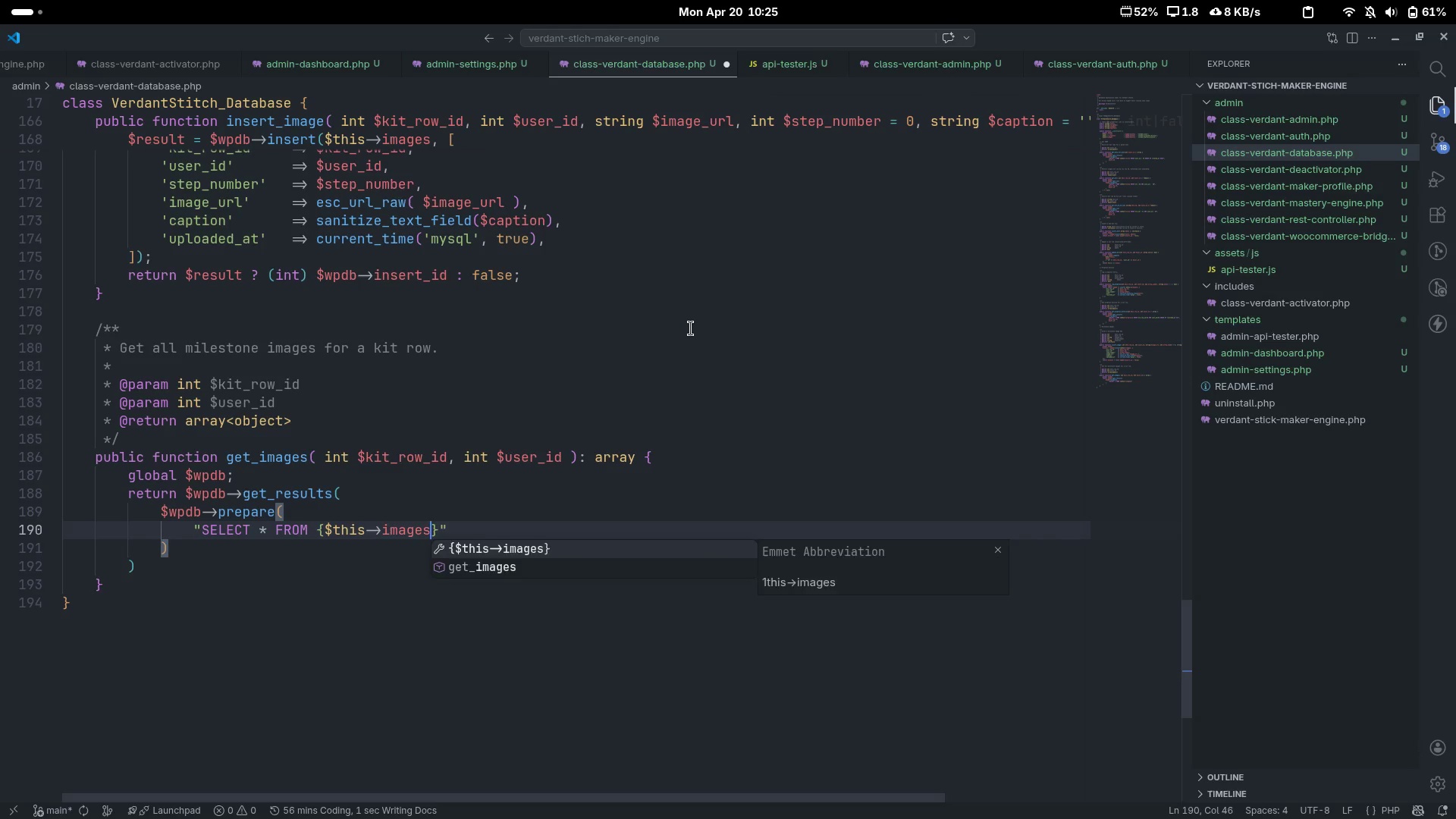 
key(ArrowRight)
 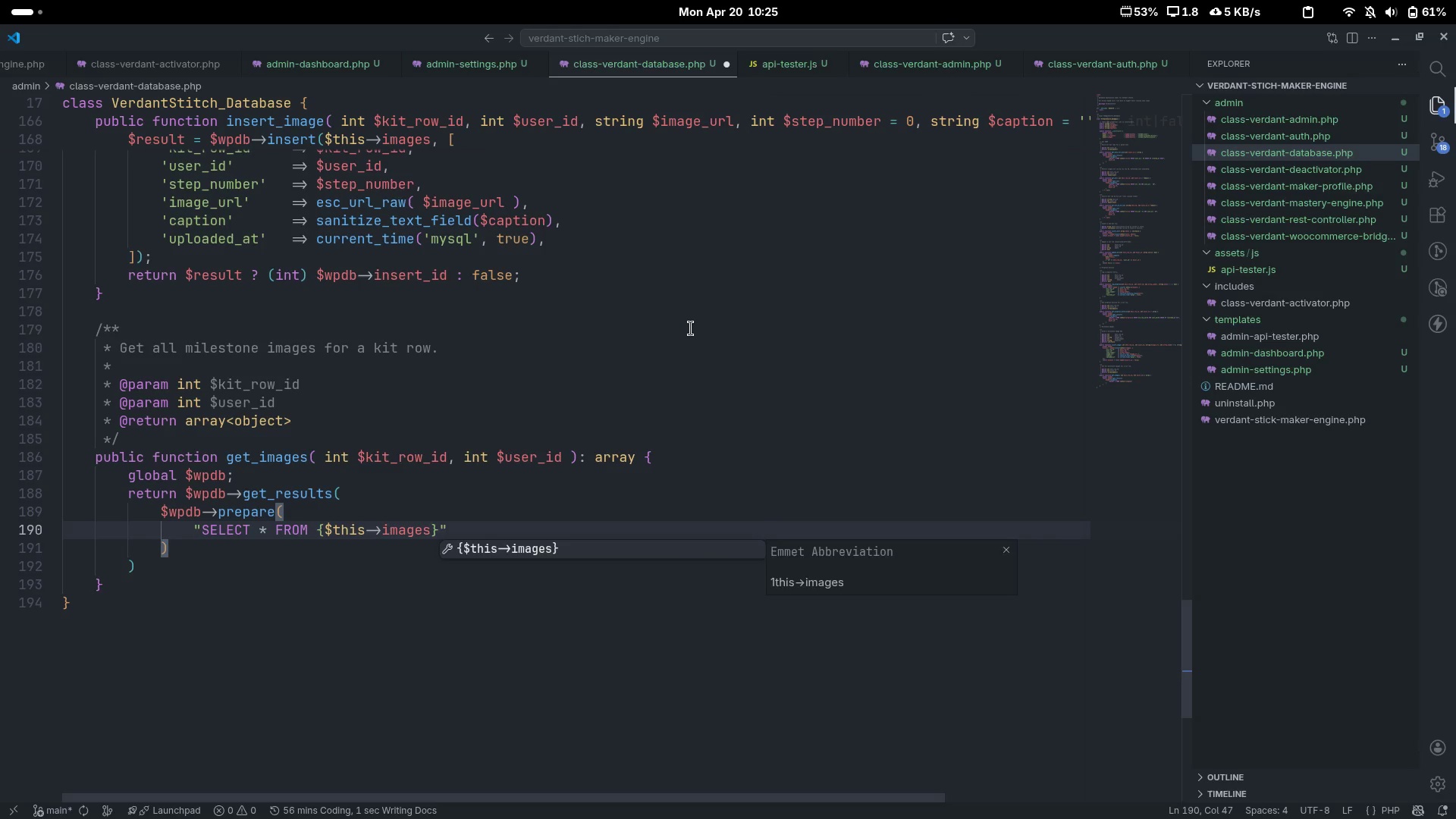 
type( WHERE kit))
key(Backspace)
type(_oro)
key(Backspace)
key(Backspace)
key(Backspace)
type(row_id = %d AND user_id  )
key(Backspace)
type(= %d ORDER BY up;oad)
 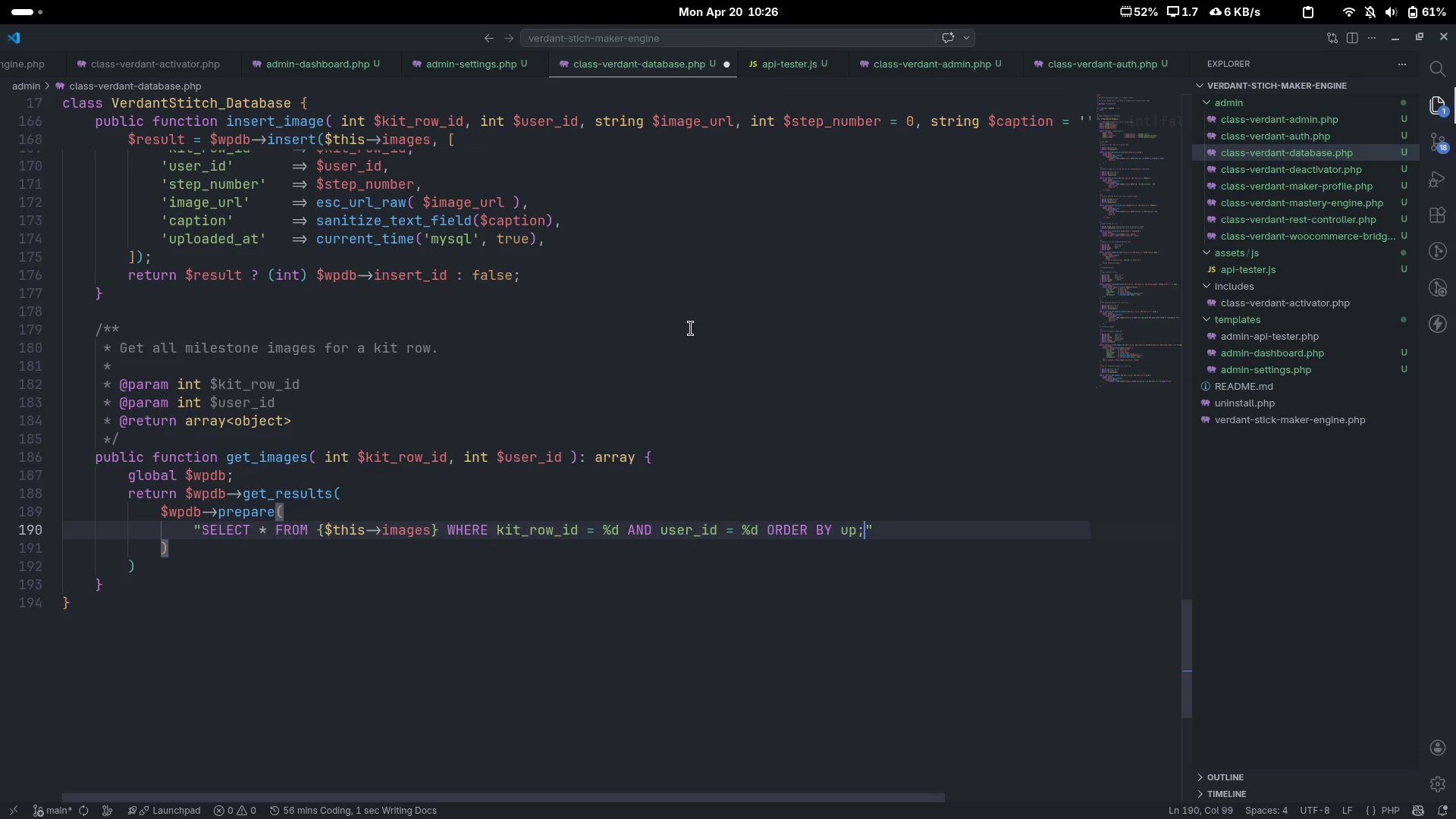 
 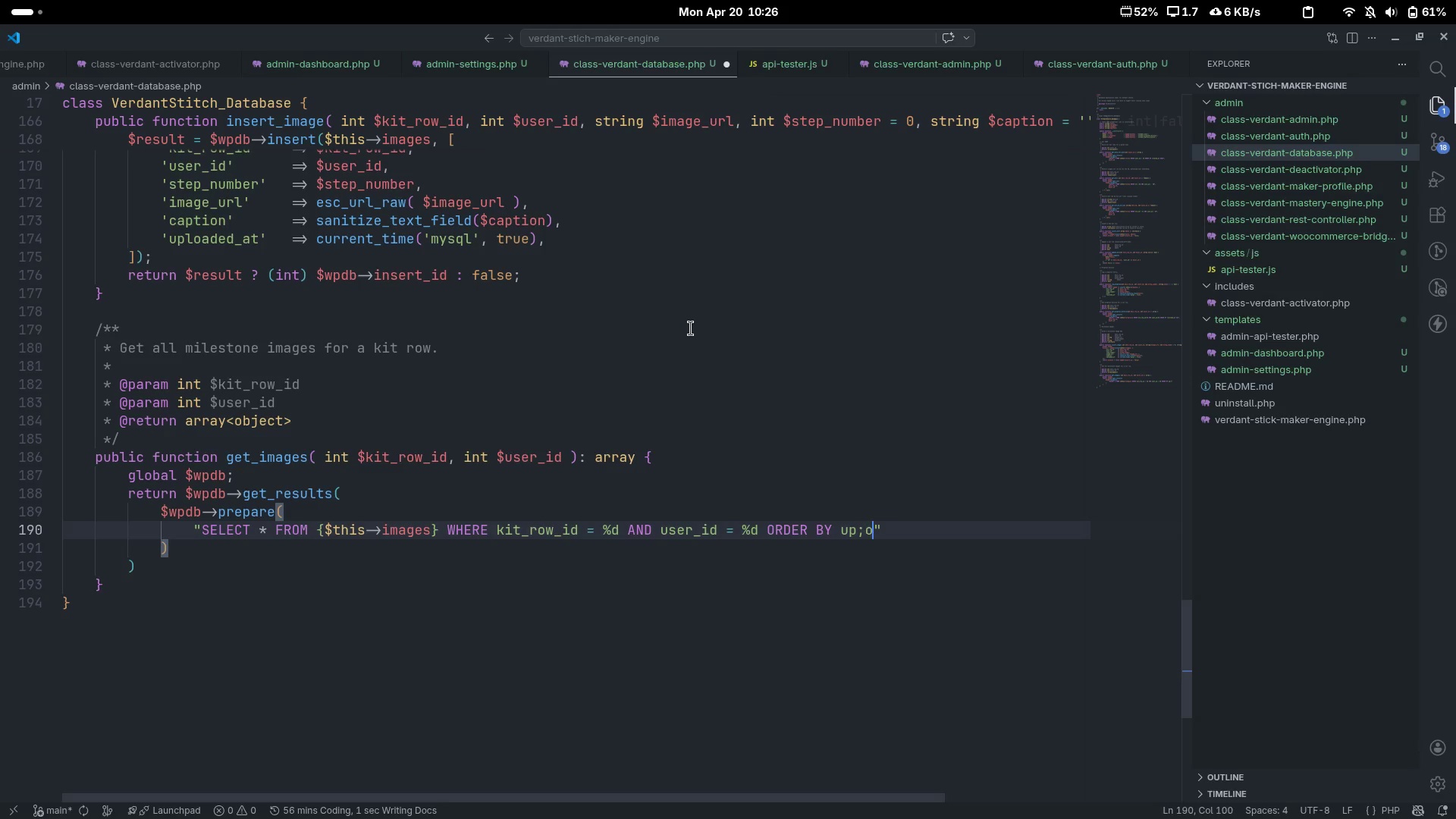 
key(Control+ControlLeft)
 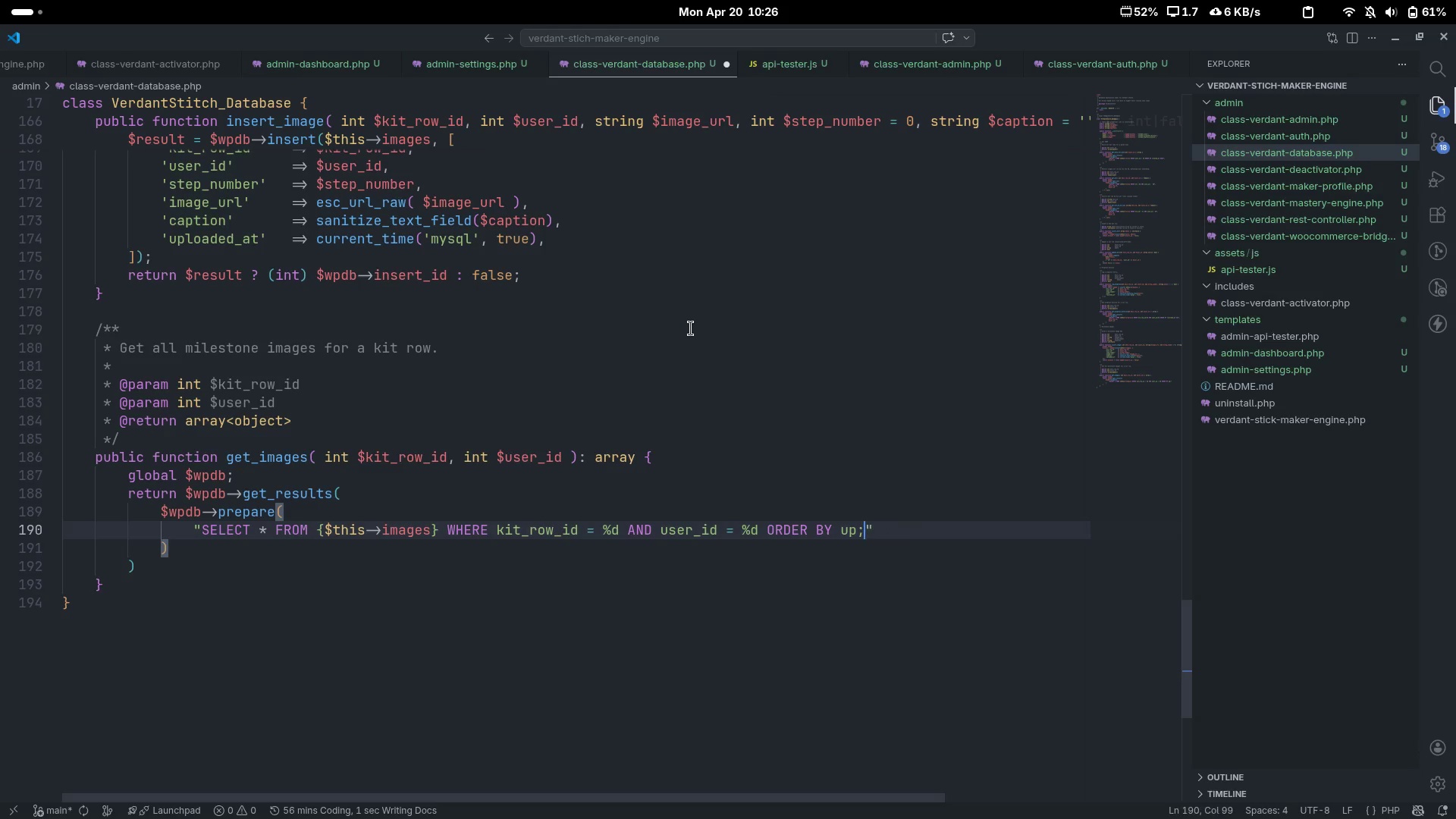 
key(Control+Backspace)
 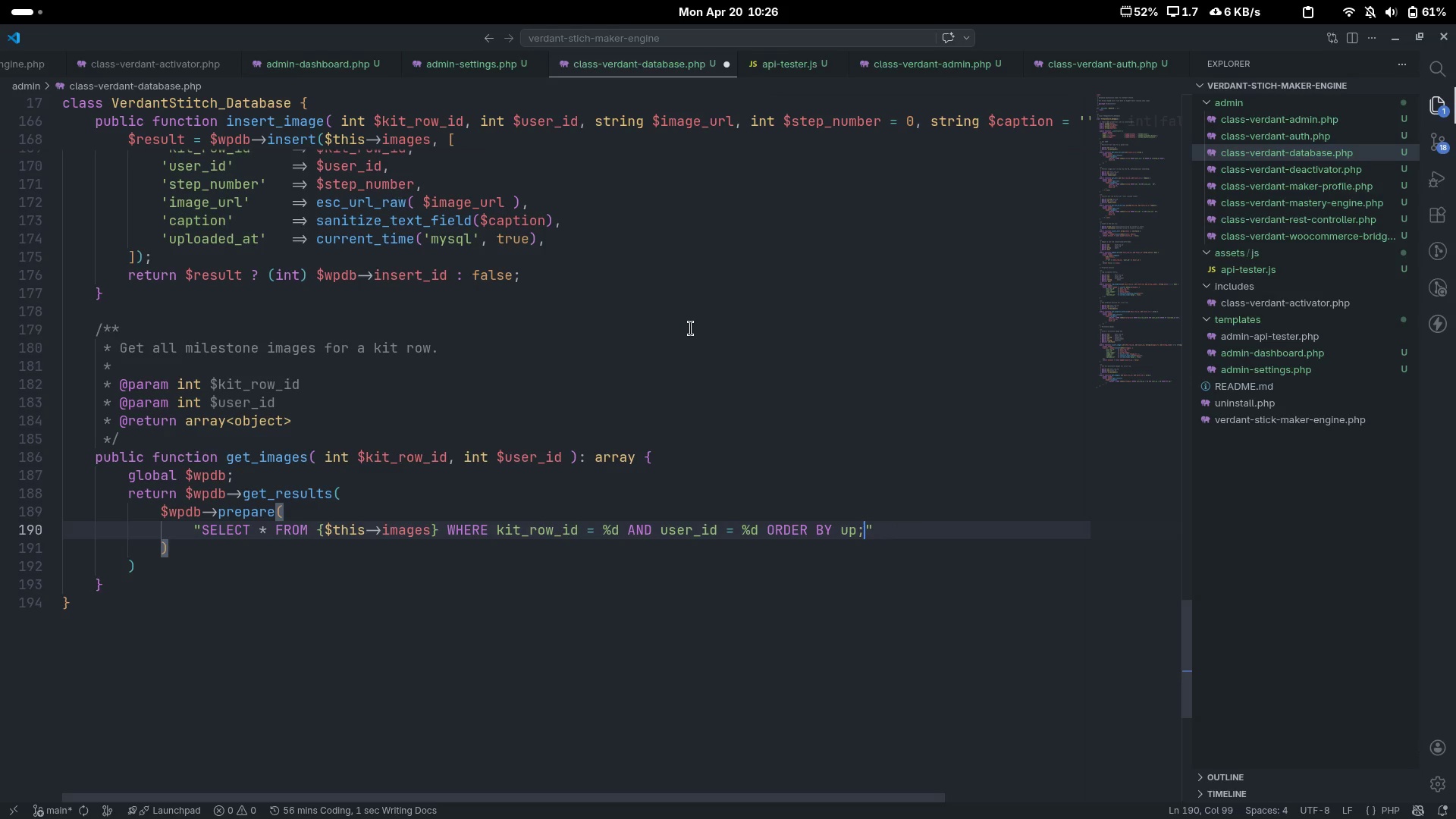 
key(Backspace)
type(loaded_at ASC)
 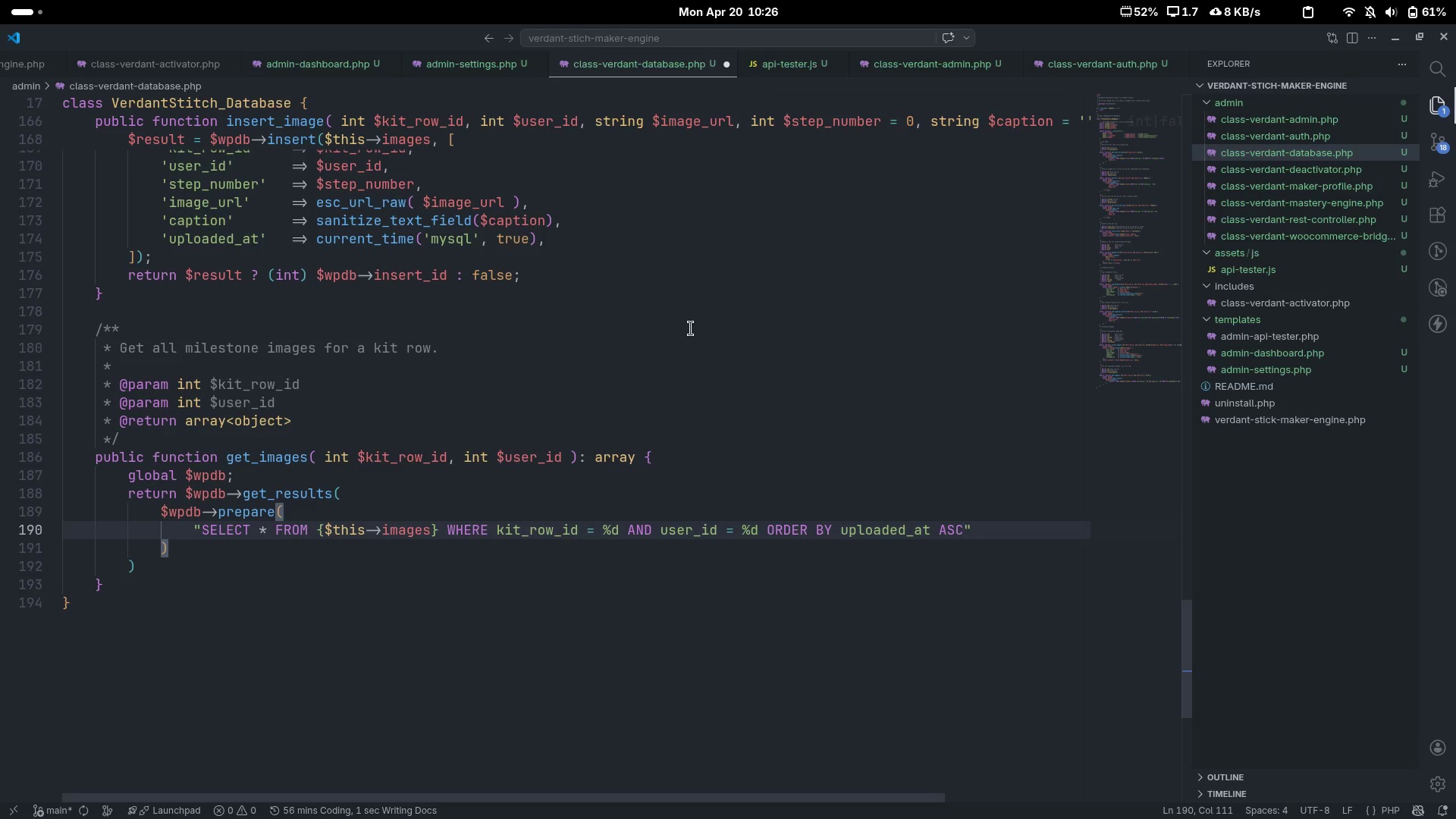 
key(ArrowRight)
 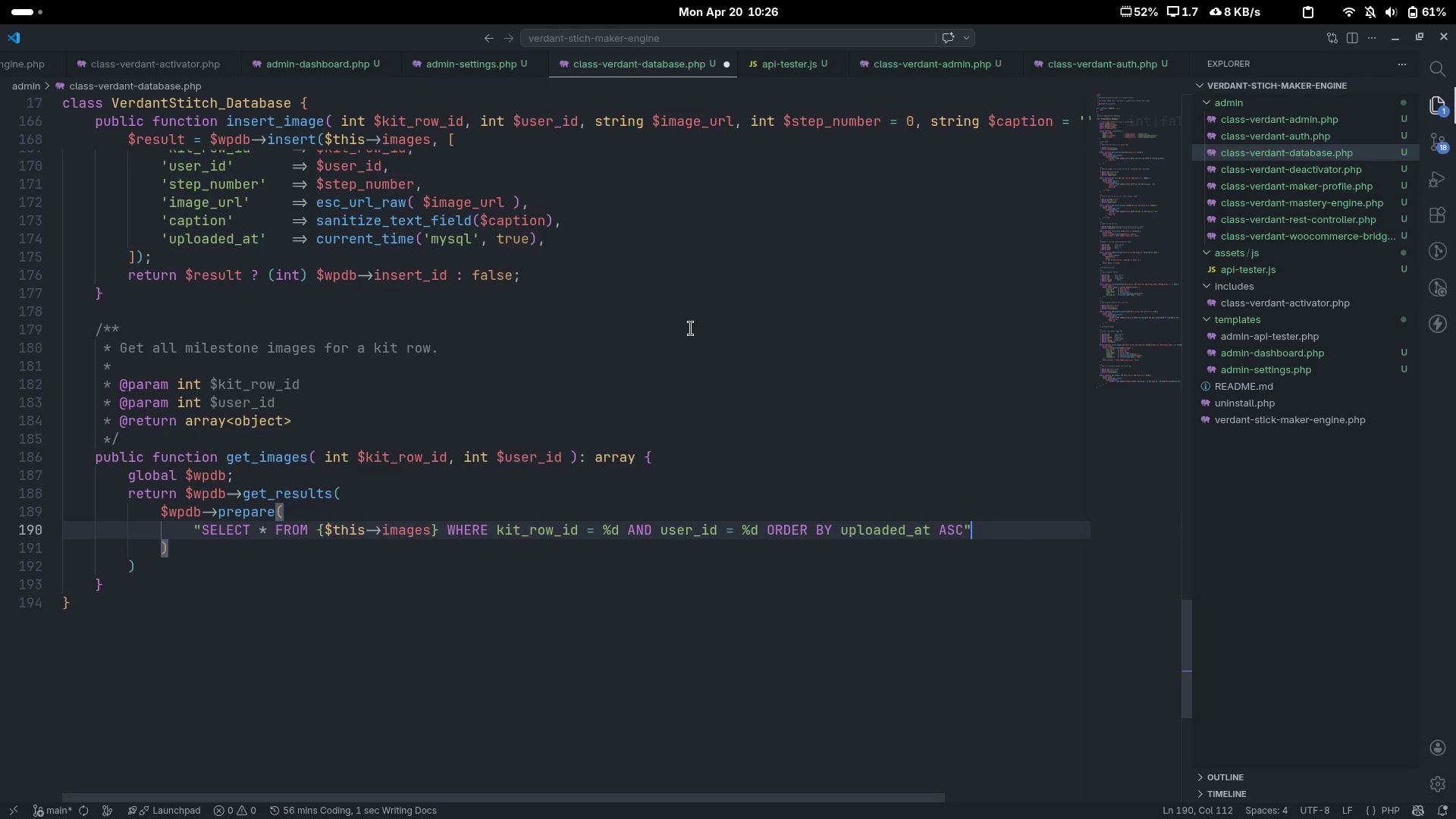 
key(Comma)
 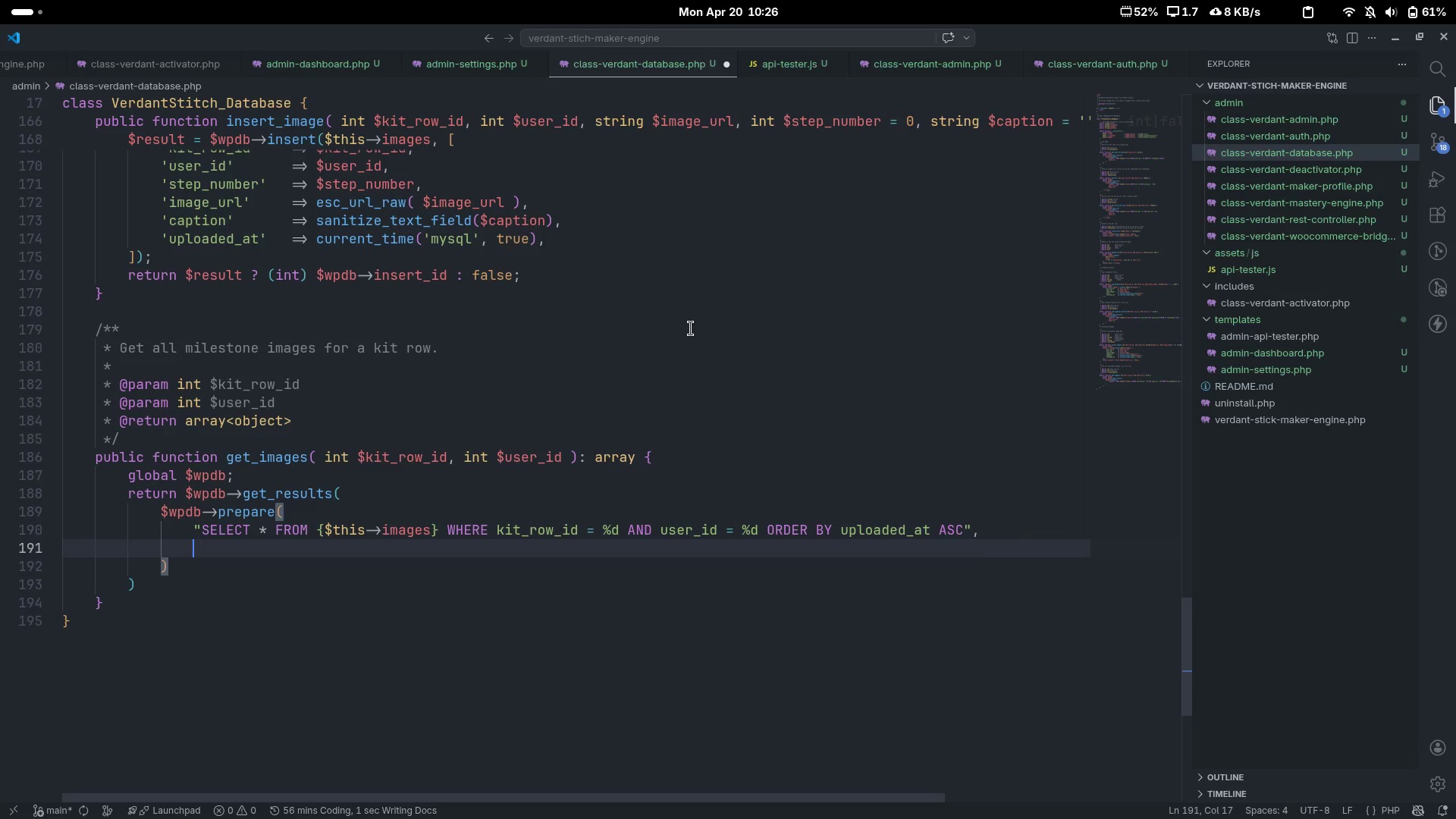 
key(Enter)
 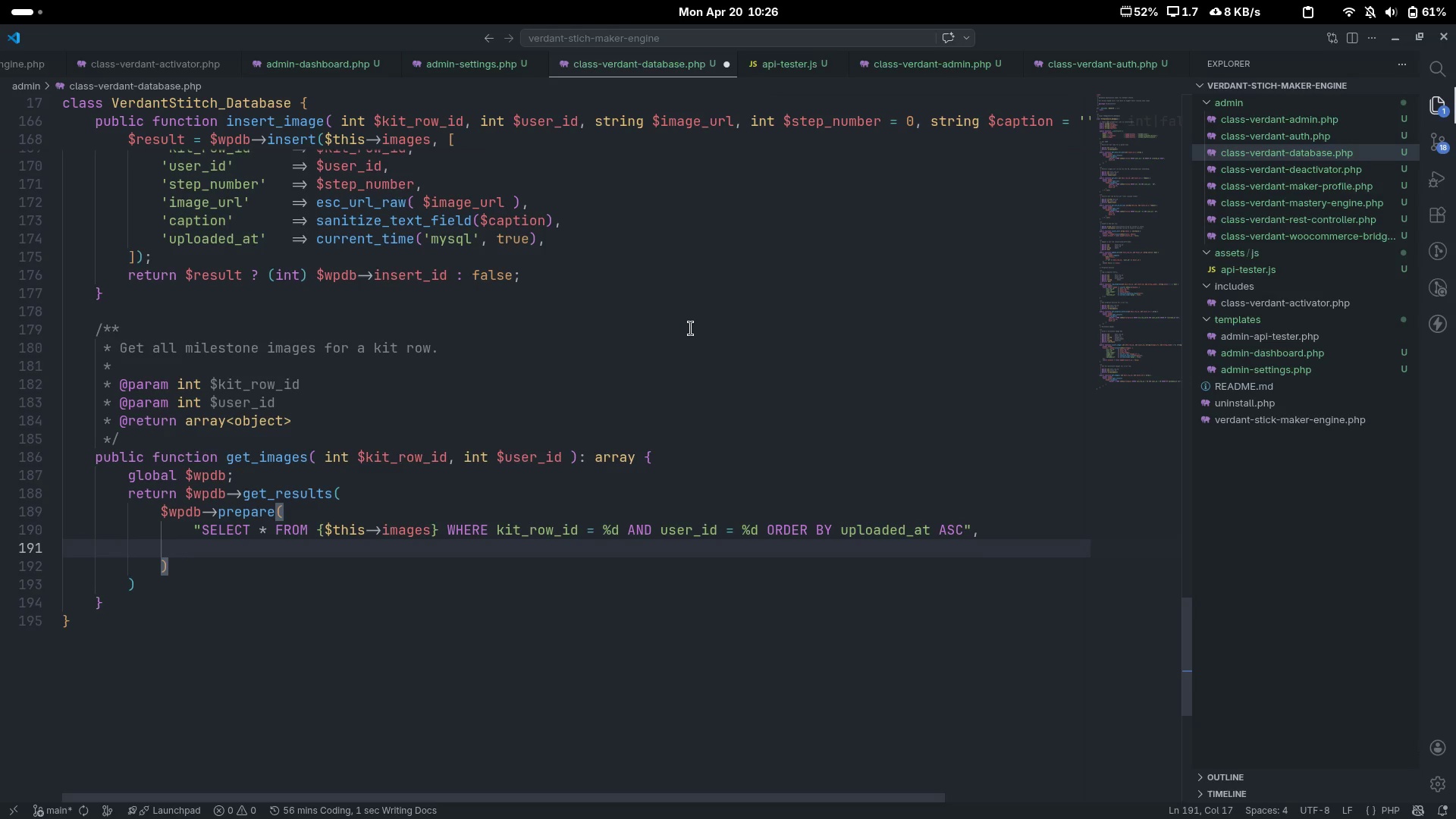 
type($kit)
 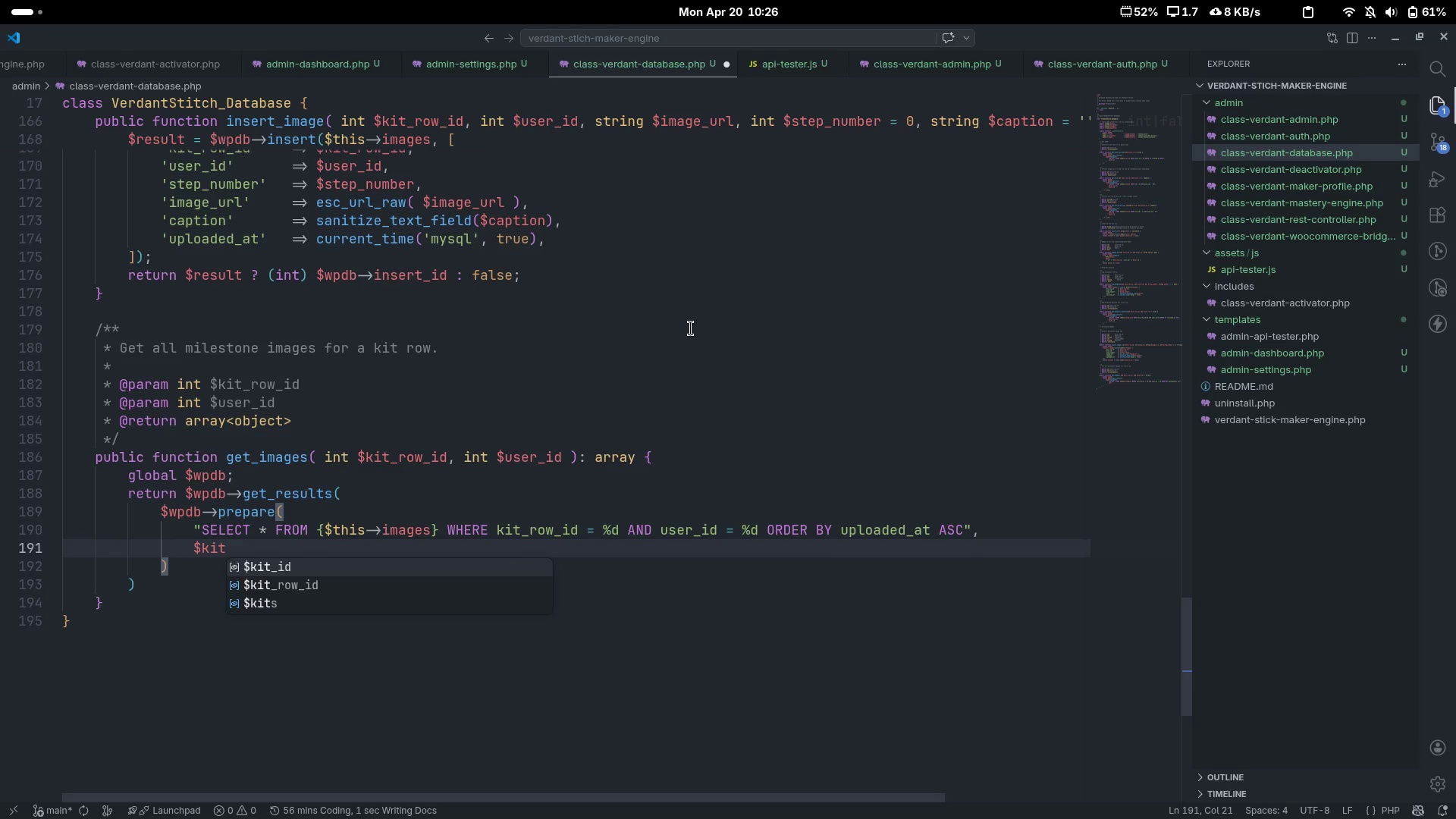 
key(ArrowDown)
 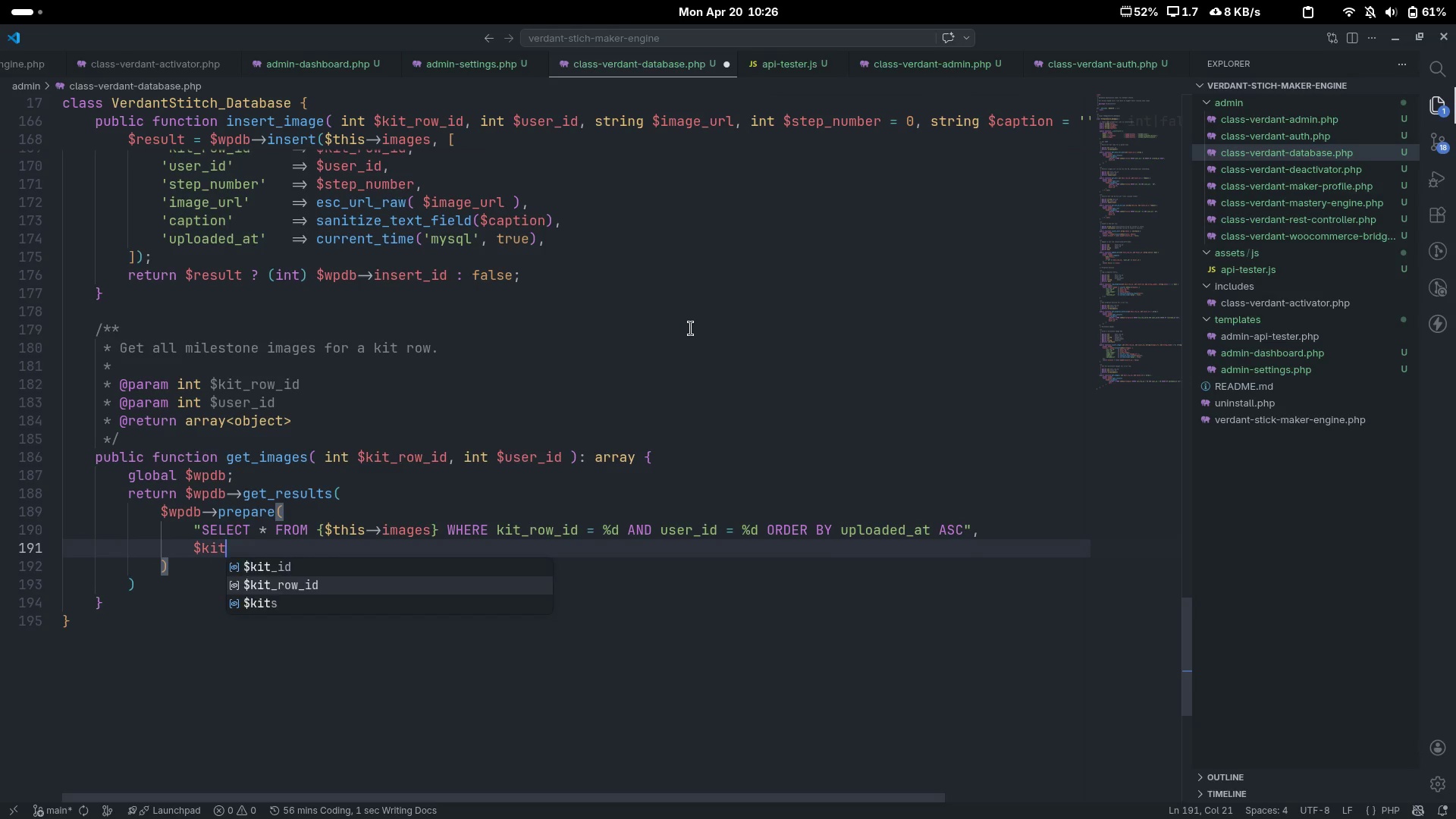 
key(Enter)
 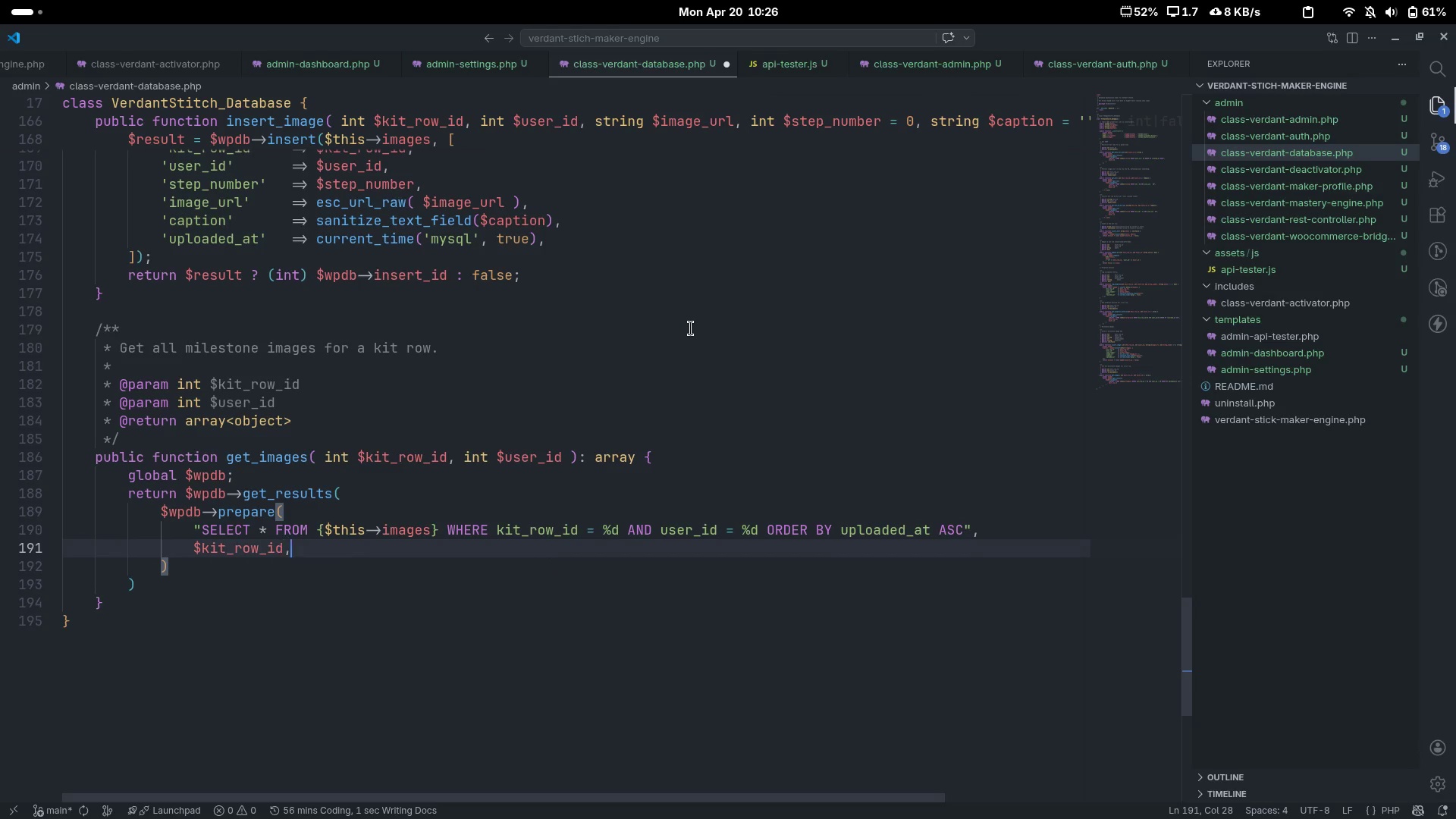 
key(Comma)
 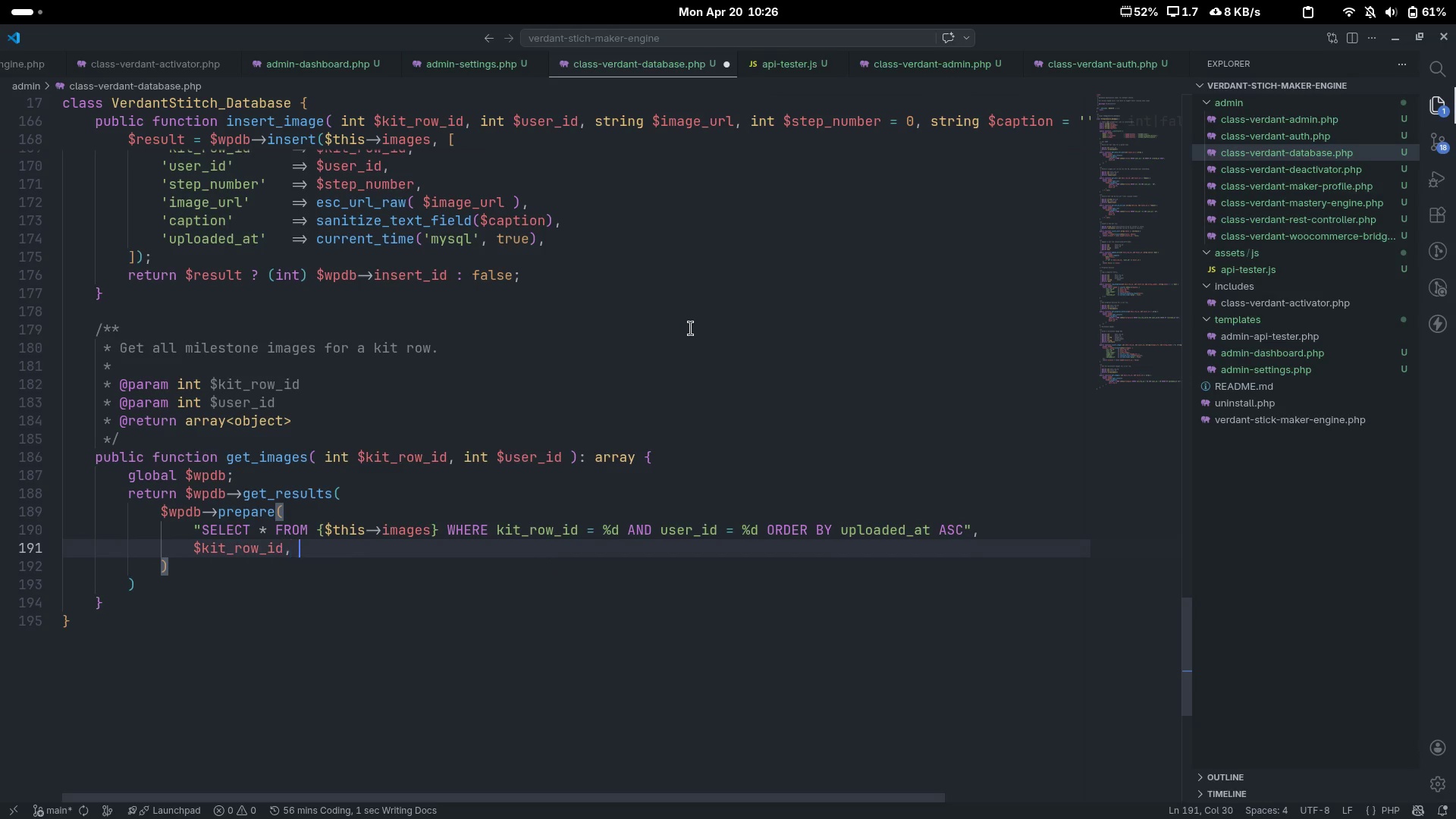 
key(Space)
 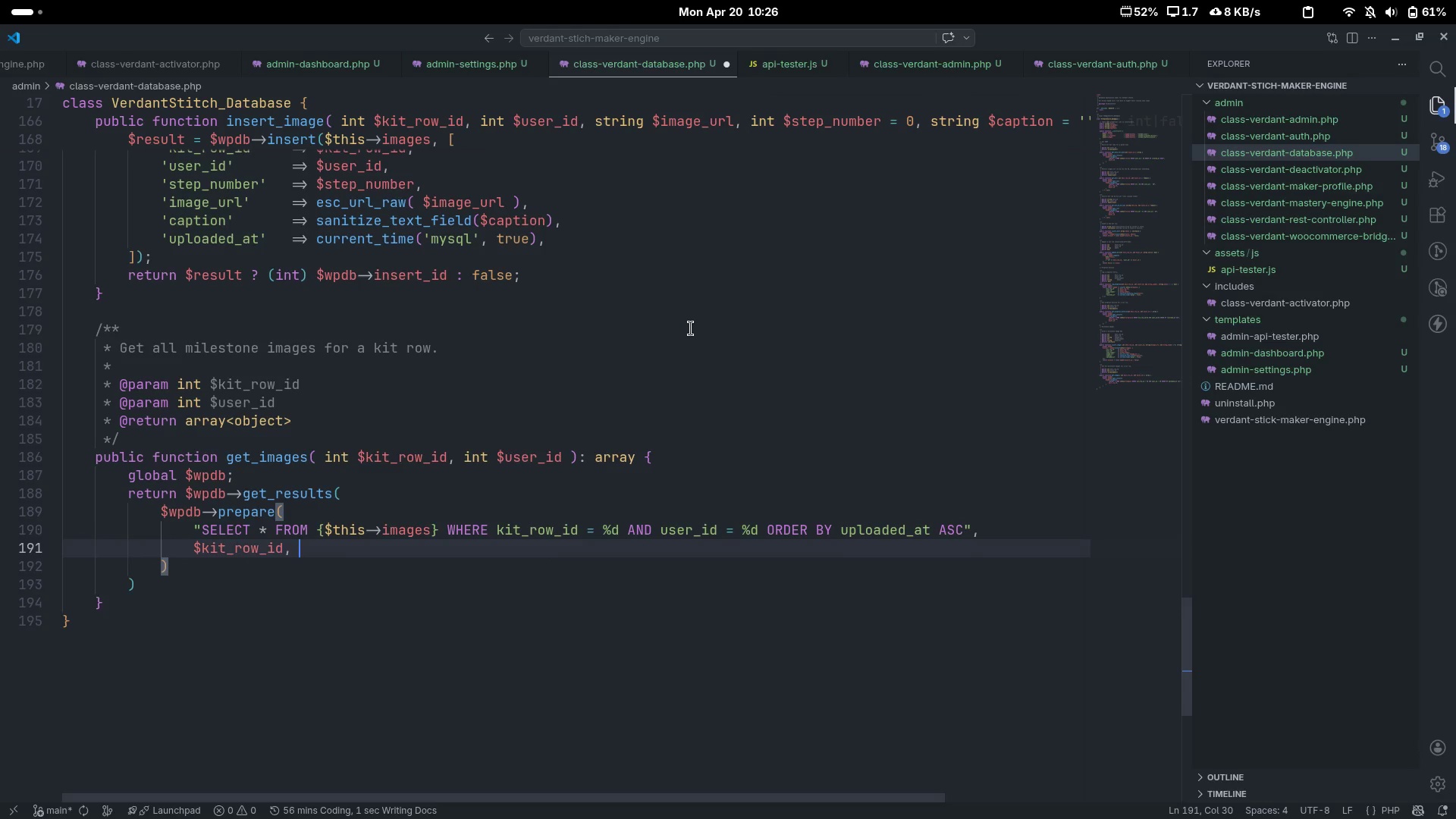 
key(Enter)
 